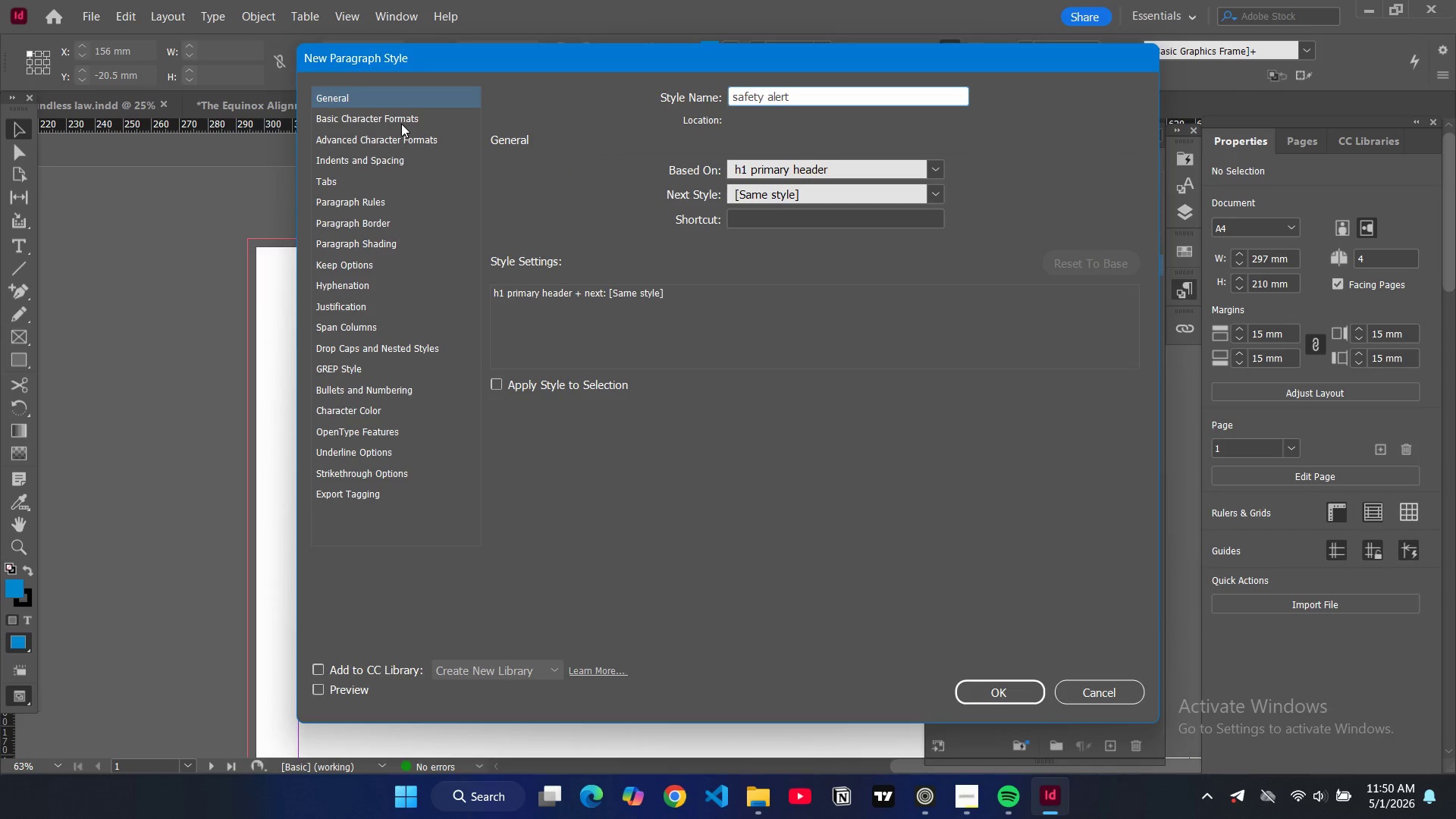 
left_click([401, 124])
 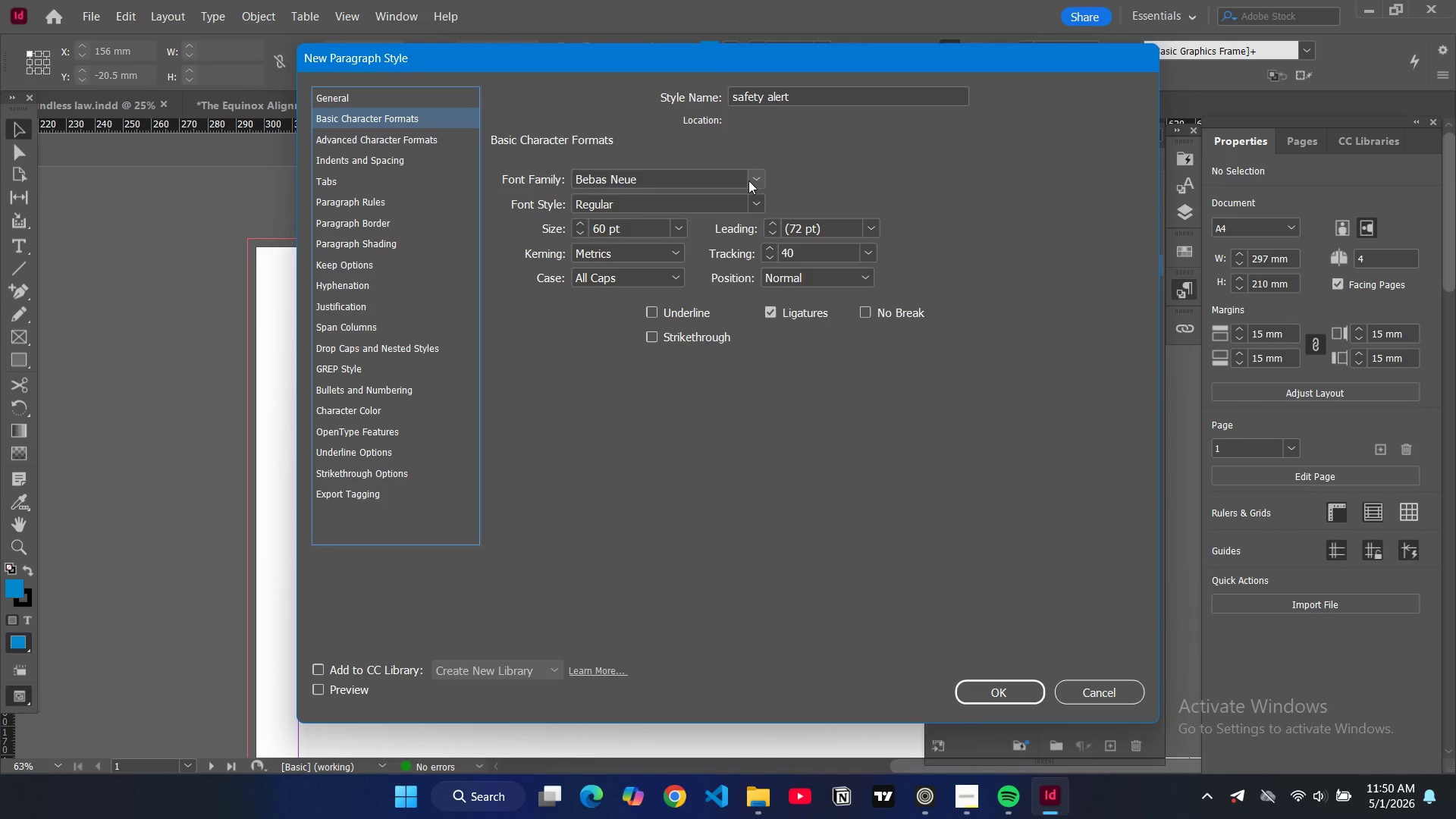 
wait(15.98)
 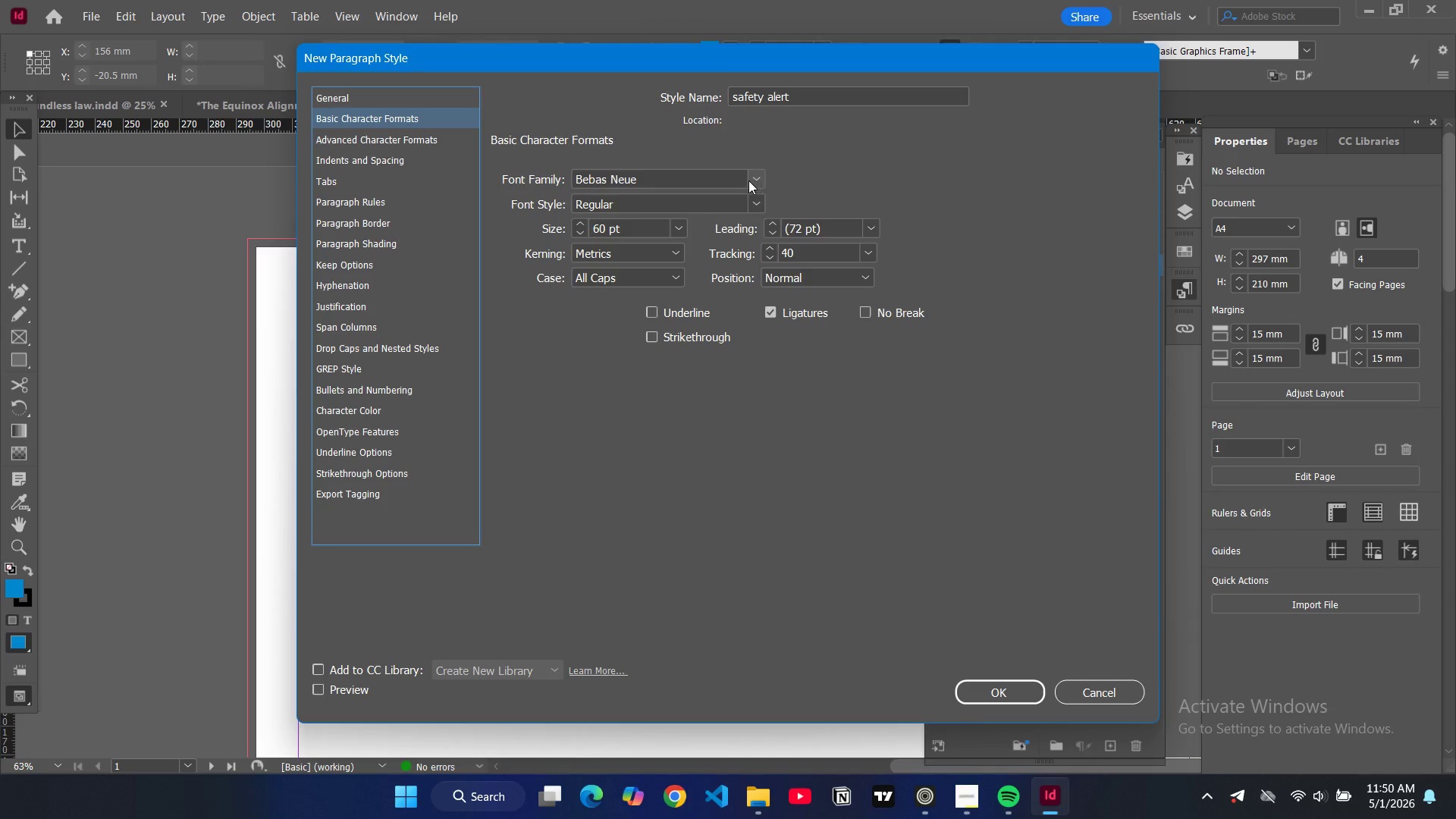 
left_click([428, 148])
 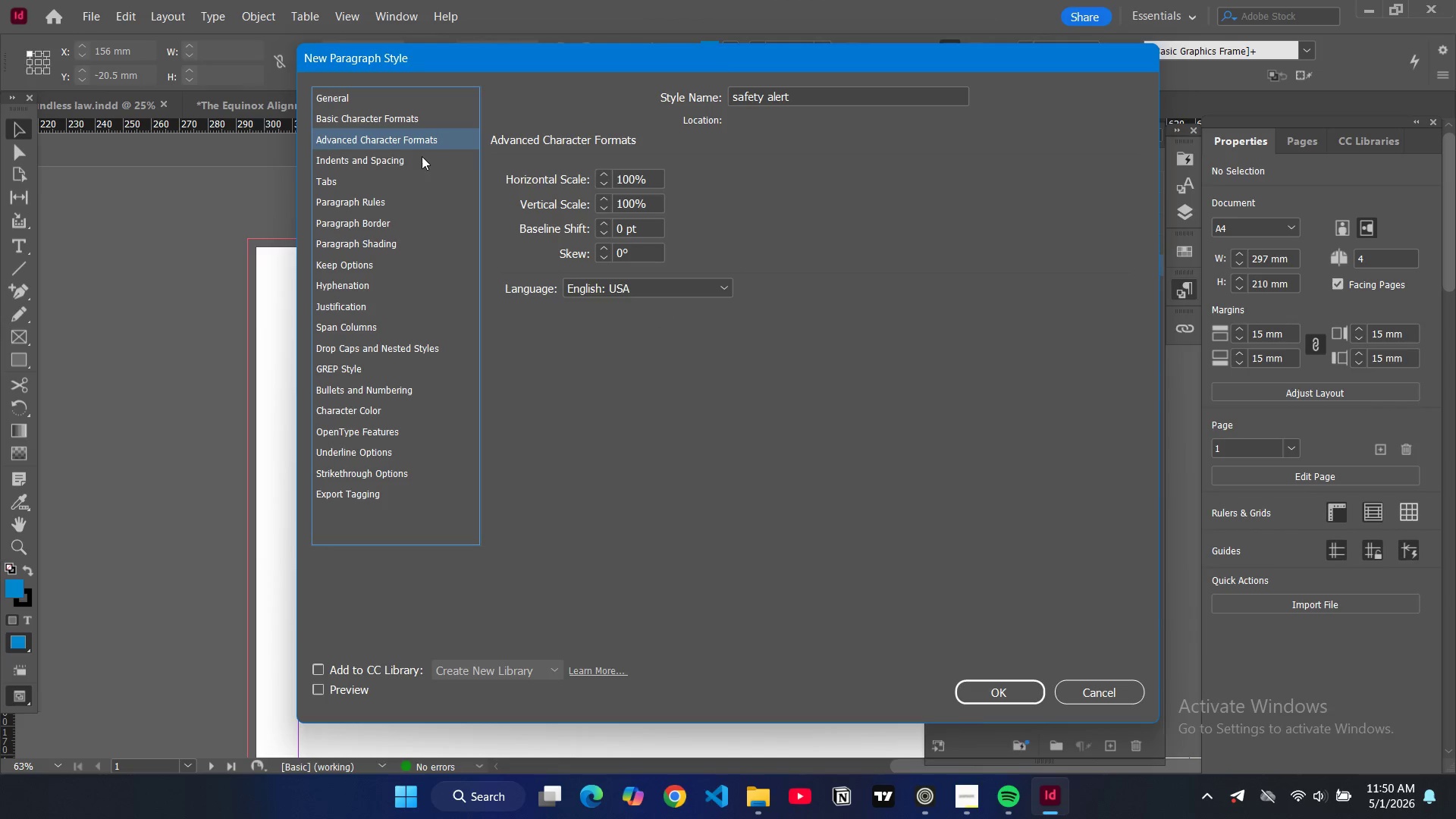 
left_click([422, 157])
 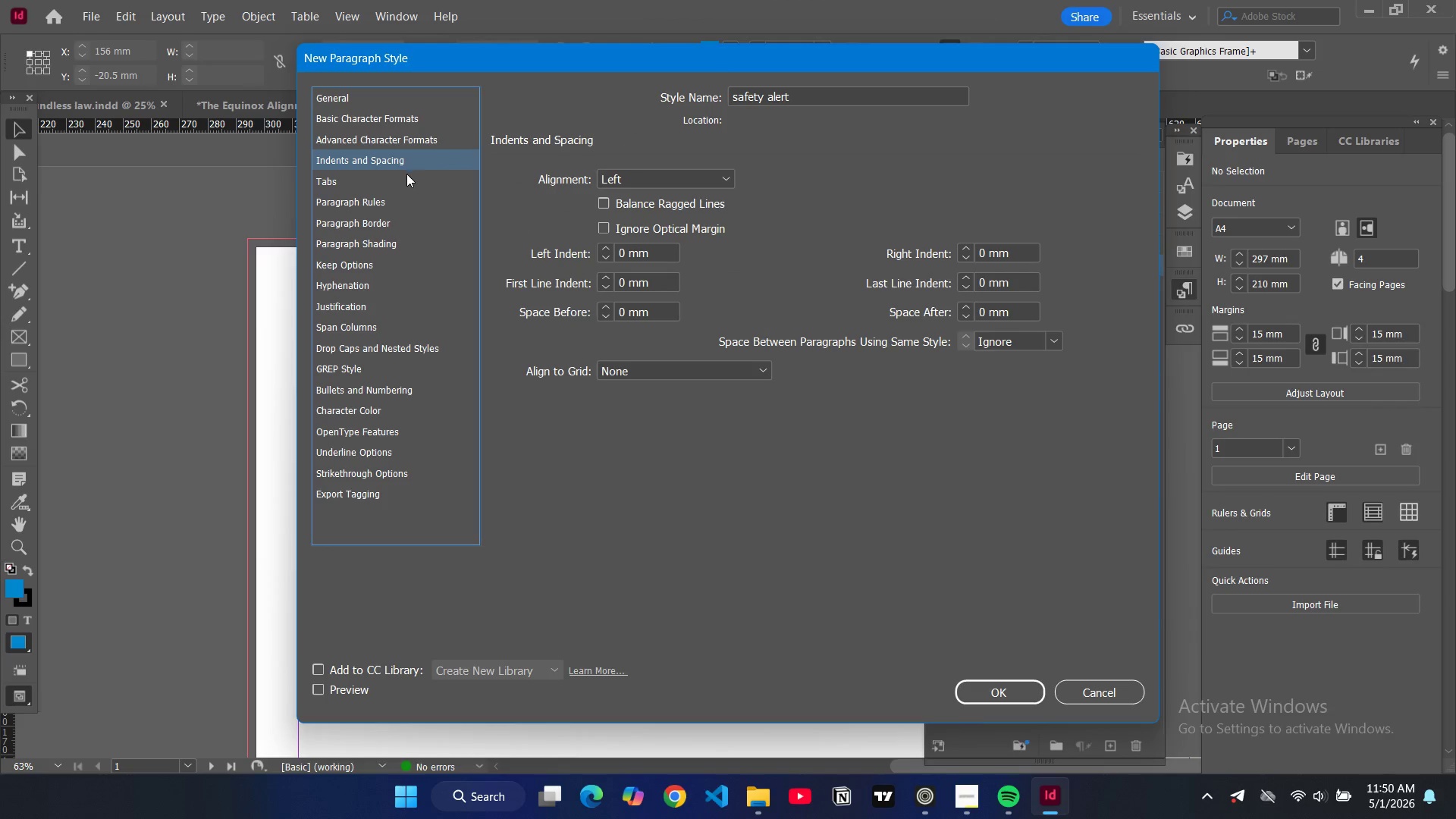 
left_click([403, 175])
 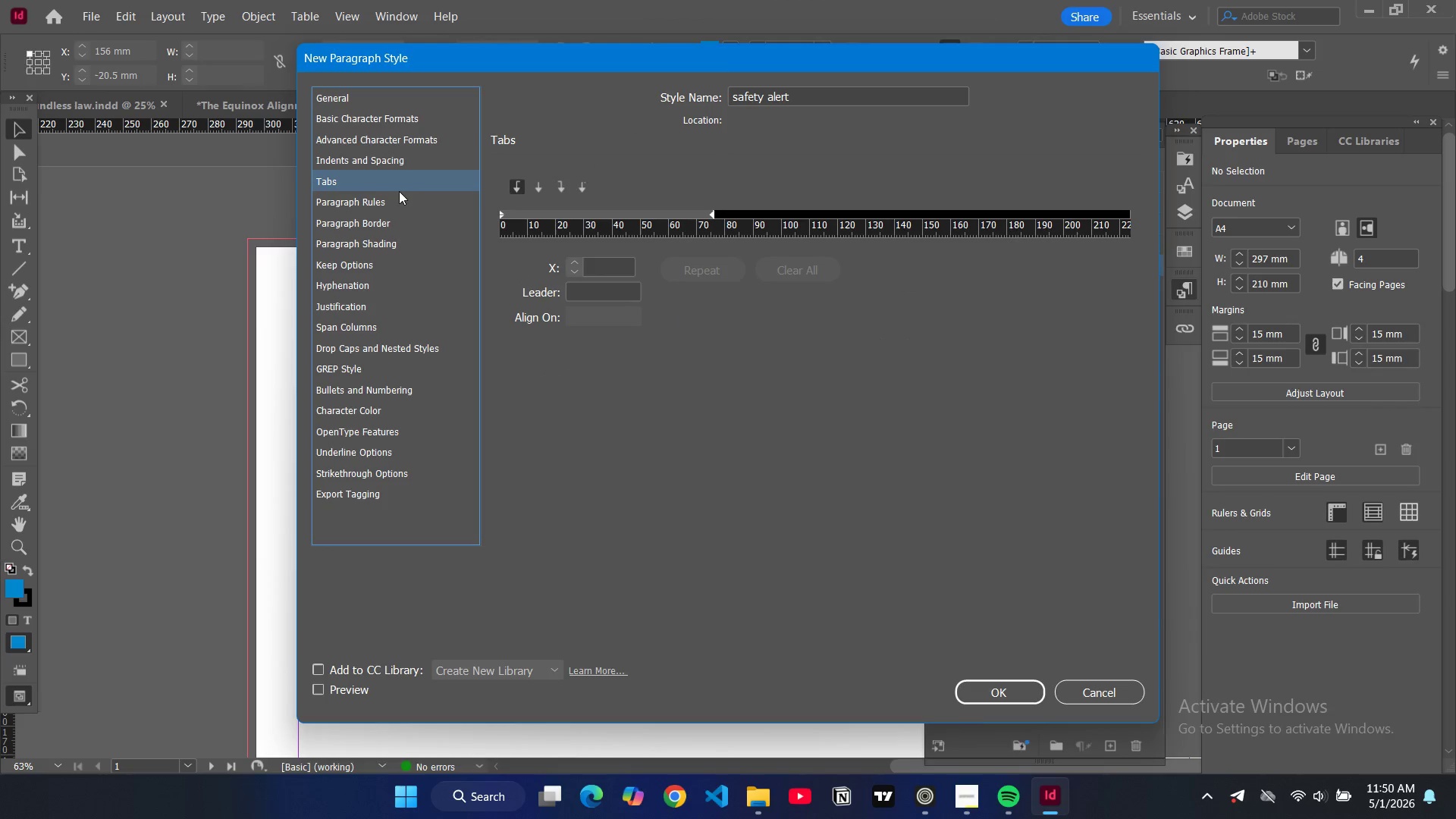 
left_click([399, 192])
 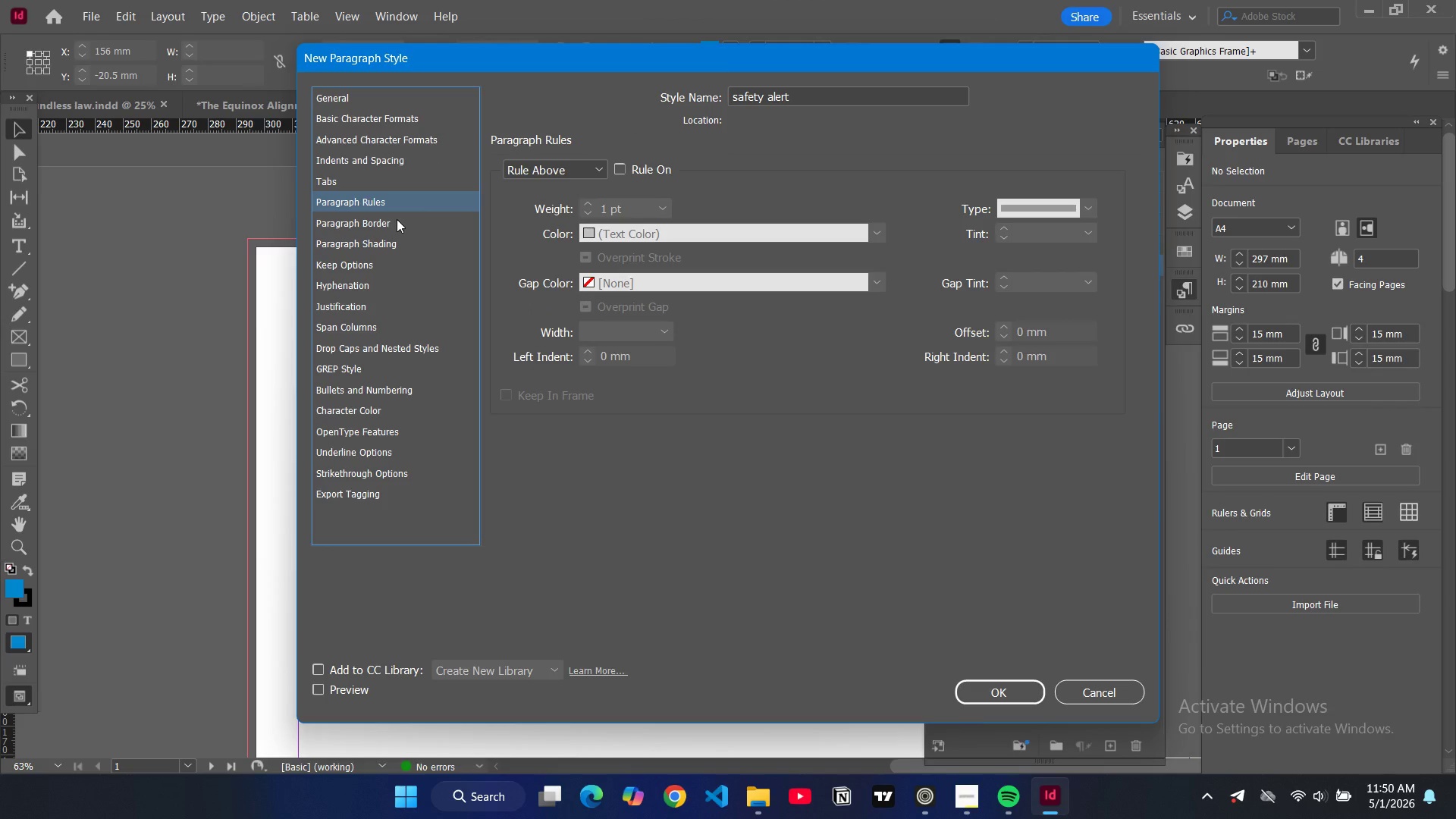 
left_click([397, 219])
 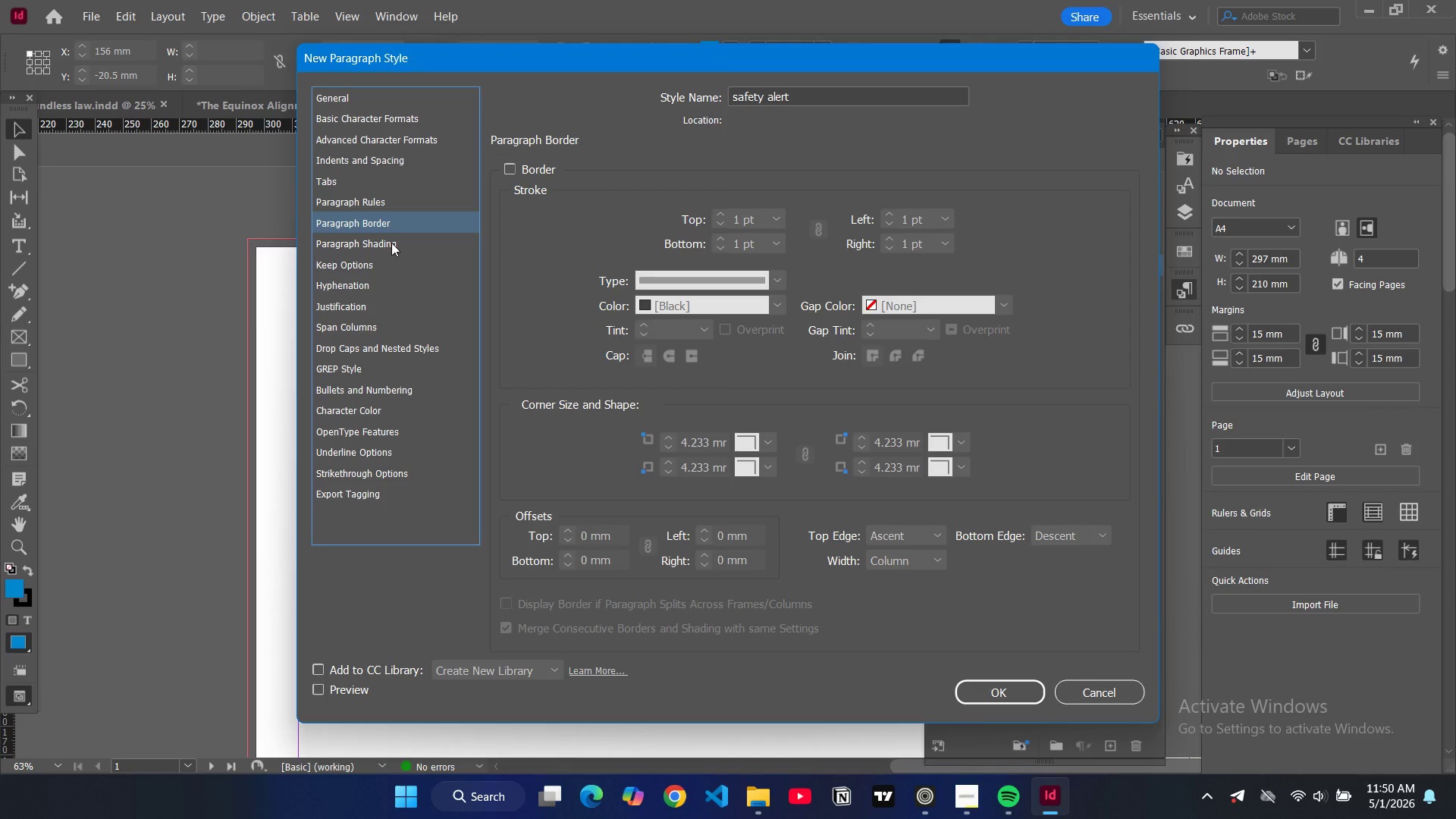 
left_click([389, 243])
 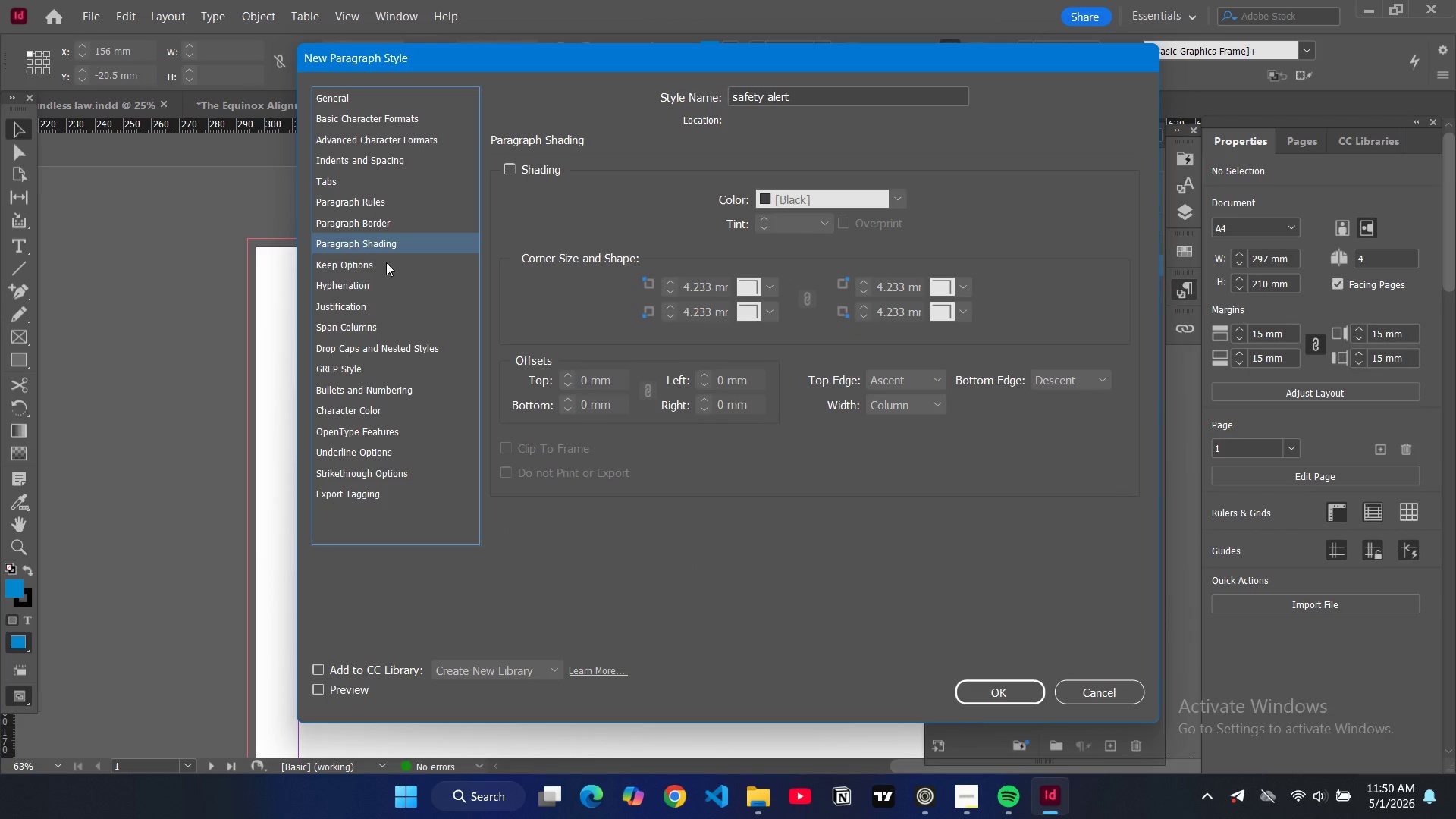 
left_click([386, 262])
 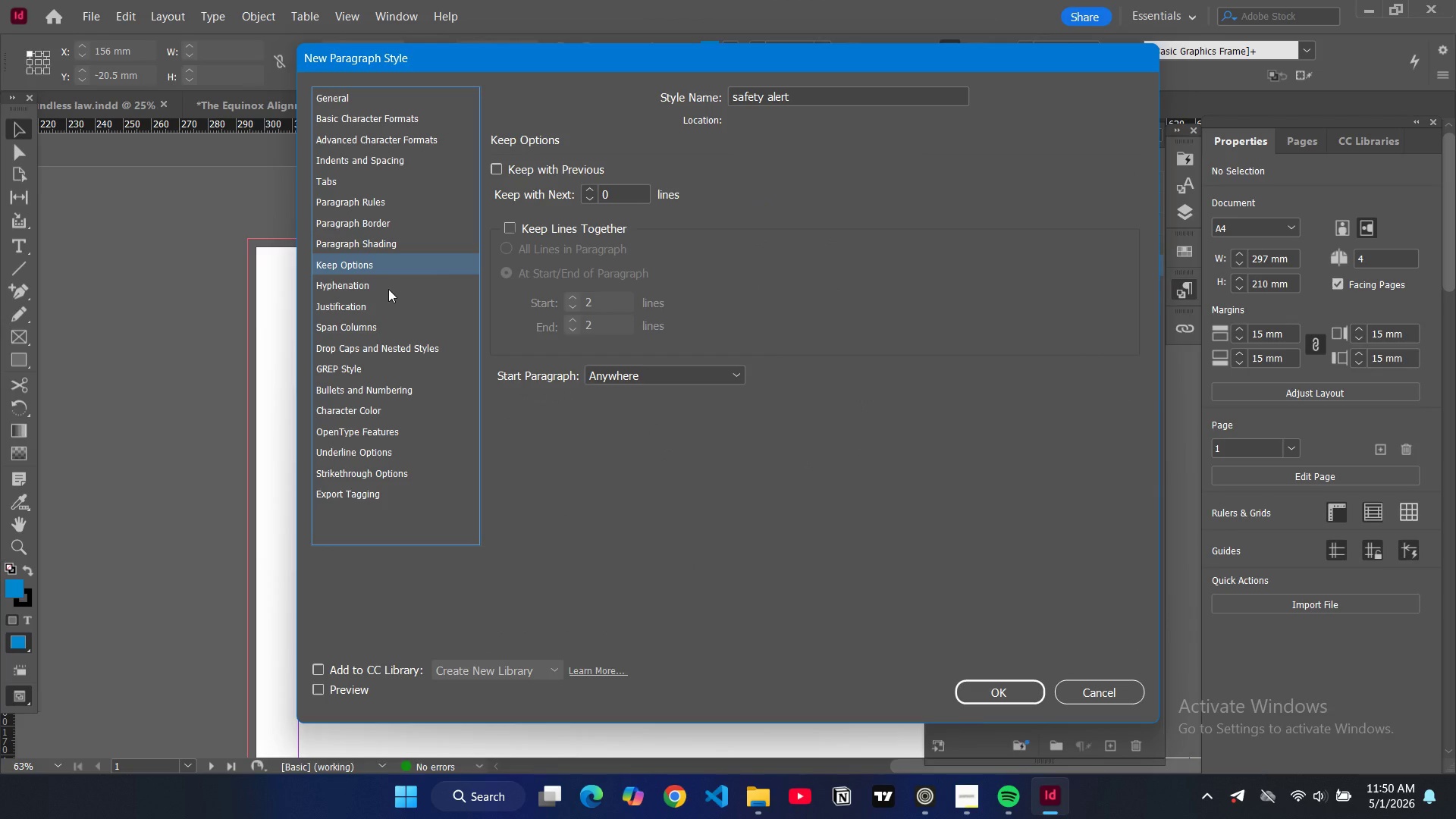 
left_click([388, 289])
 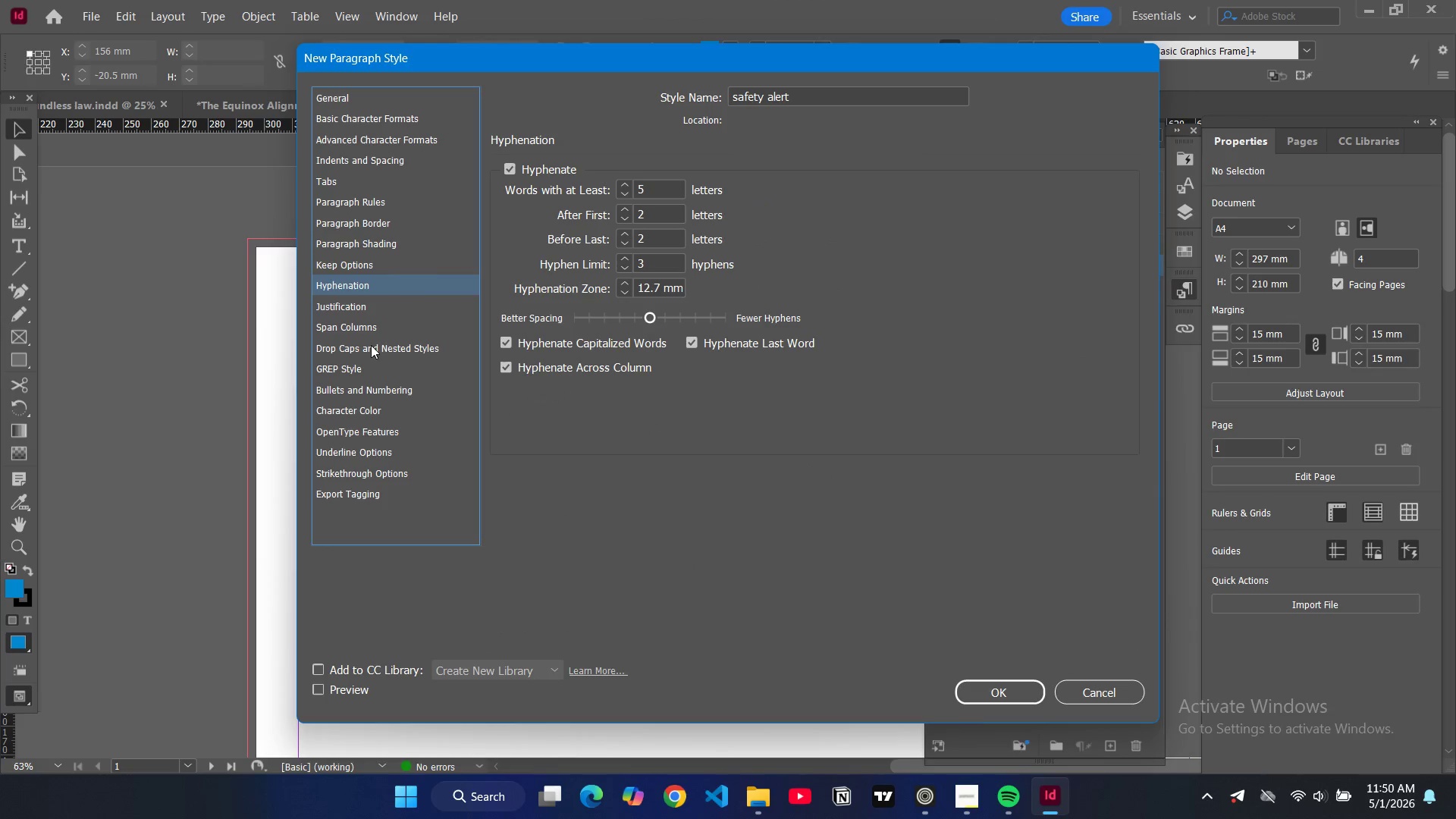 
left_click([407, 98])
 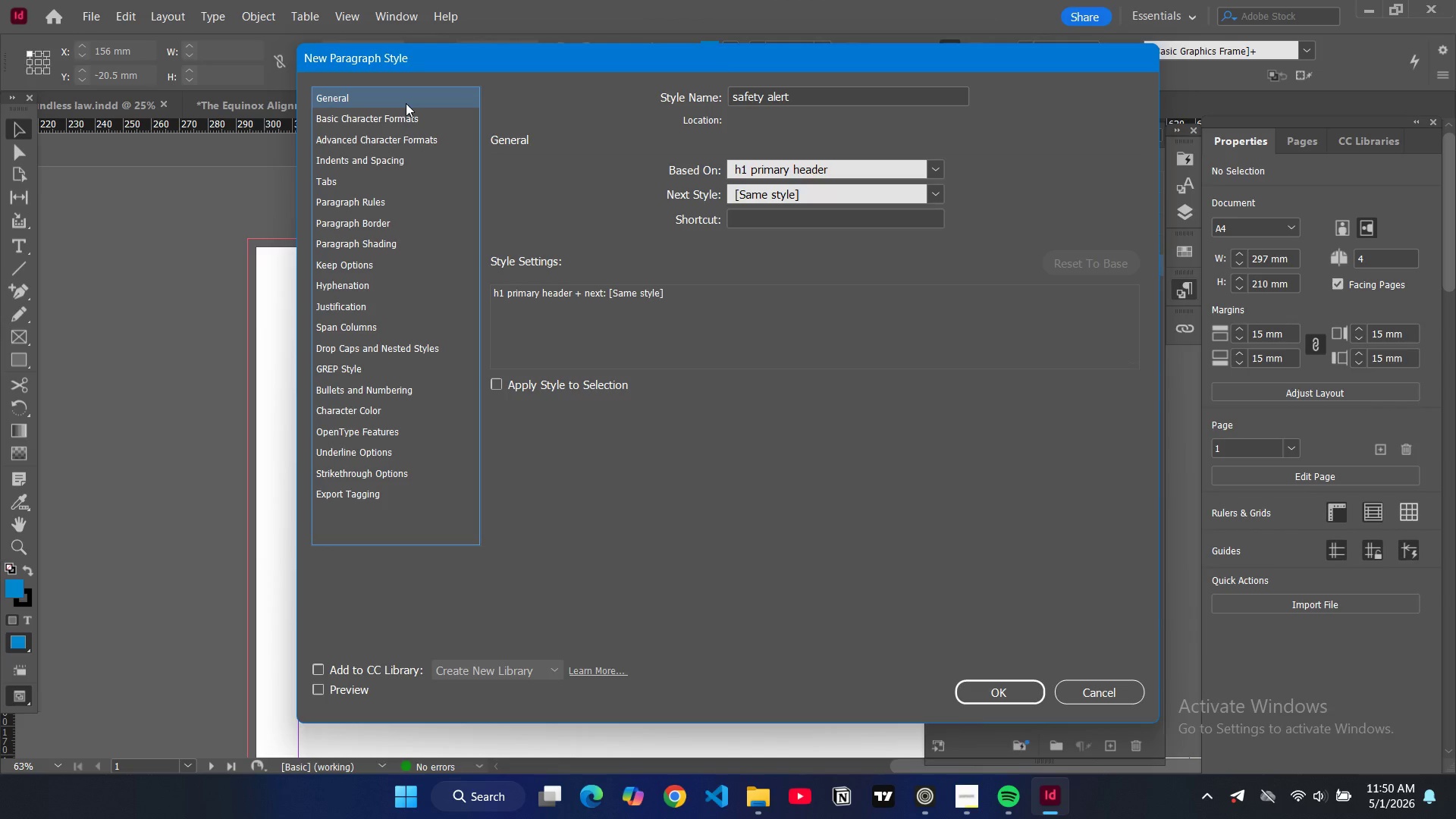 
left_click([400, 121])
 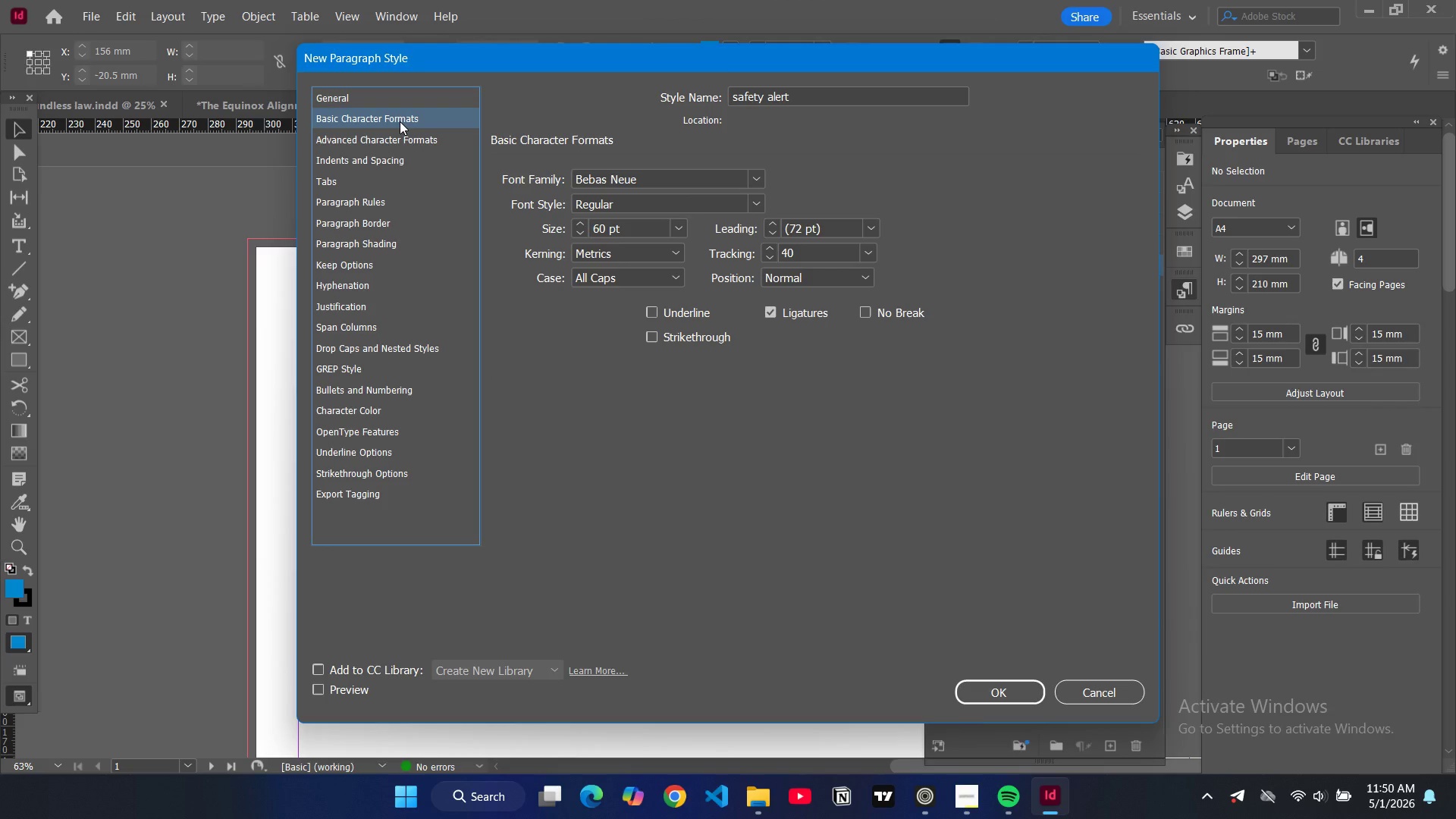 
wait(5.78)
 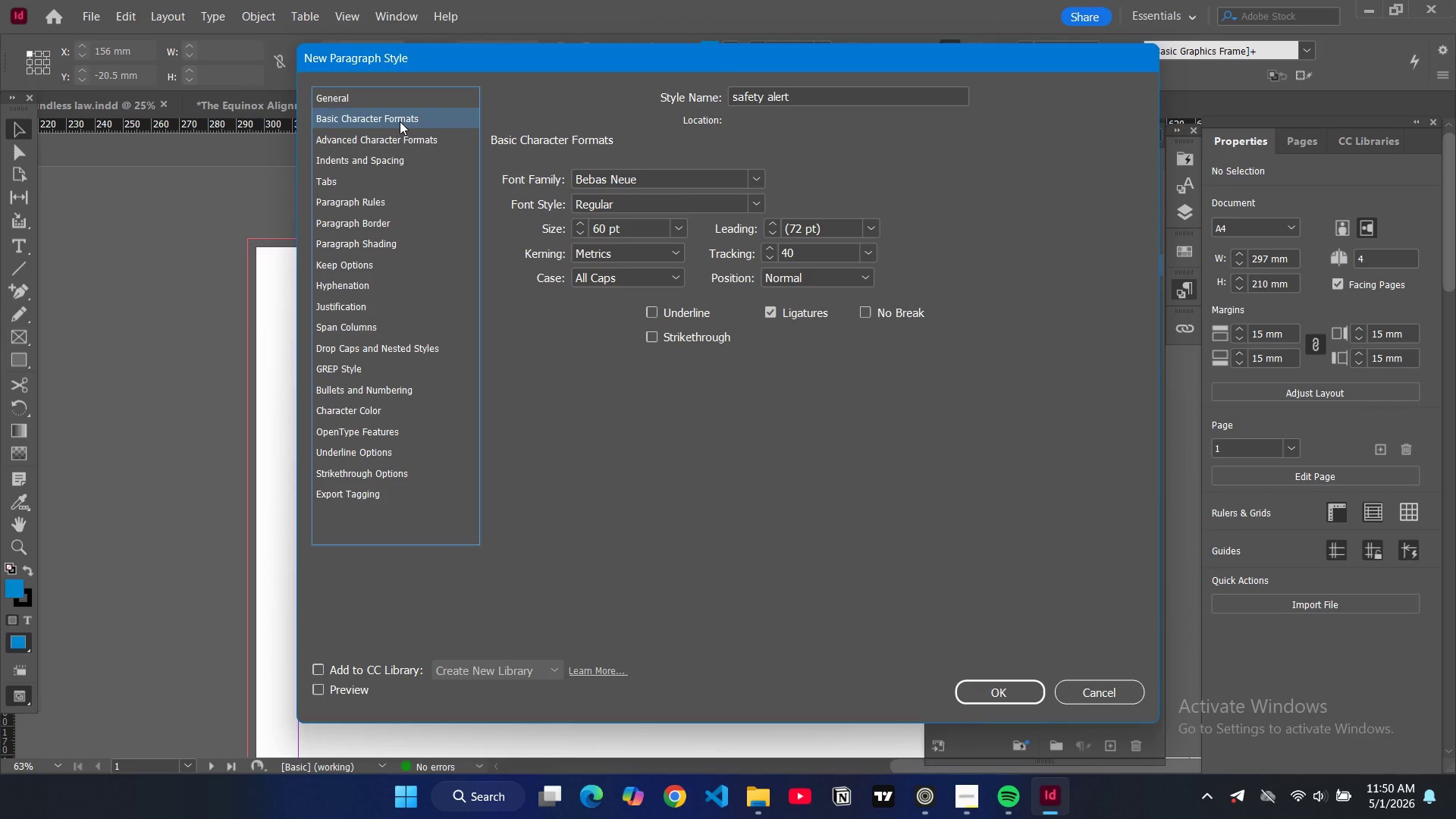 
left_click([1084, 687])
 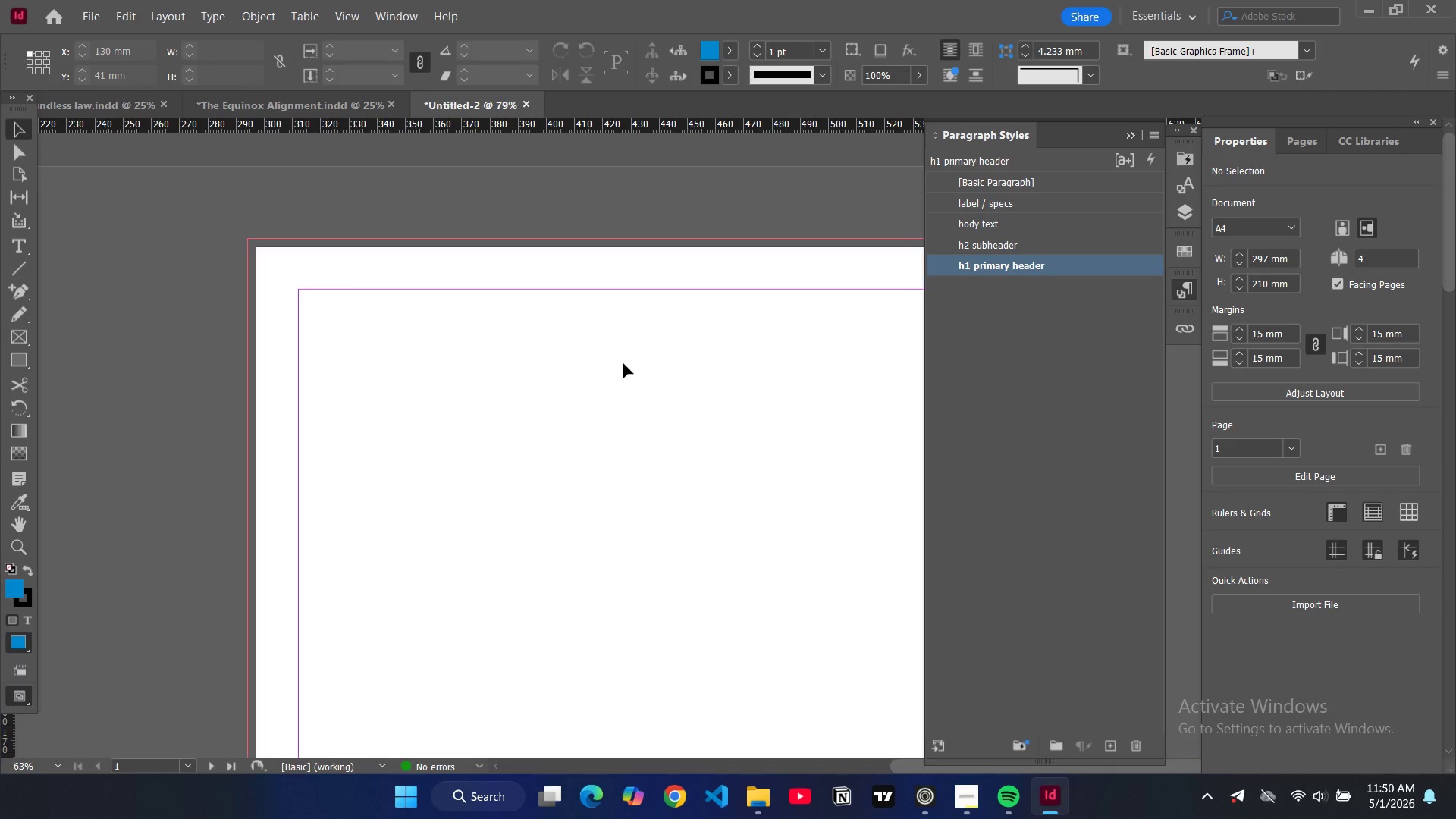 
wait(9.88)
 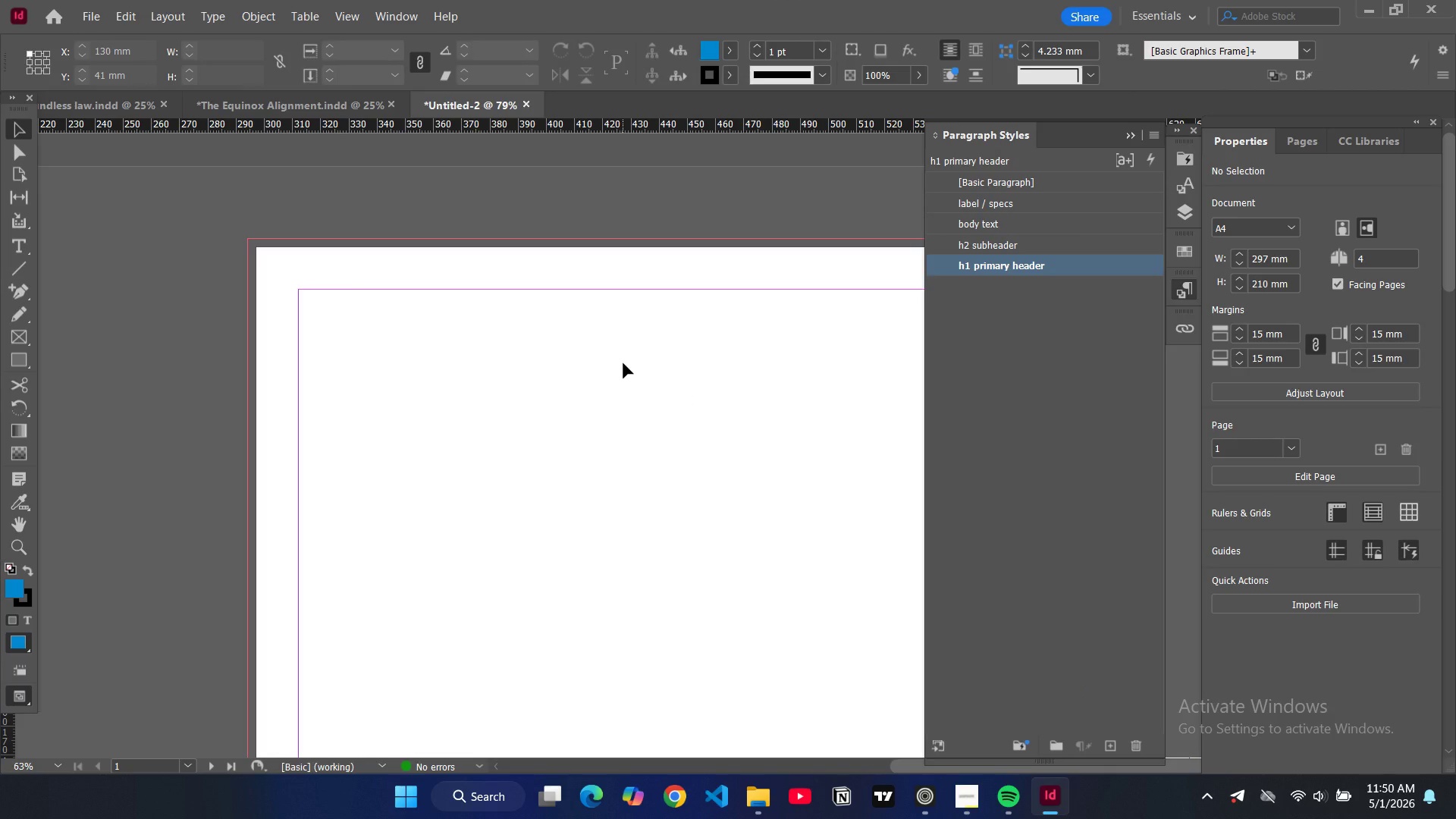 
left_click([1129, 141])
 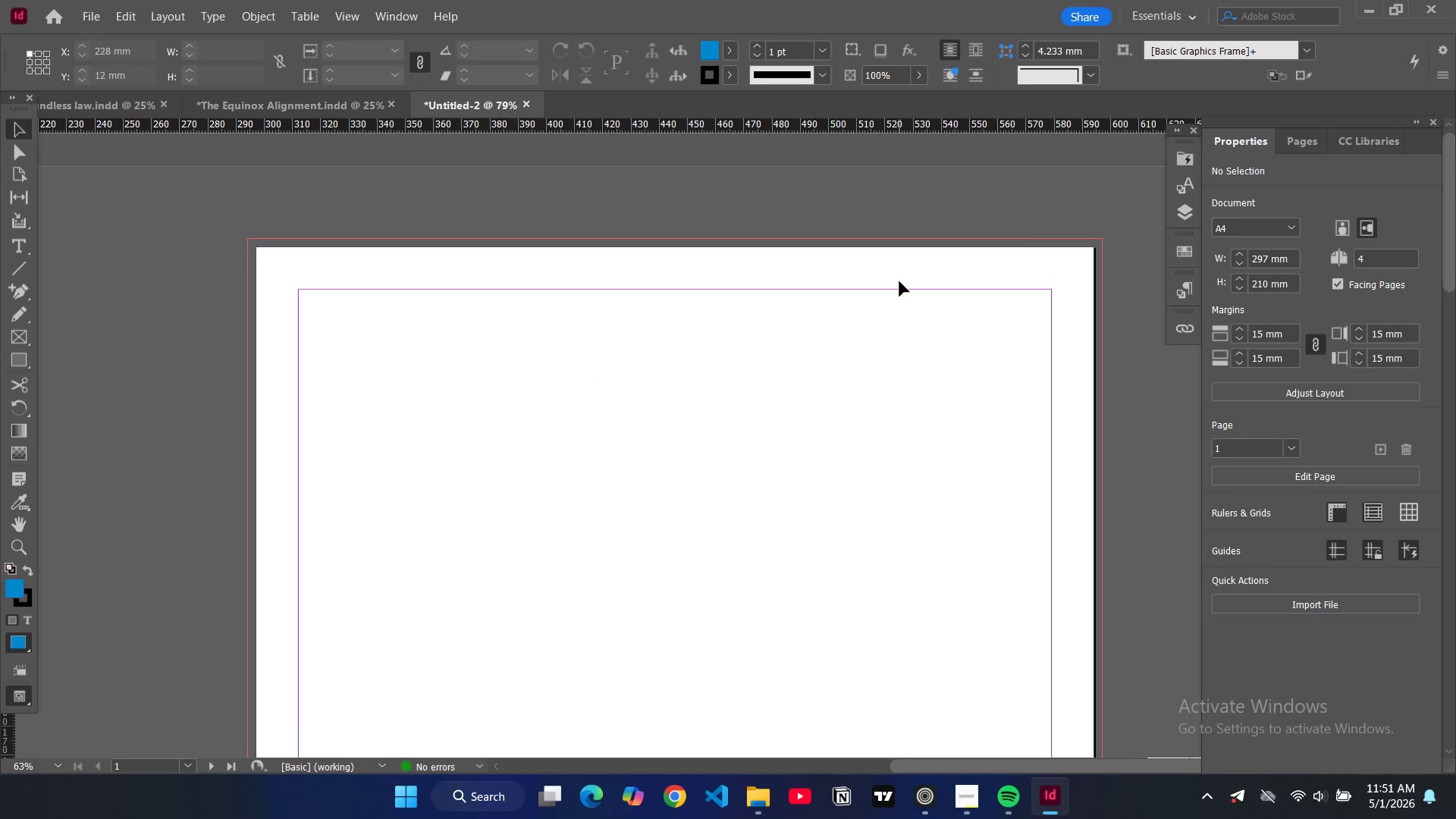 
scroll: coordinate [899, 281], scroll_direction: up, amount: 2.0
 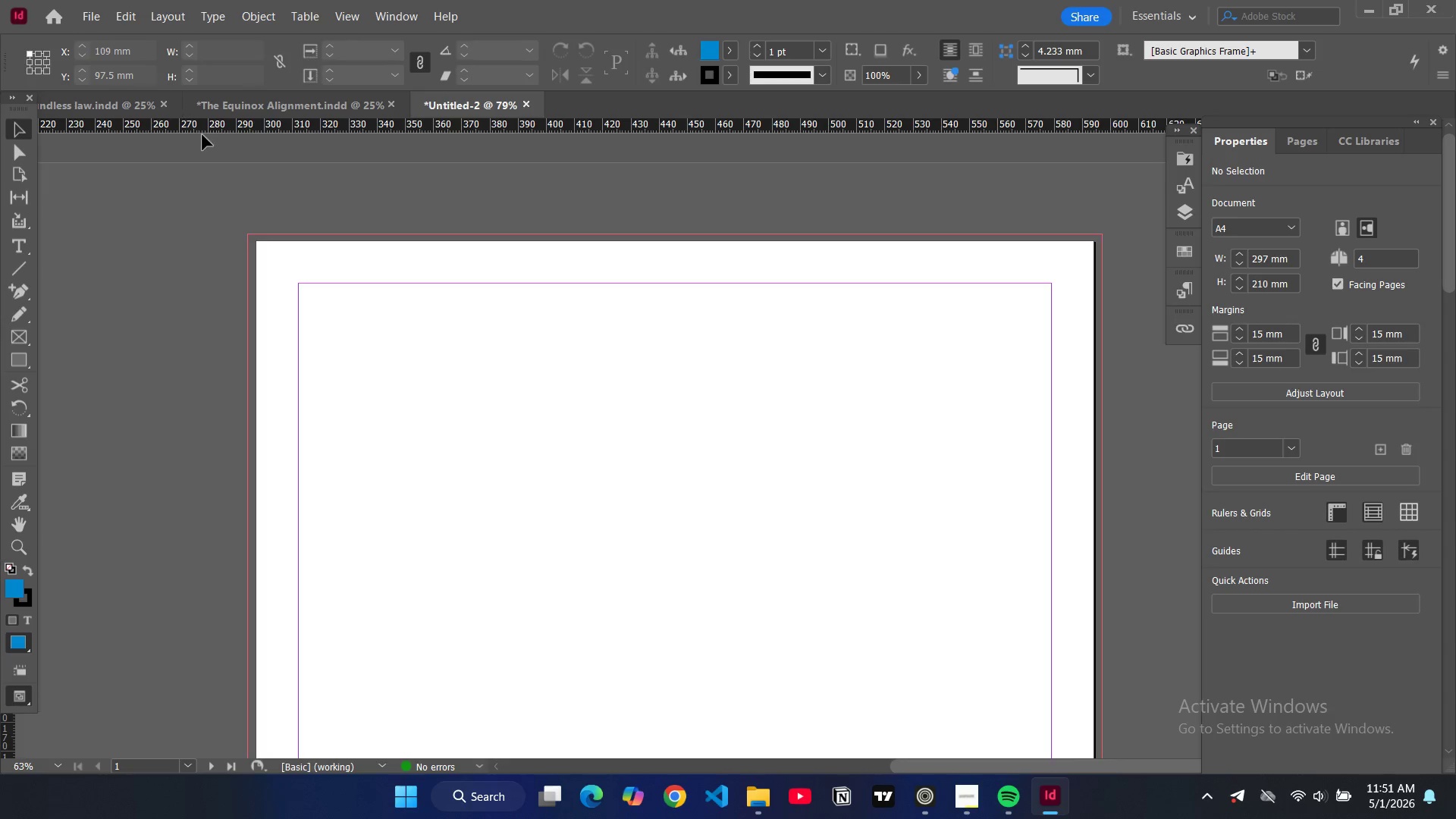 
type(ww)
 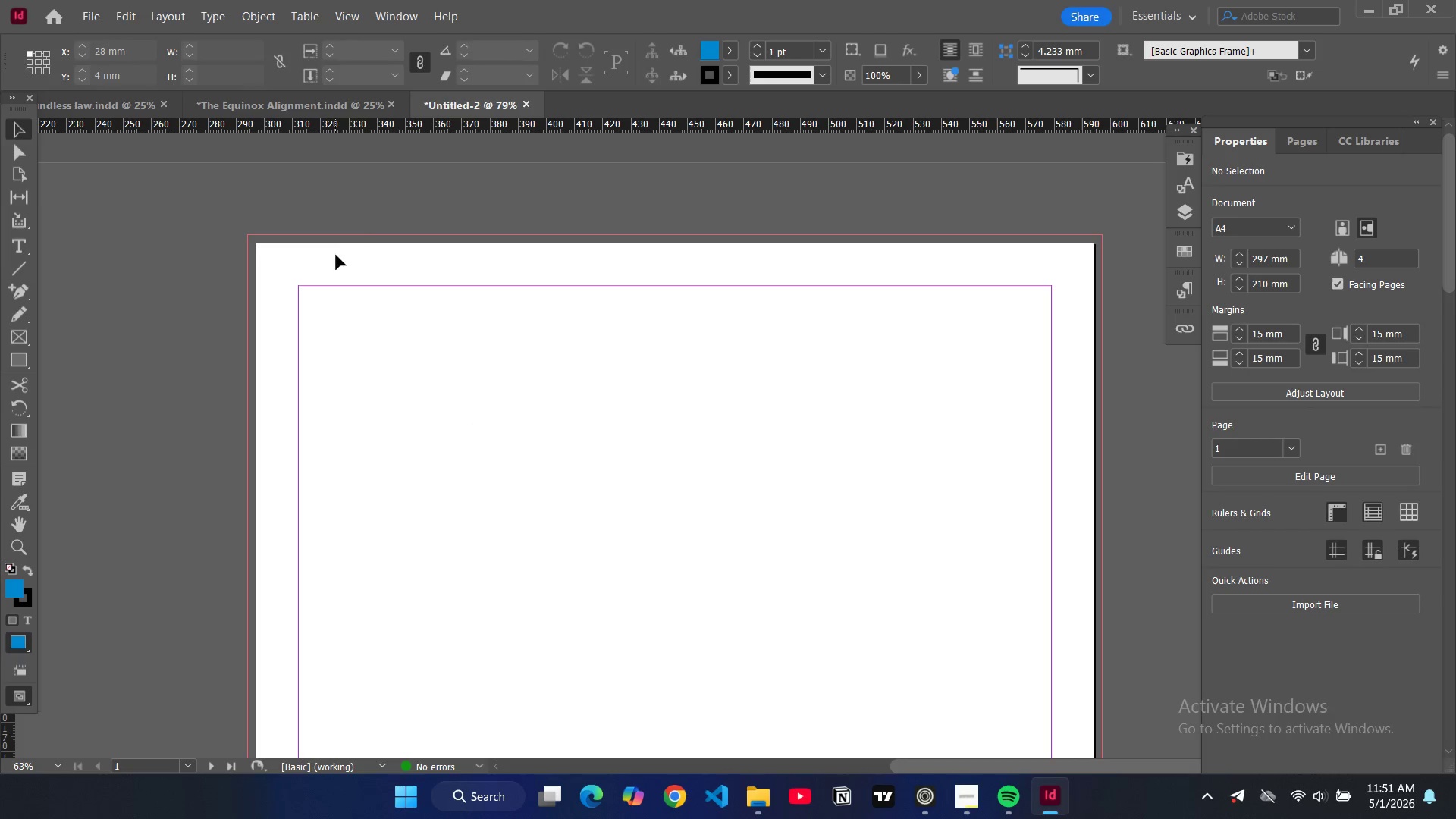 
scroll: coordinate [363, 237], scroll_direction: up, amount: 7.0
 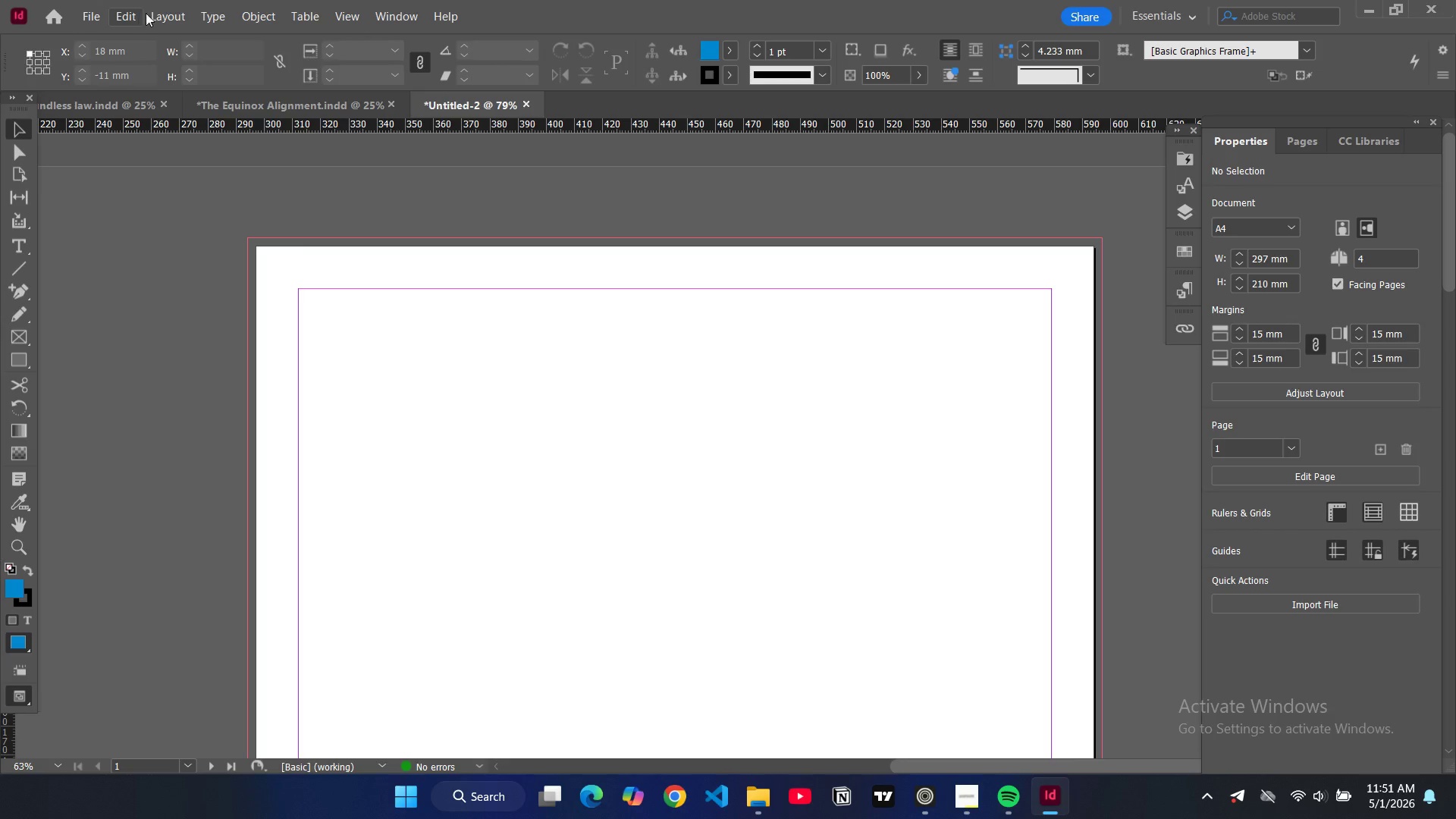 
left_click([241, 96])
 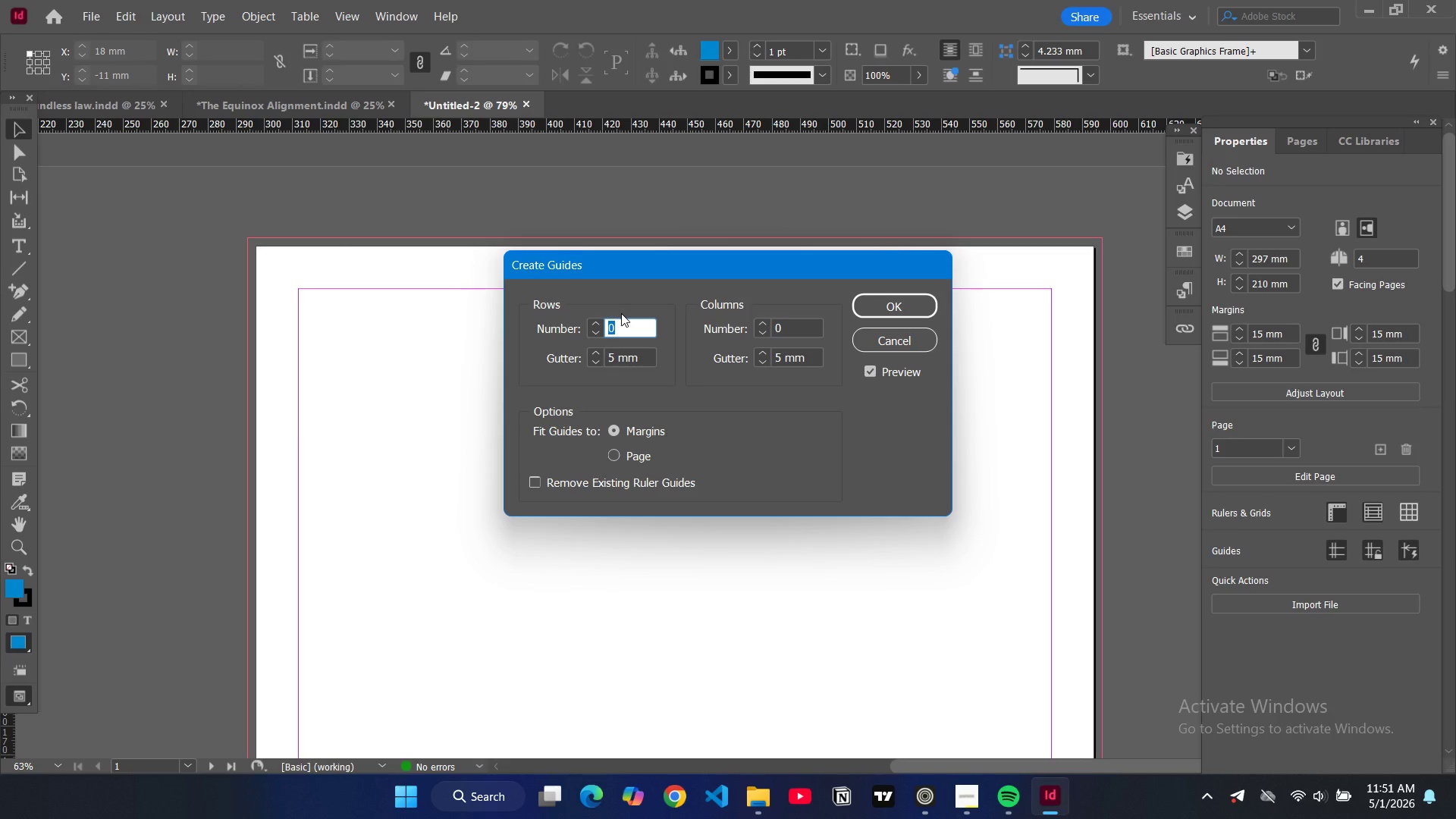 
key(8)
 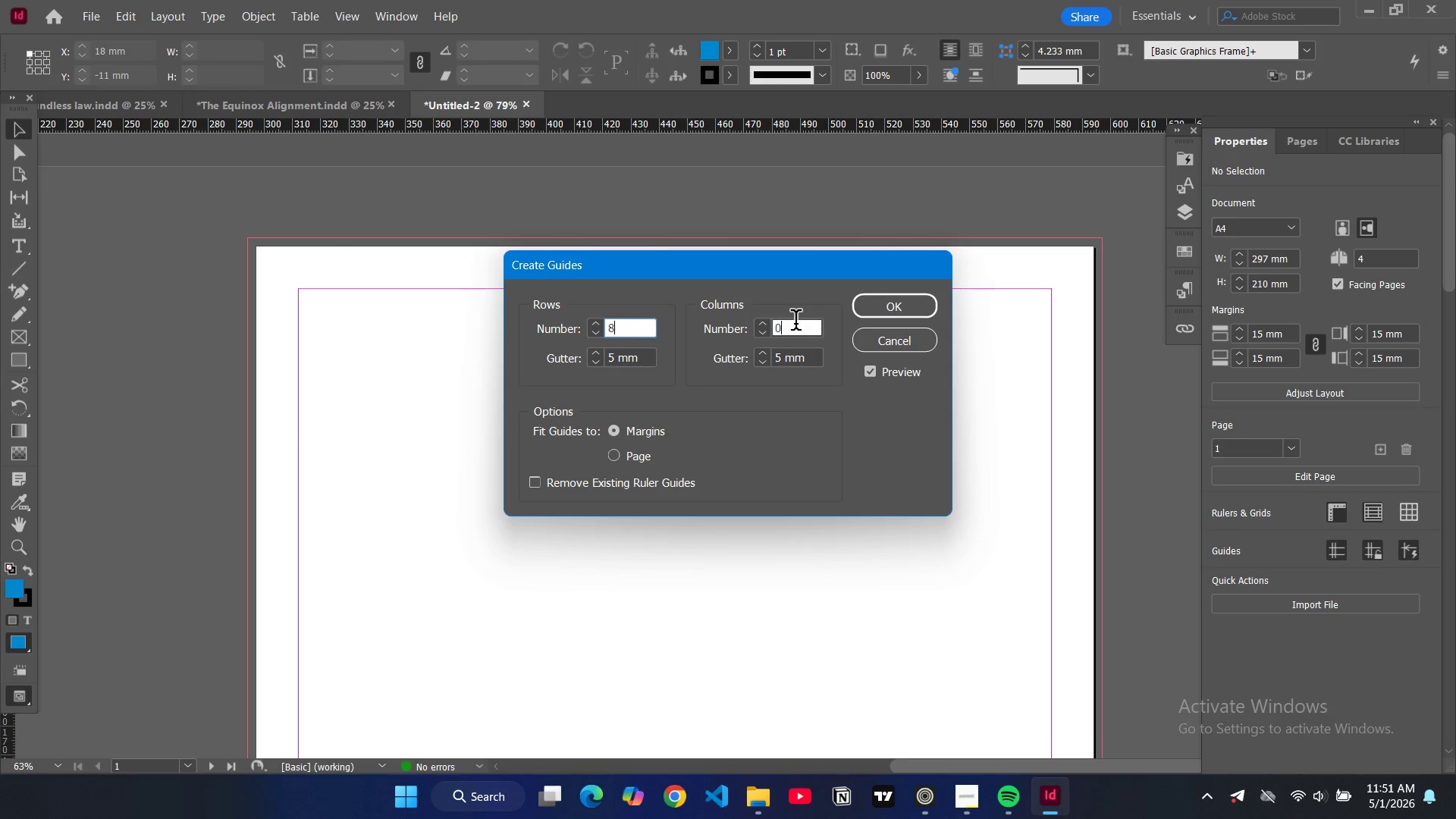 
double_click([795, 323])
 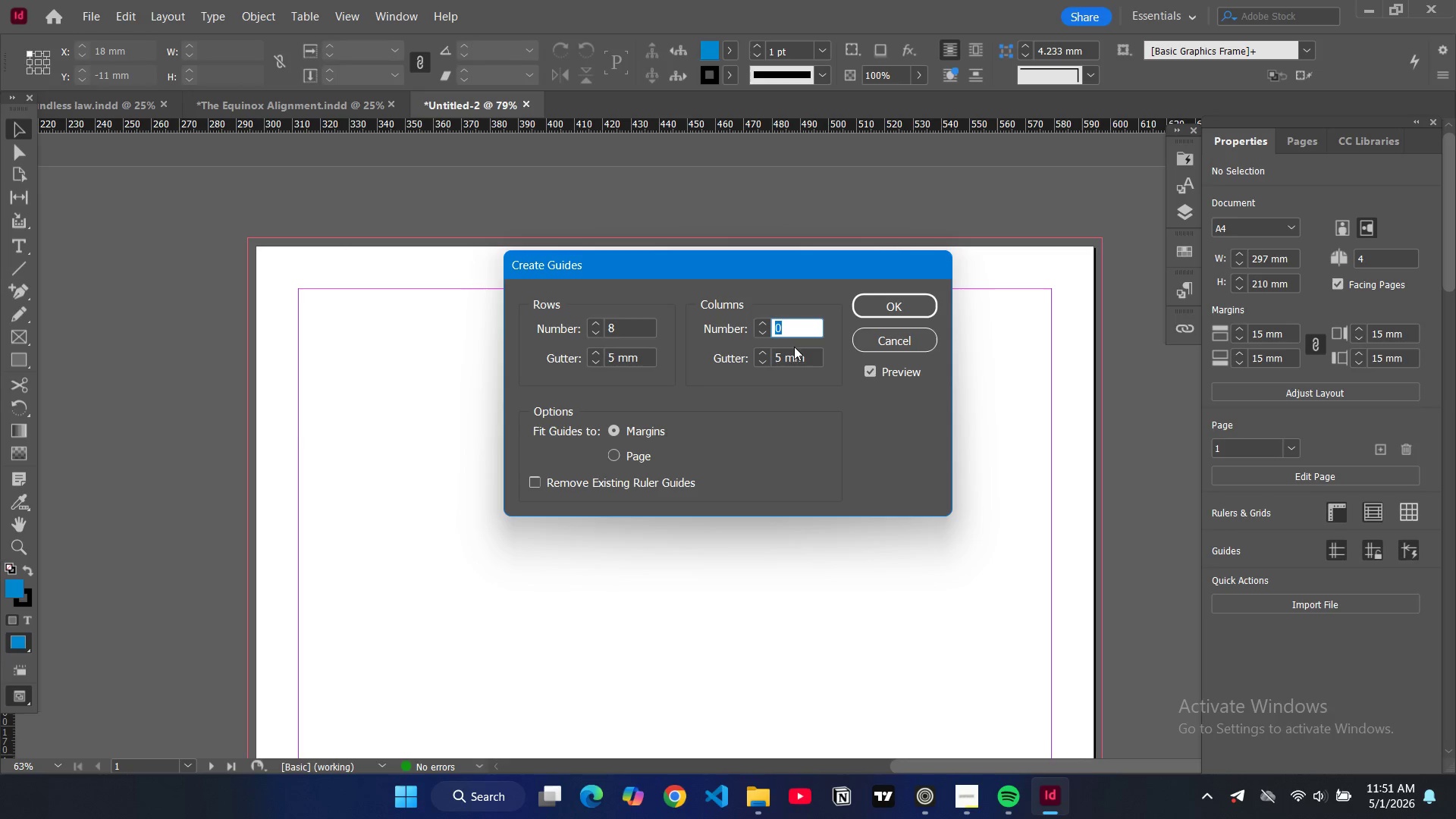 
key(6)
 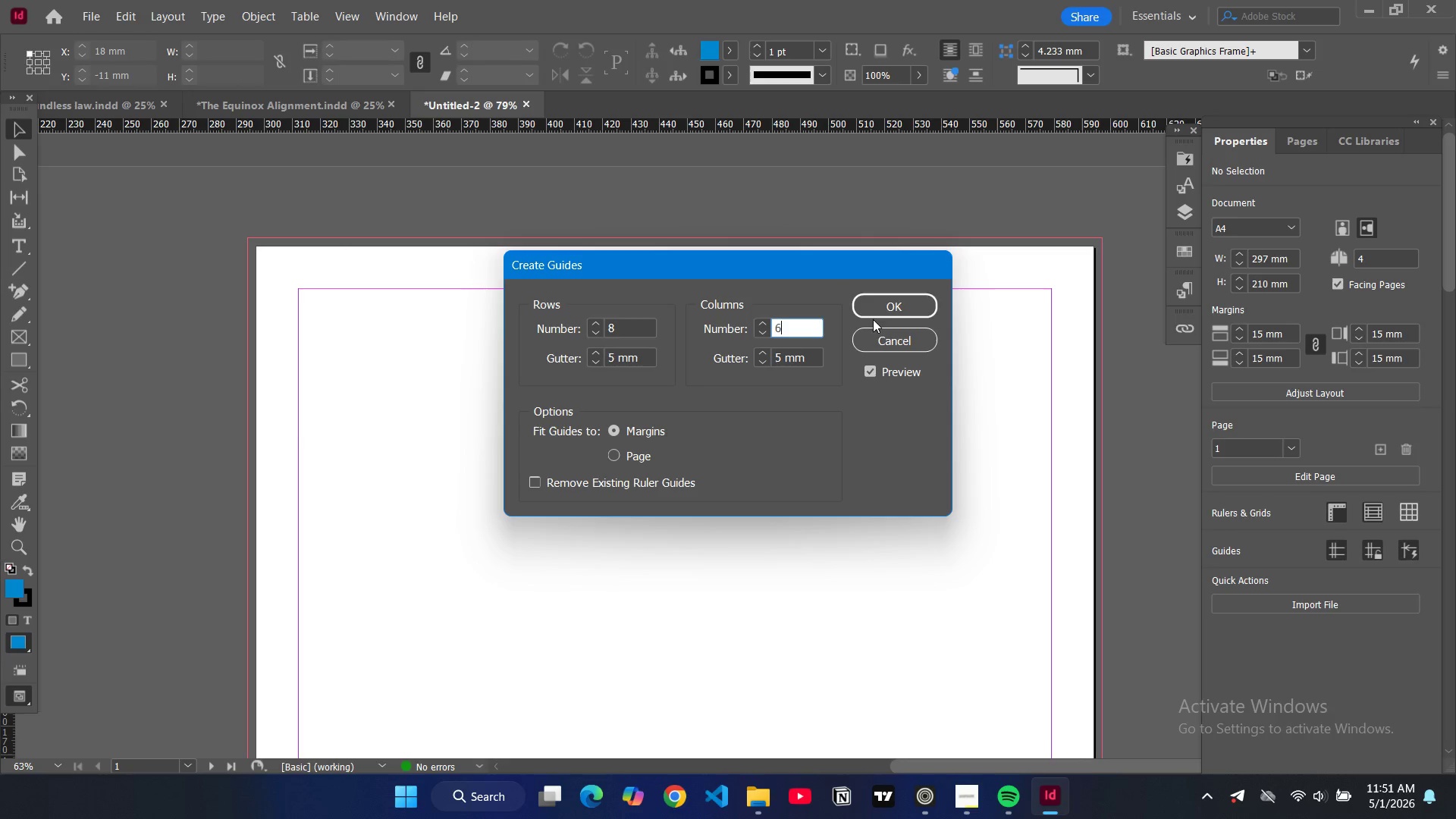 
left_click([873, 312])
 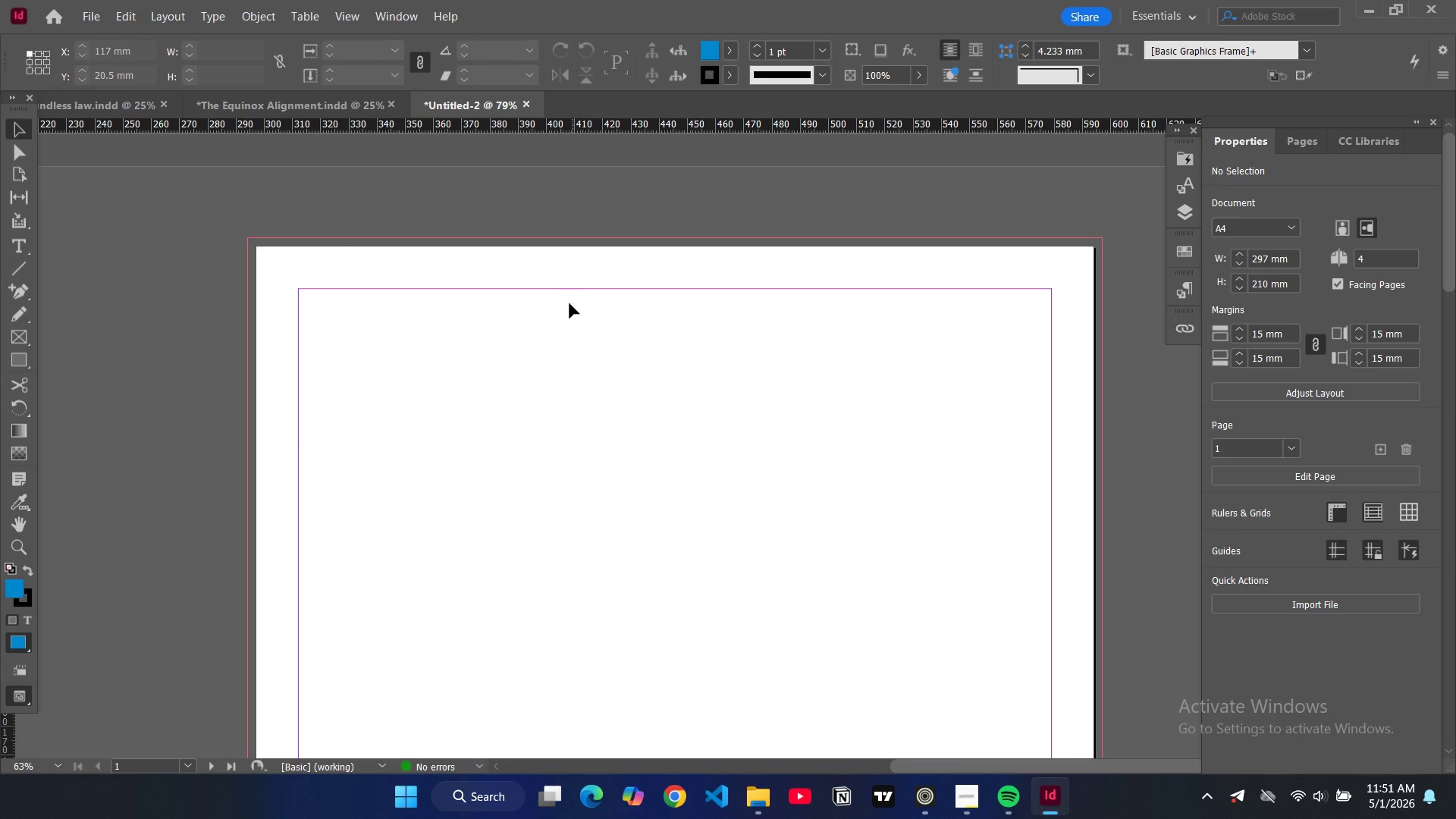 
left_click([510, 301])
 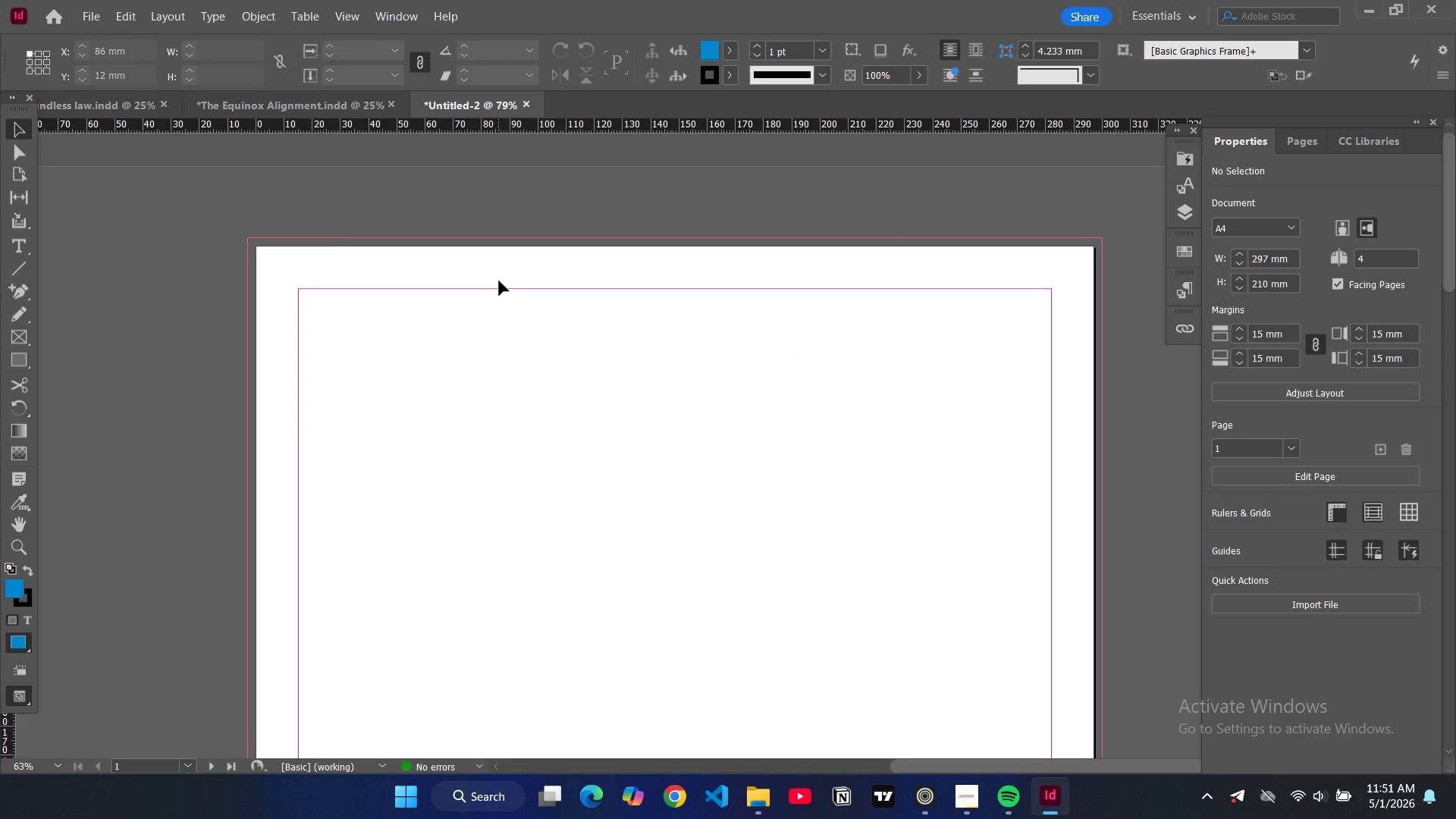 
scroll: coordinate [435, 354], scroll_direction: down, amount: 32.0
 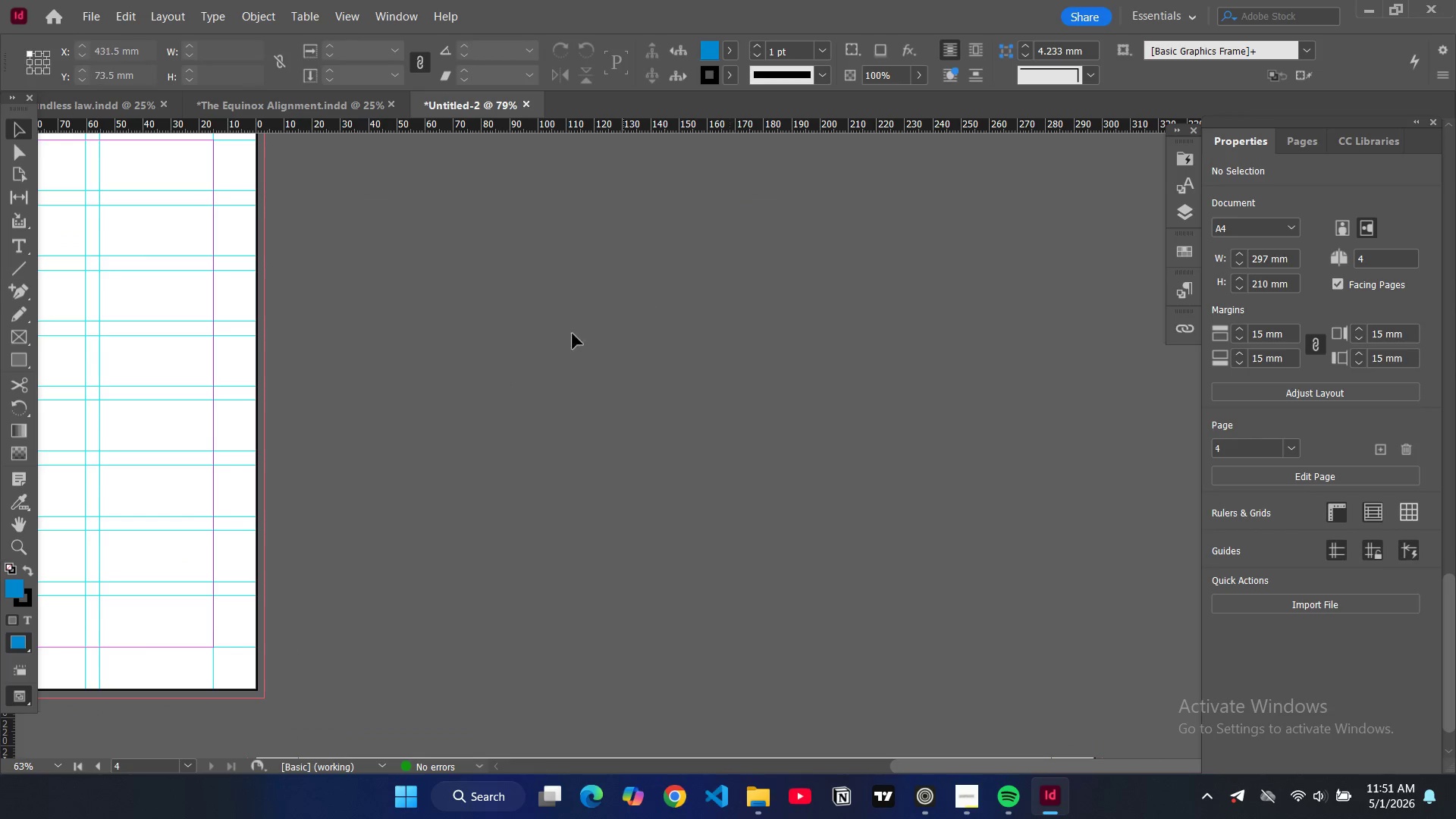 
key(Control+Z)
 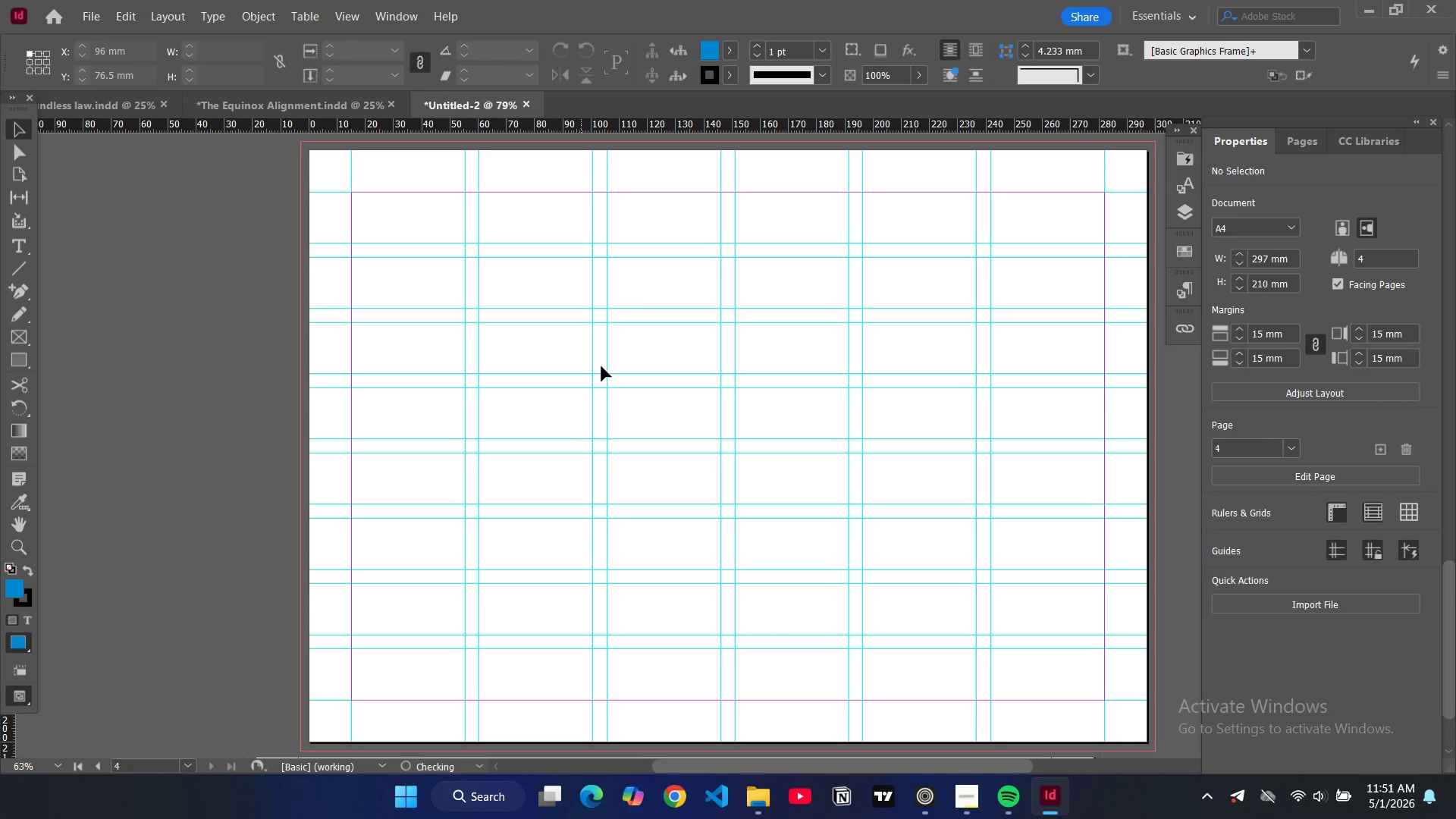 
key(Control+Z)
 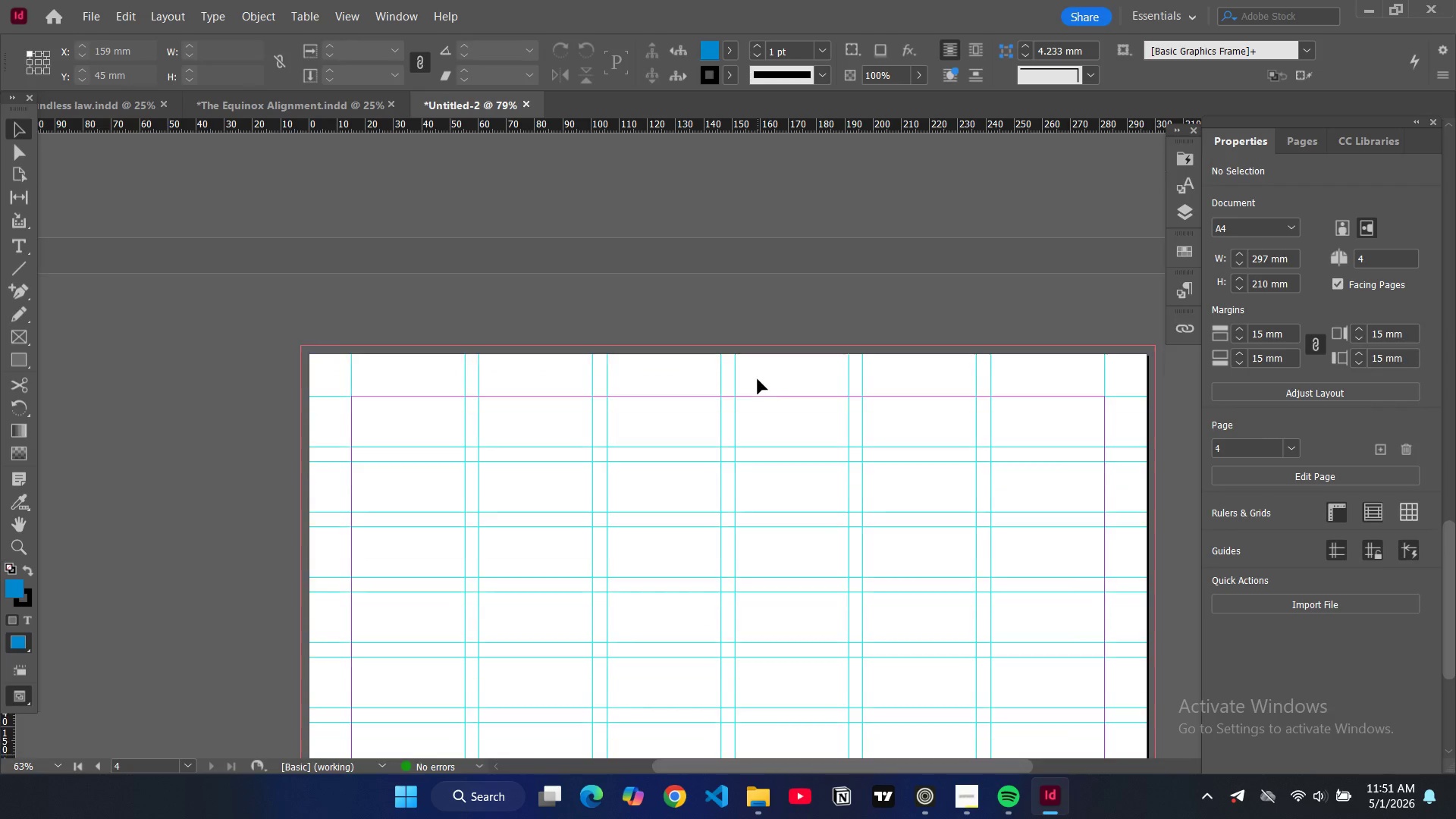 
scroll: coordinate [751, 363], scroll_direction: up, amount: 31.0
 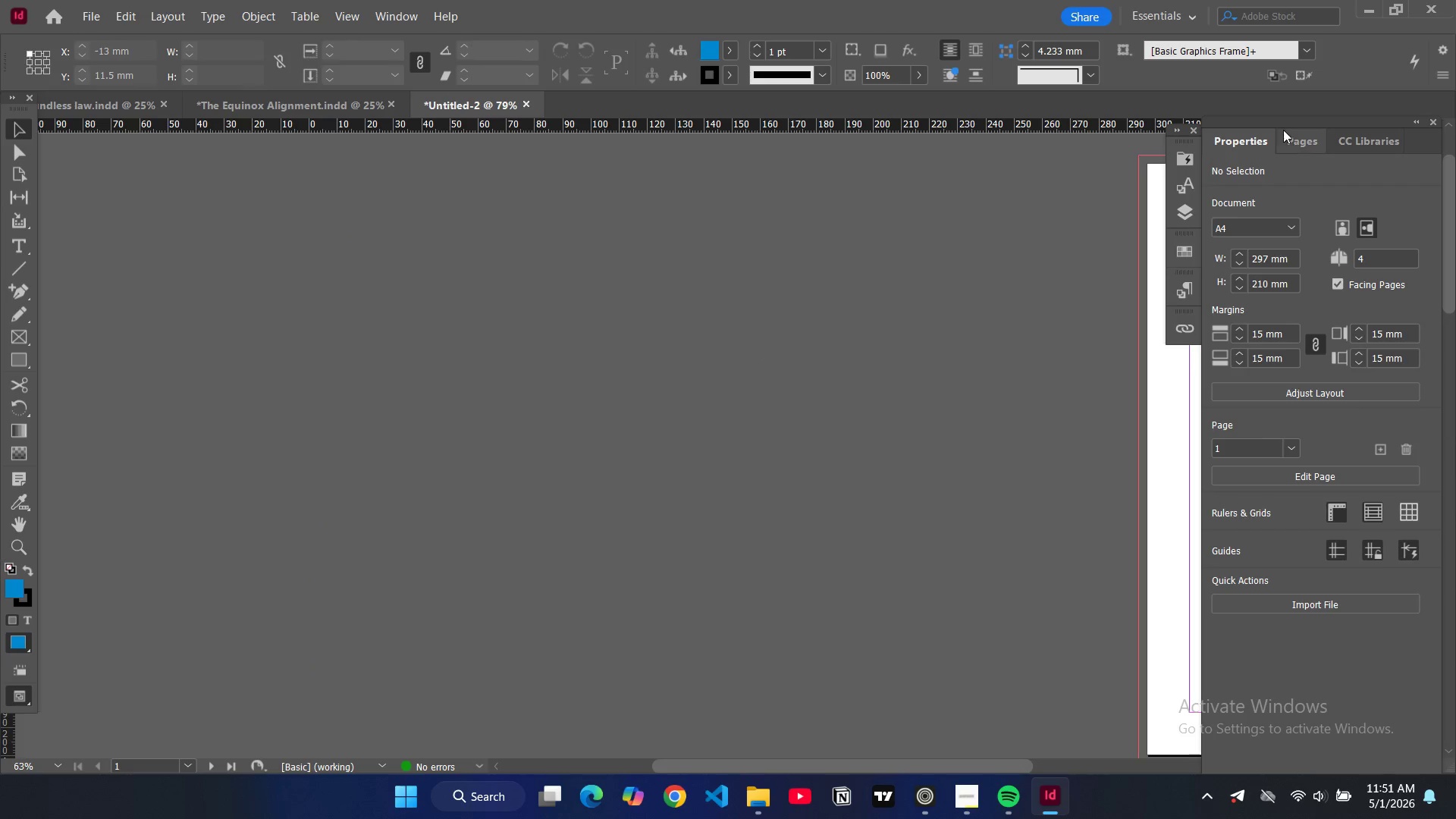 
left_click([1288, 140])
 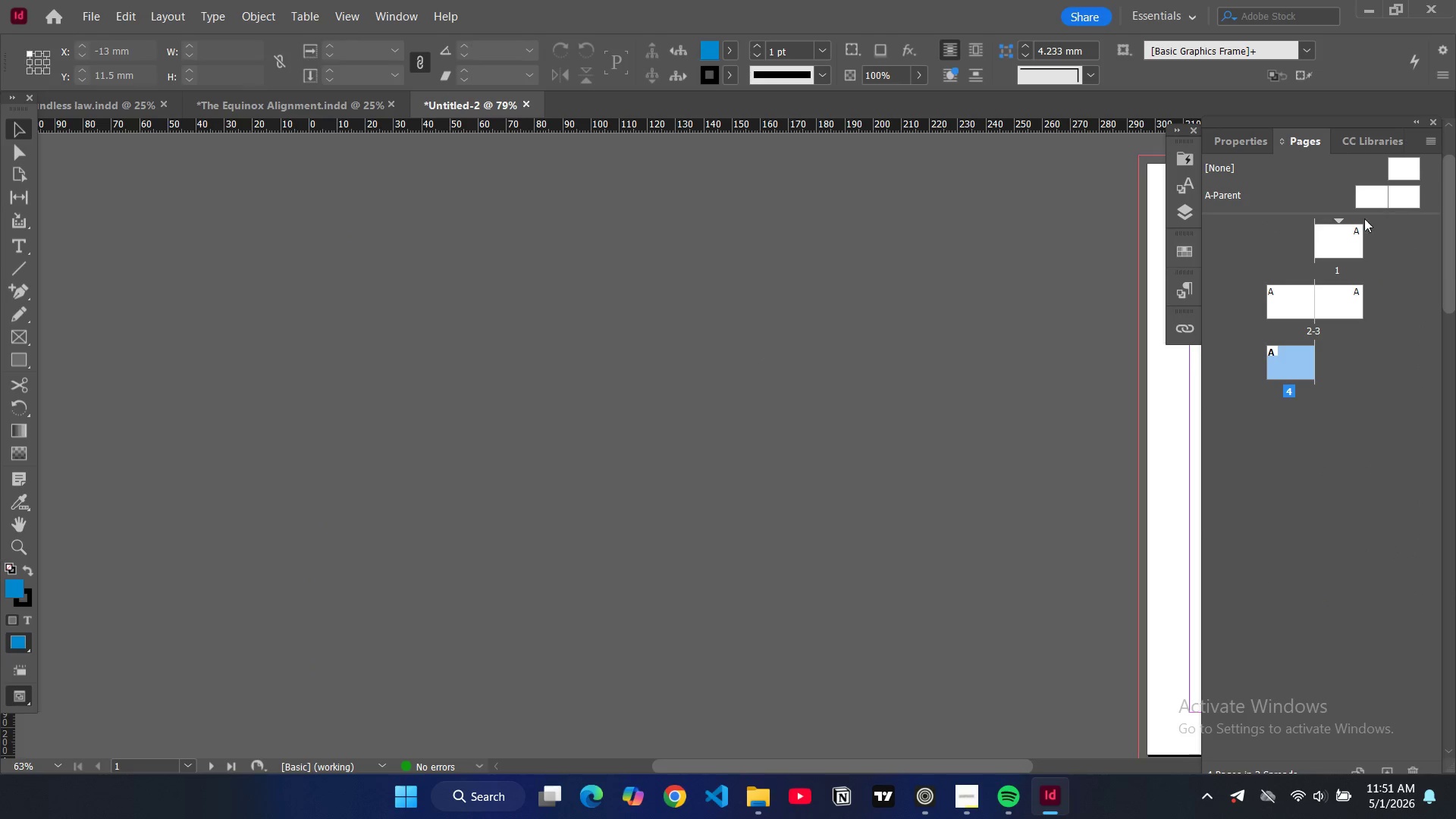 
left_click([1347, 234])
 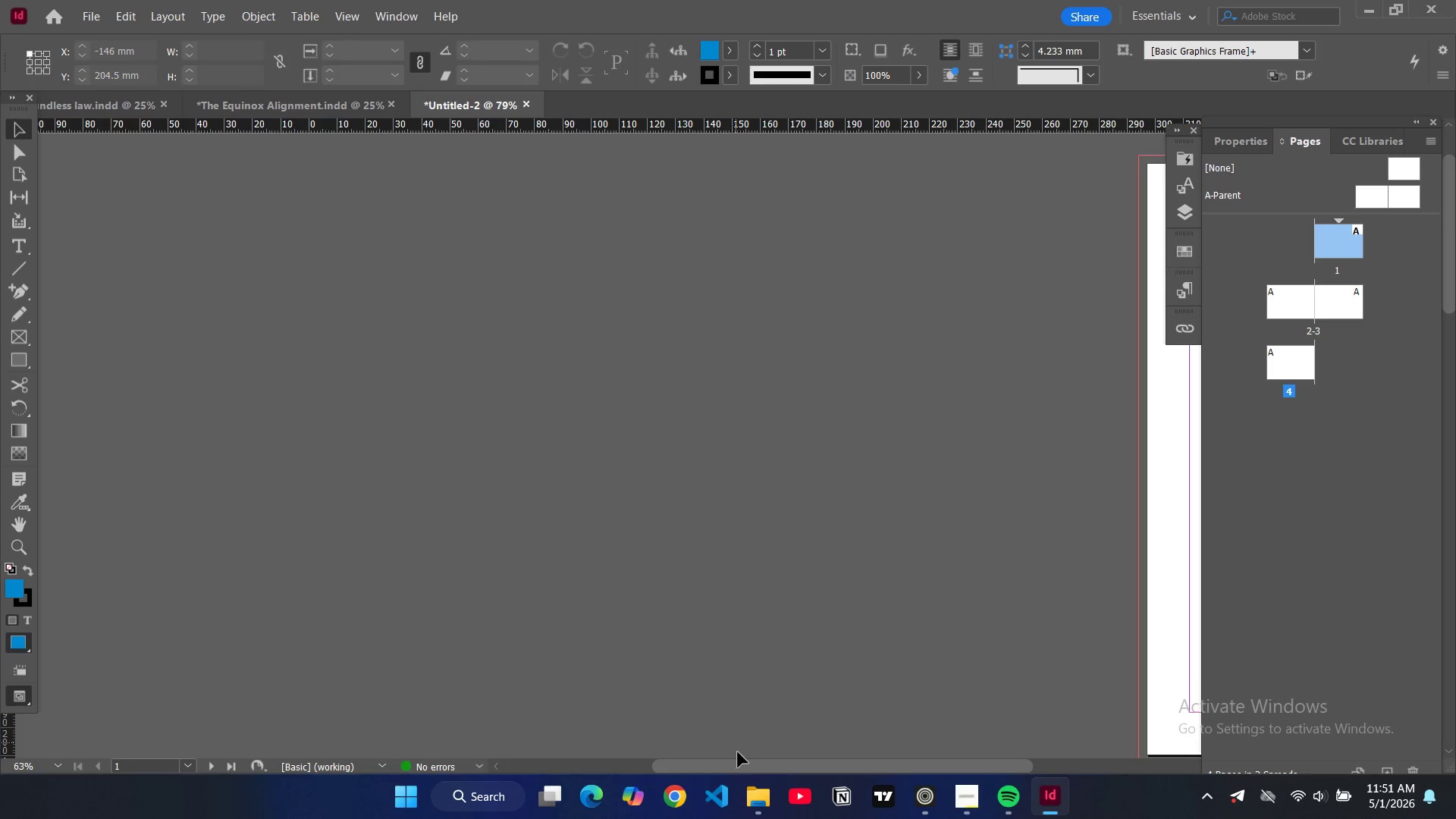 
left_click_drag(start_coordinate=[744, 764], to_coordinate=[993, 738])
 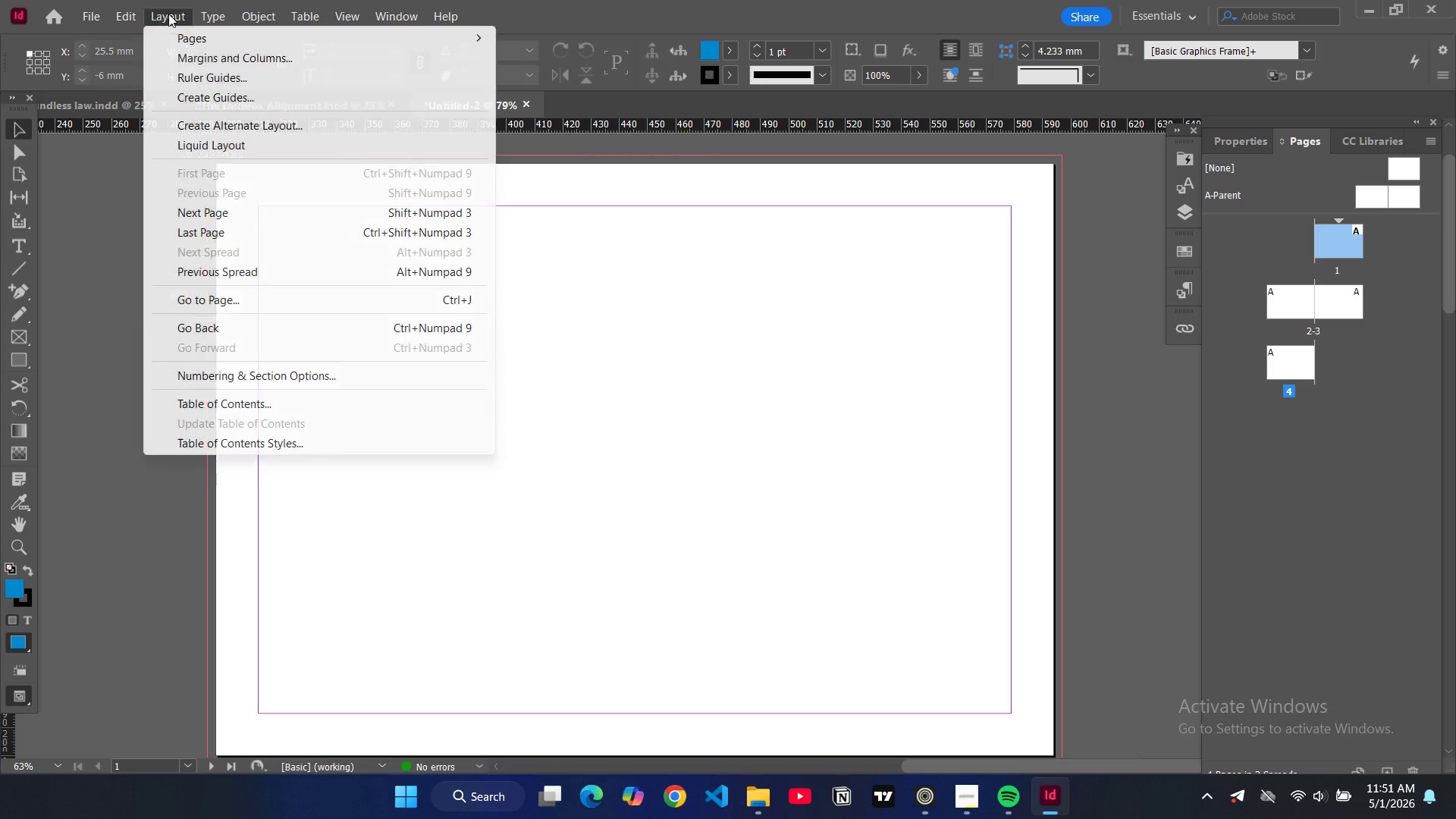 
left_click([217, 96])
 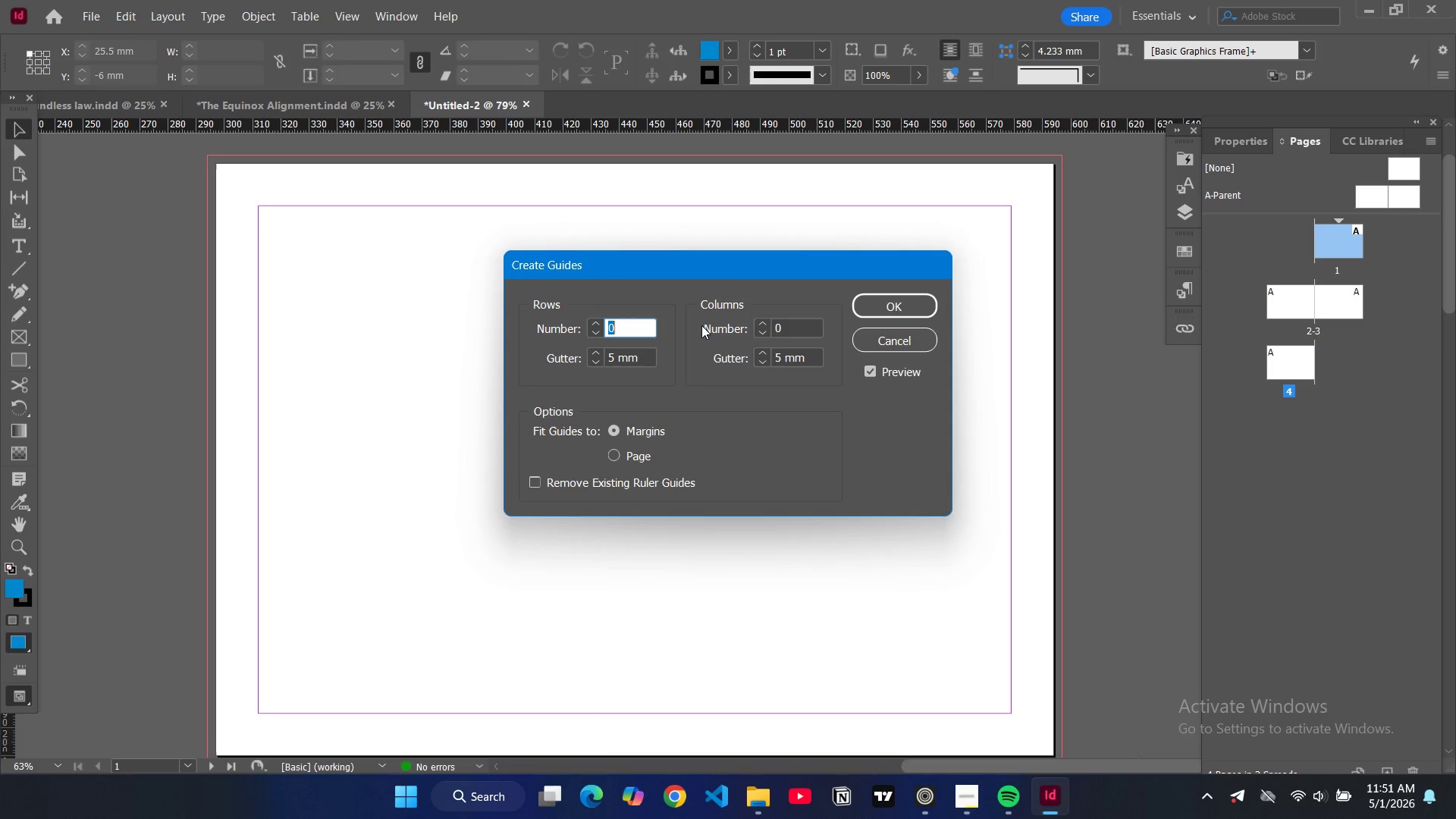 
key(8)
 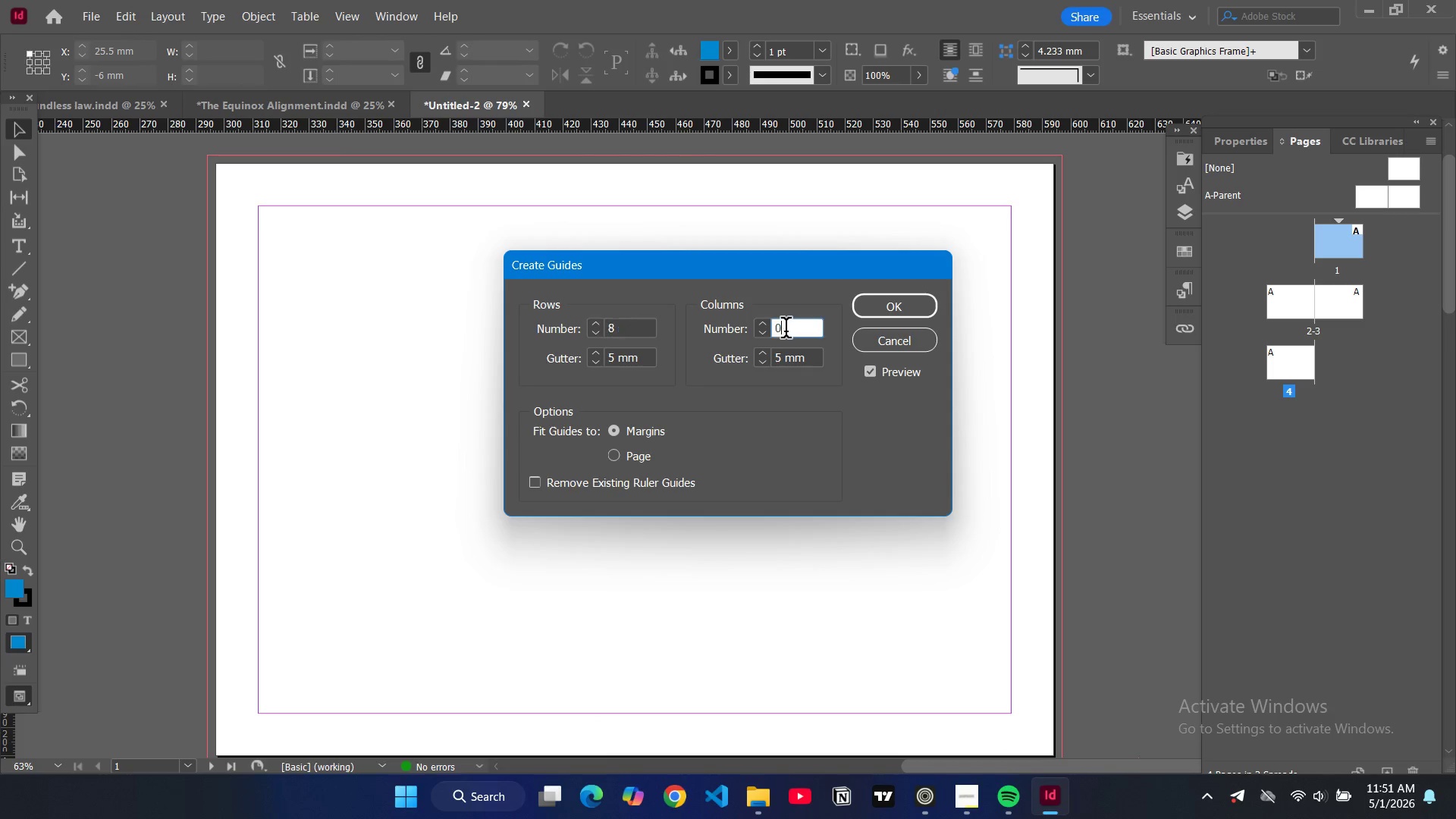 
left_click([786, 331])
 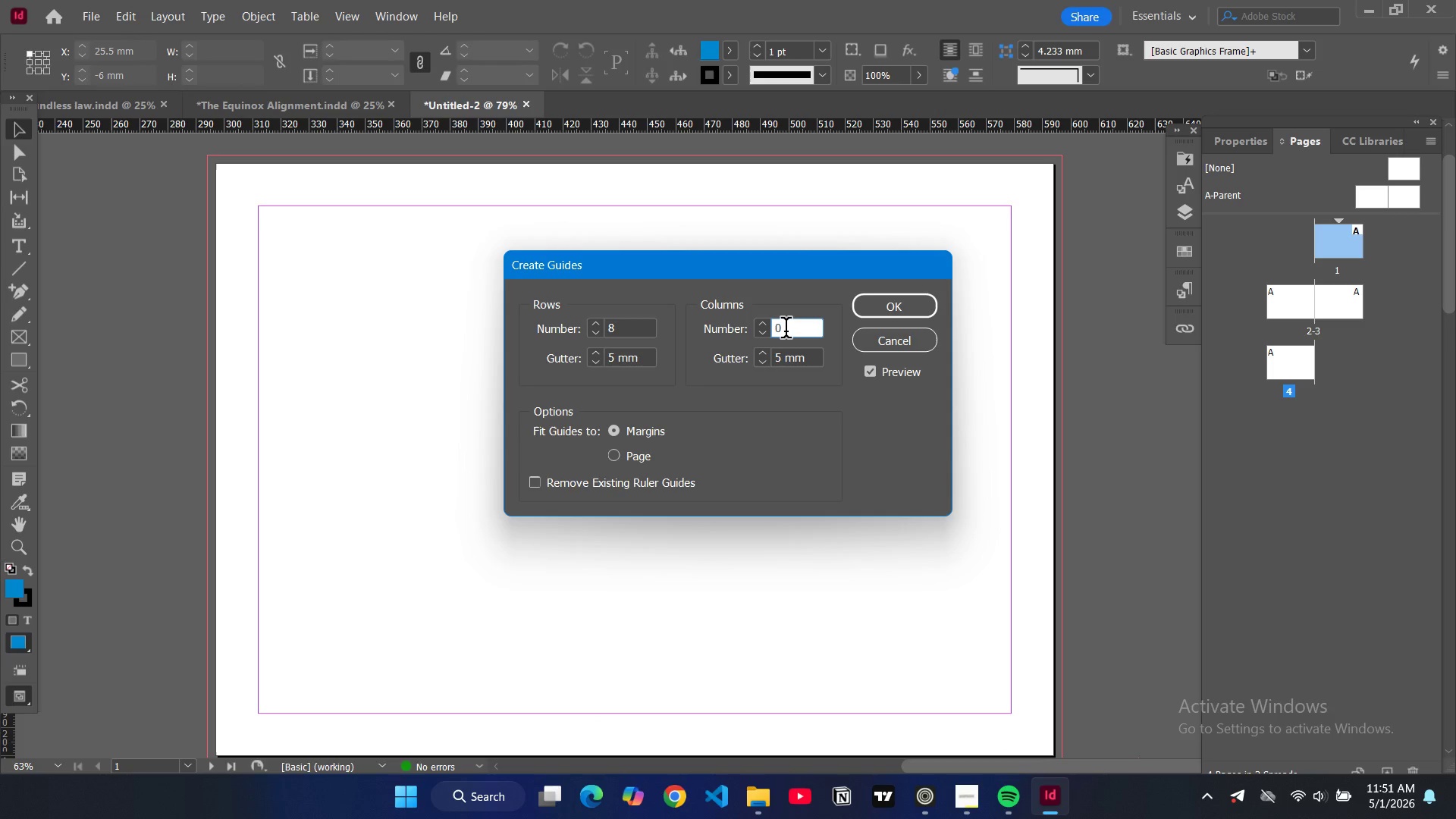 
key(Backspace)
 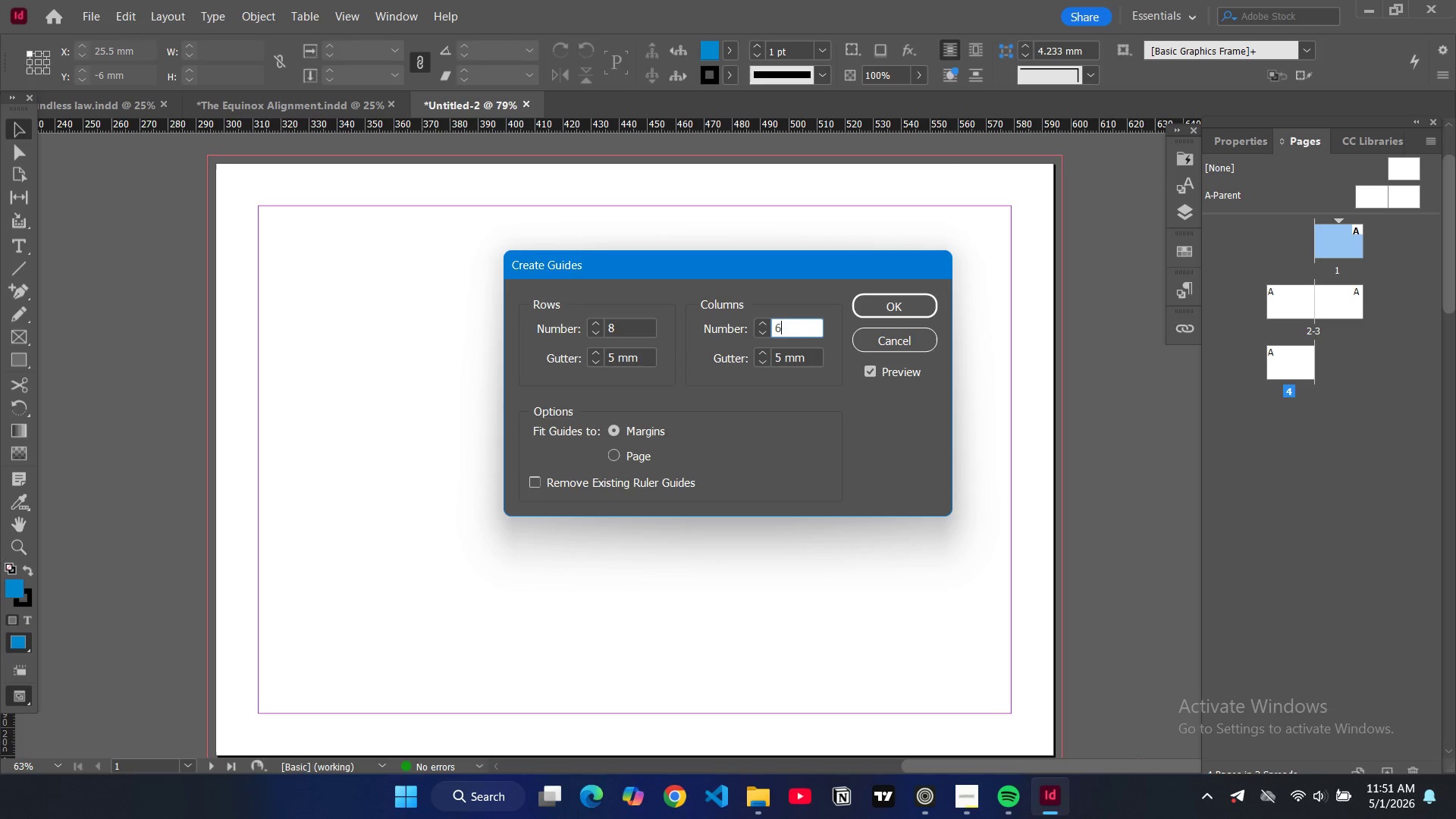 
key(6)
 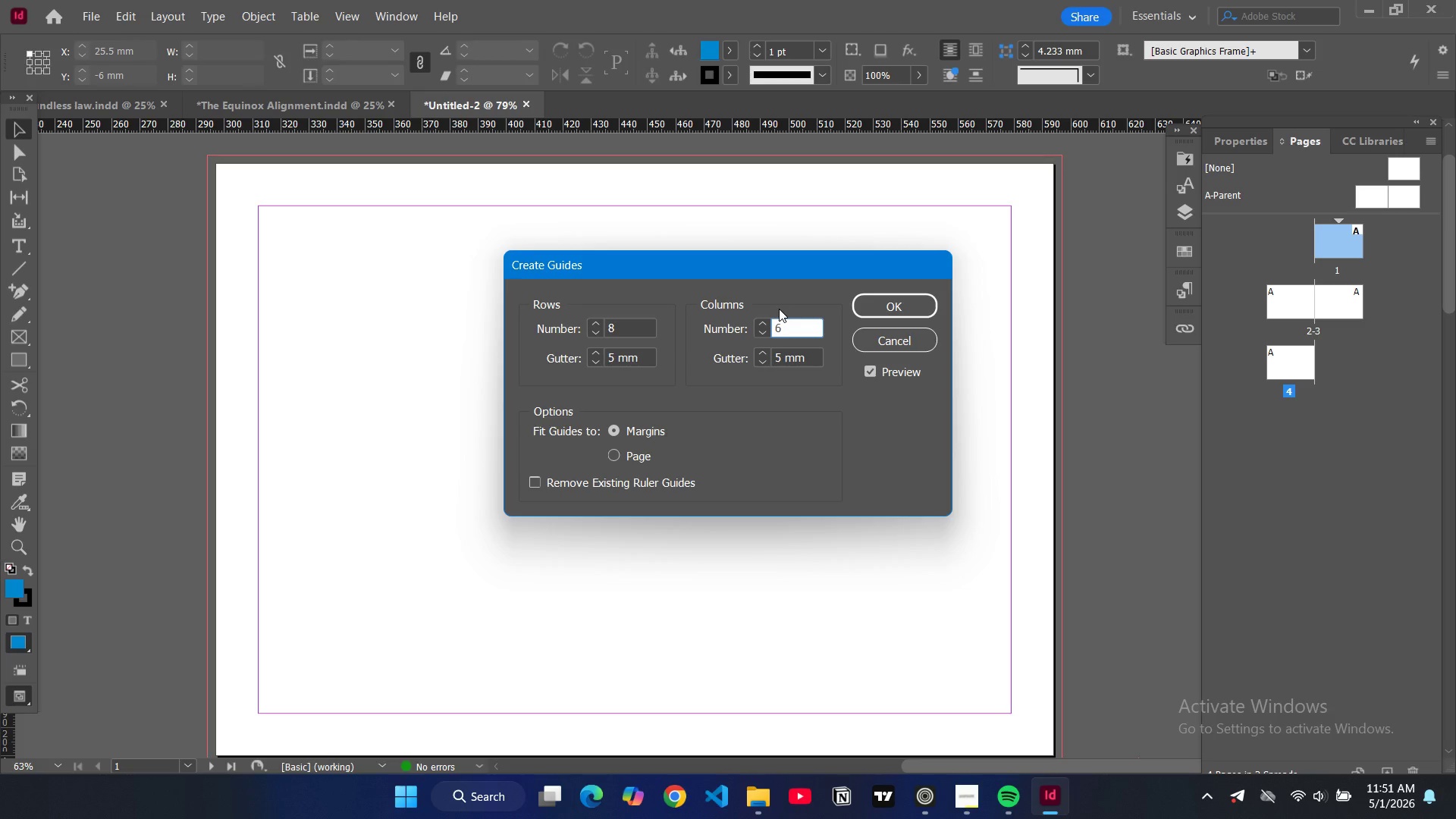 
left_click([874, 315])
 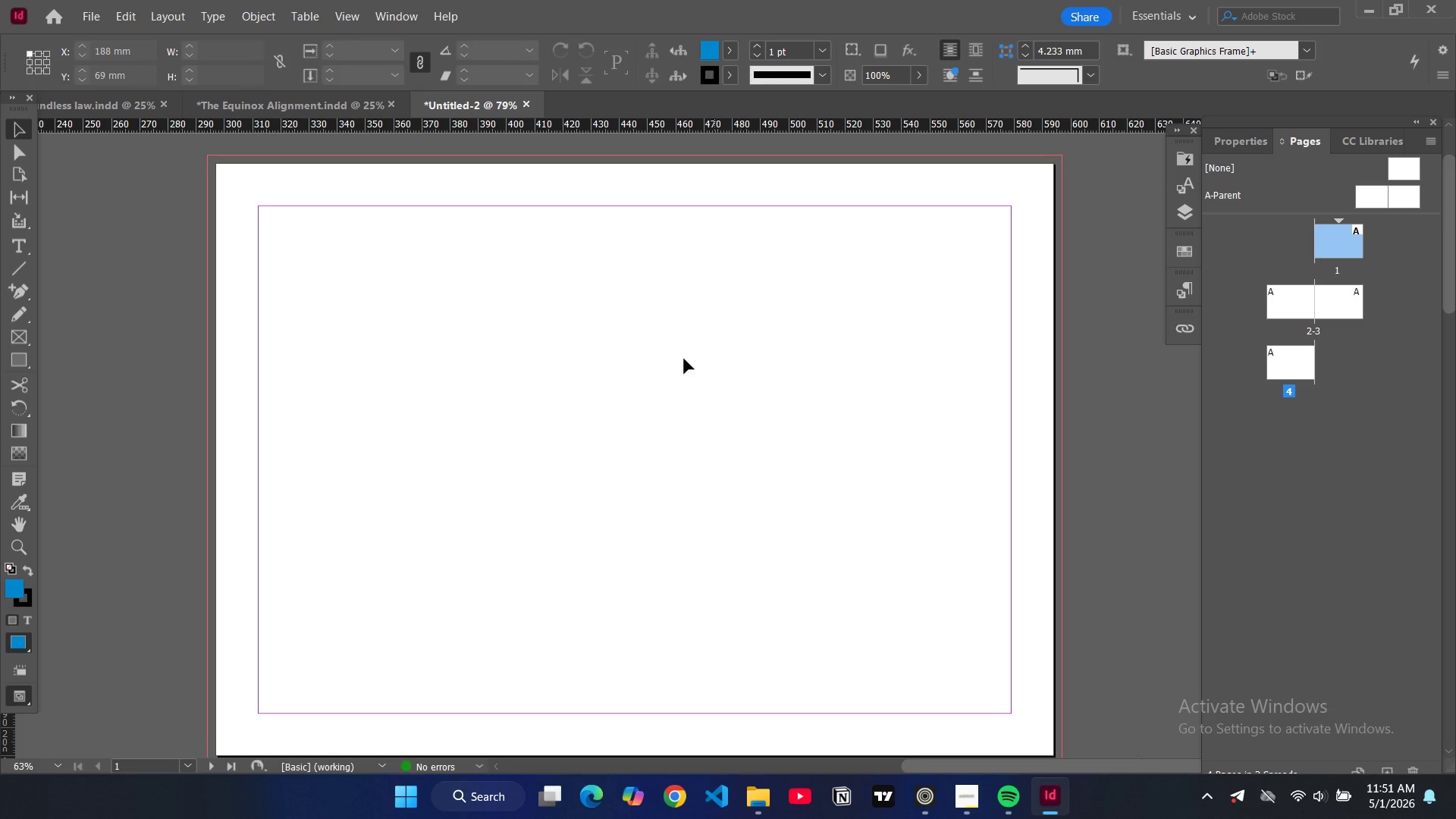 
scroll: coordinate [493, 327], scroll_direction: down, amount: 25.0
 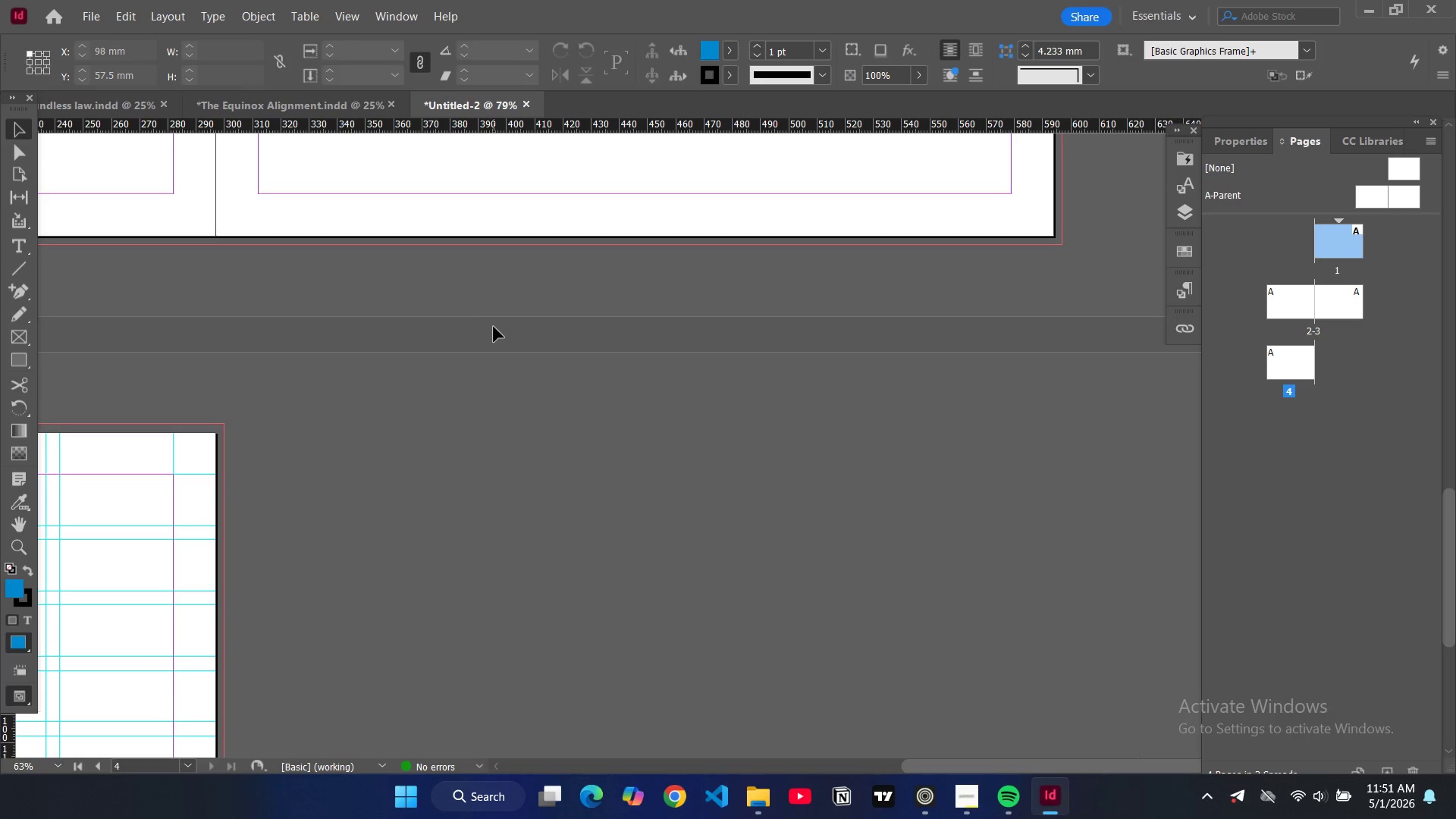 
scroll: coordinate [494, 327], scroll_direction: up, amount: 30.0
 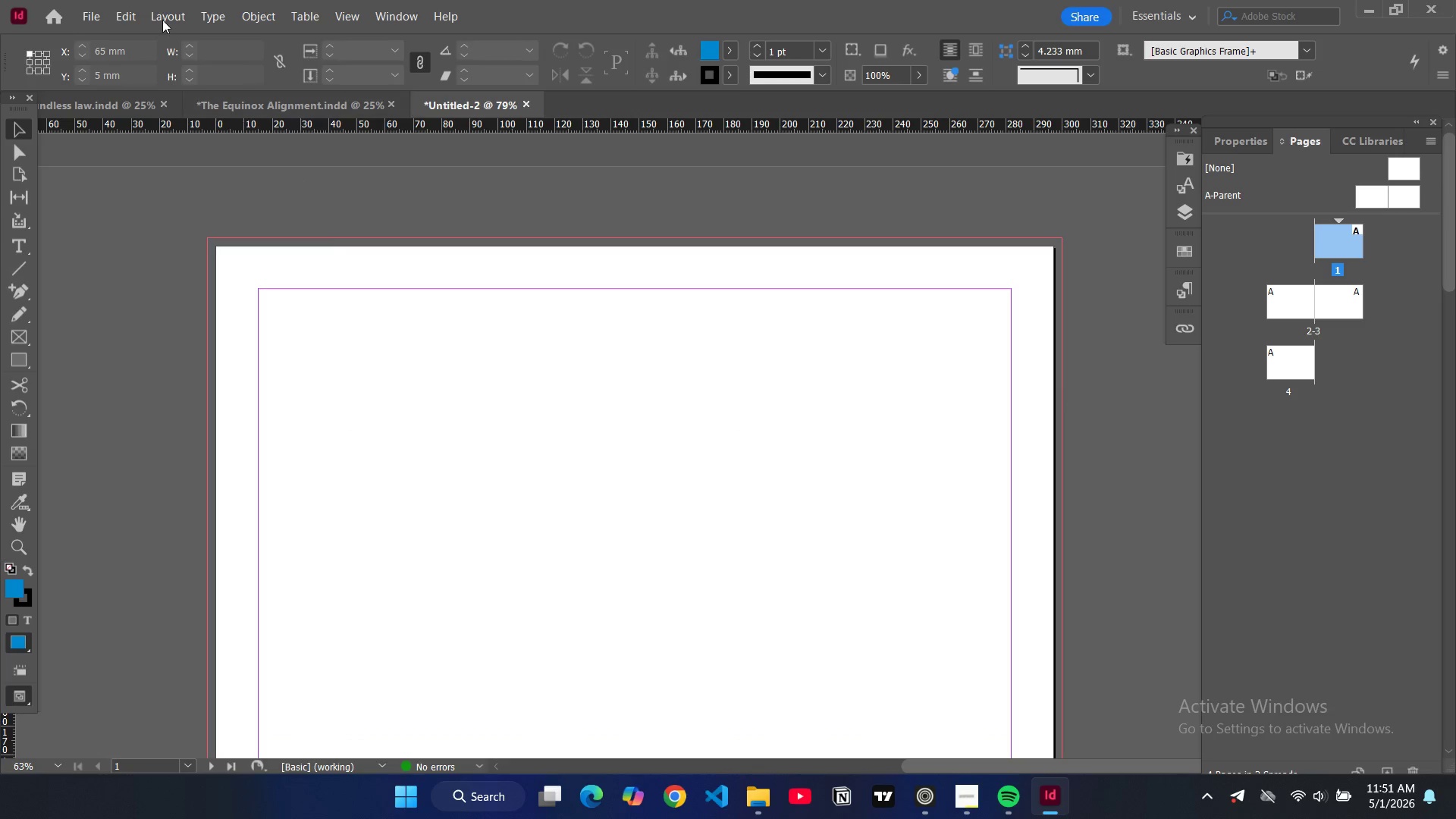 
left_click([156, 3])
 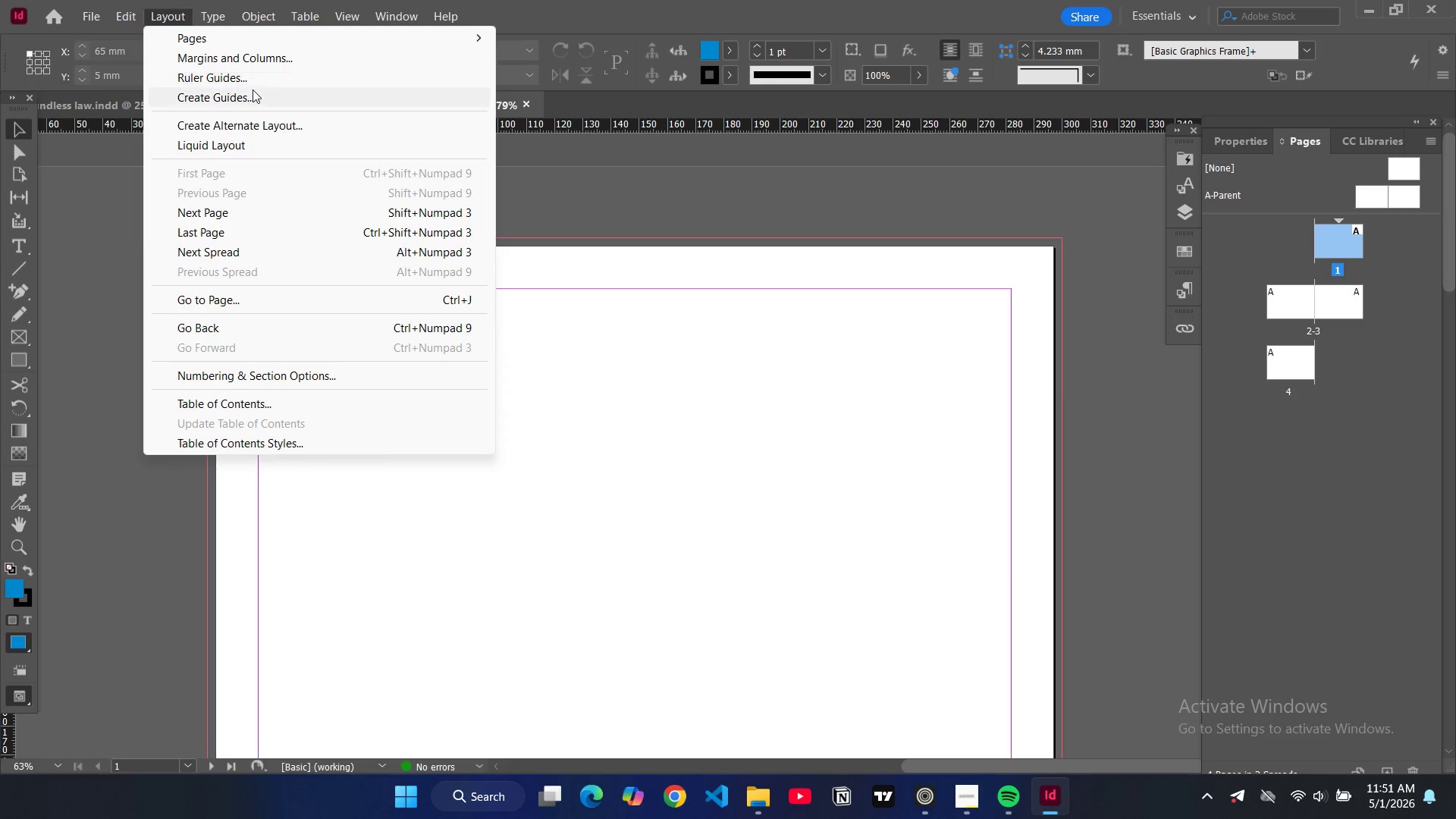 
left_click([253, 89])
 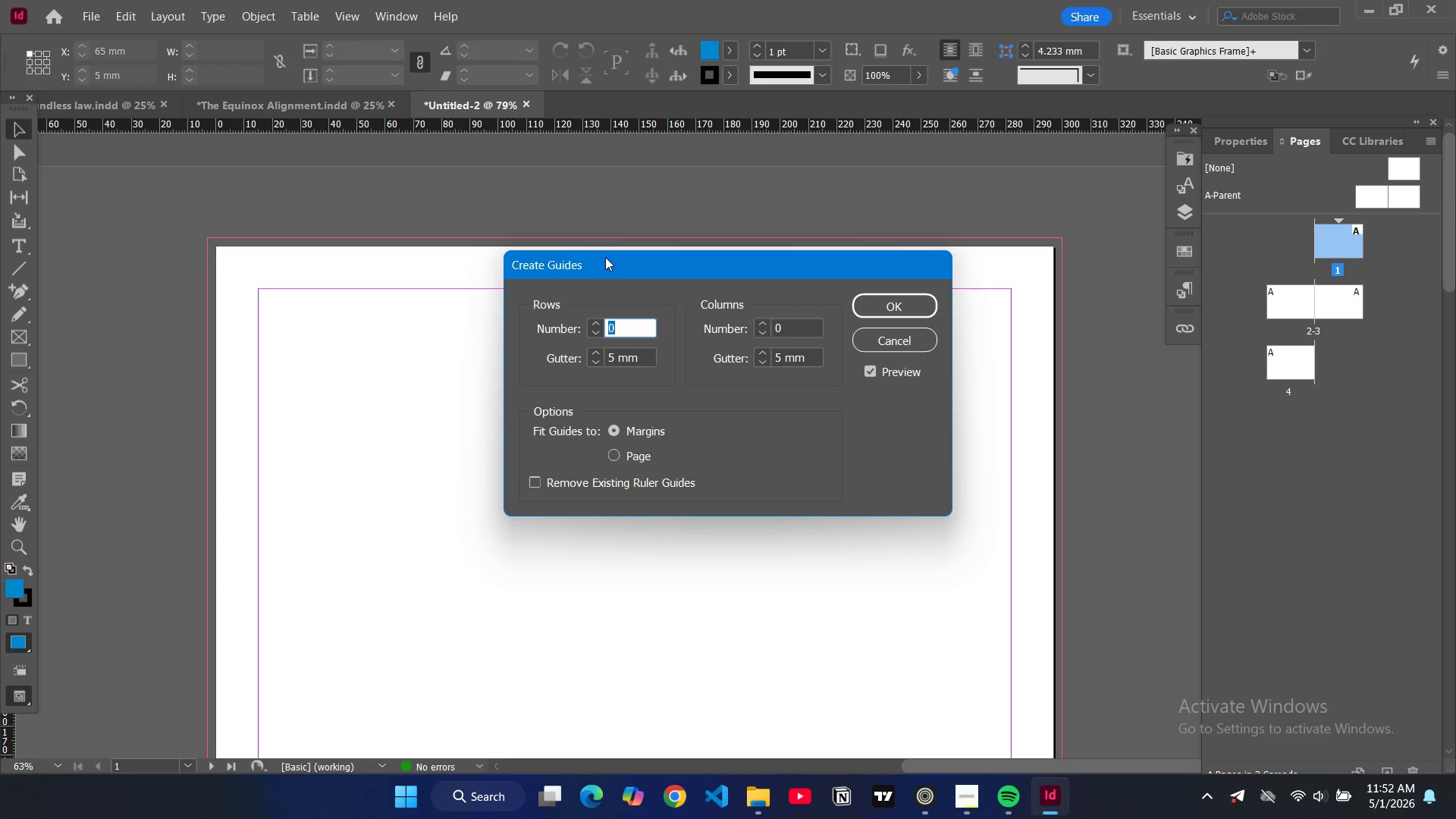 
key(8)
 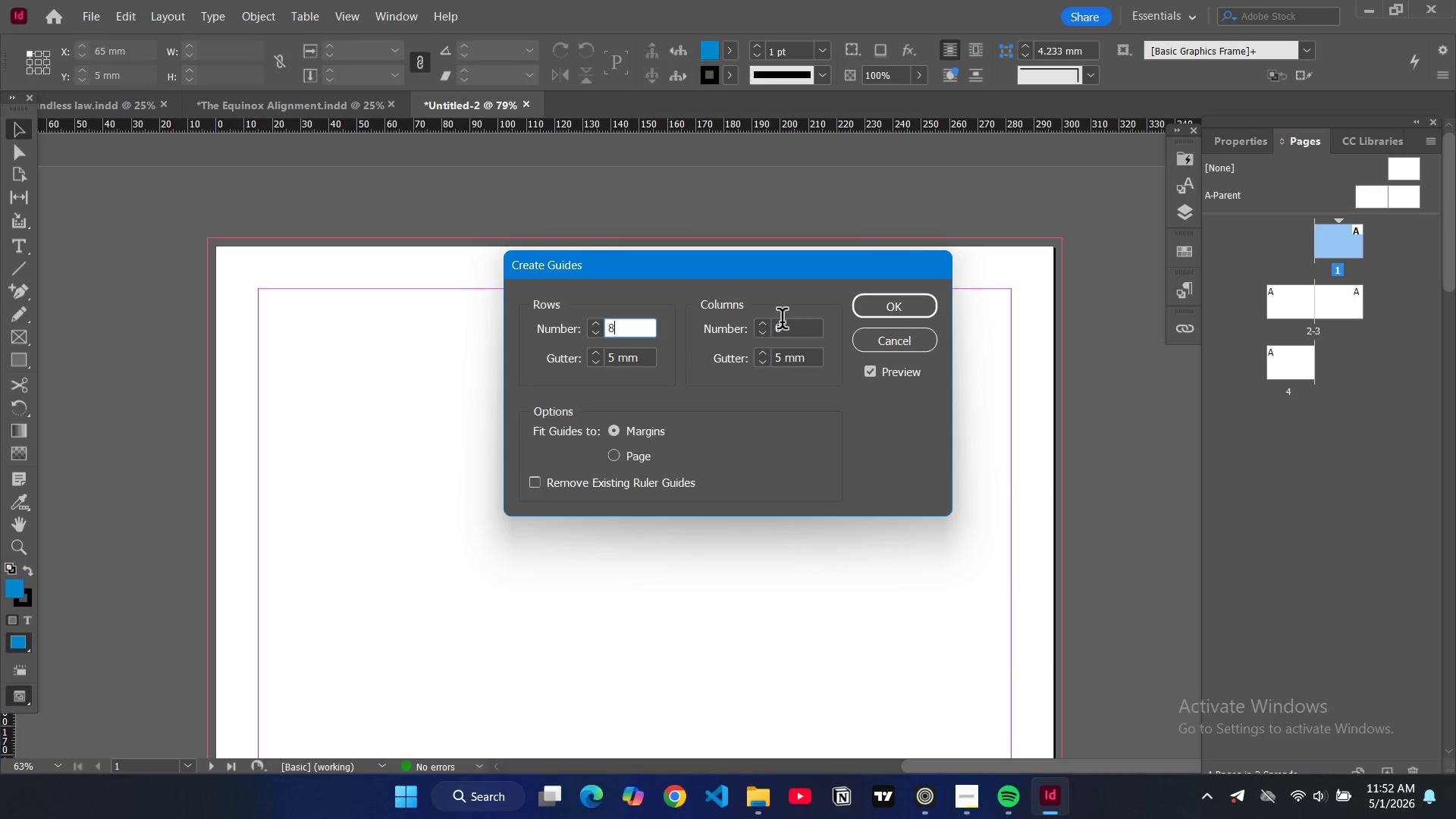 
left_click([782, 322])
 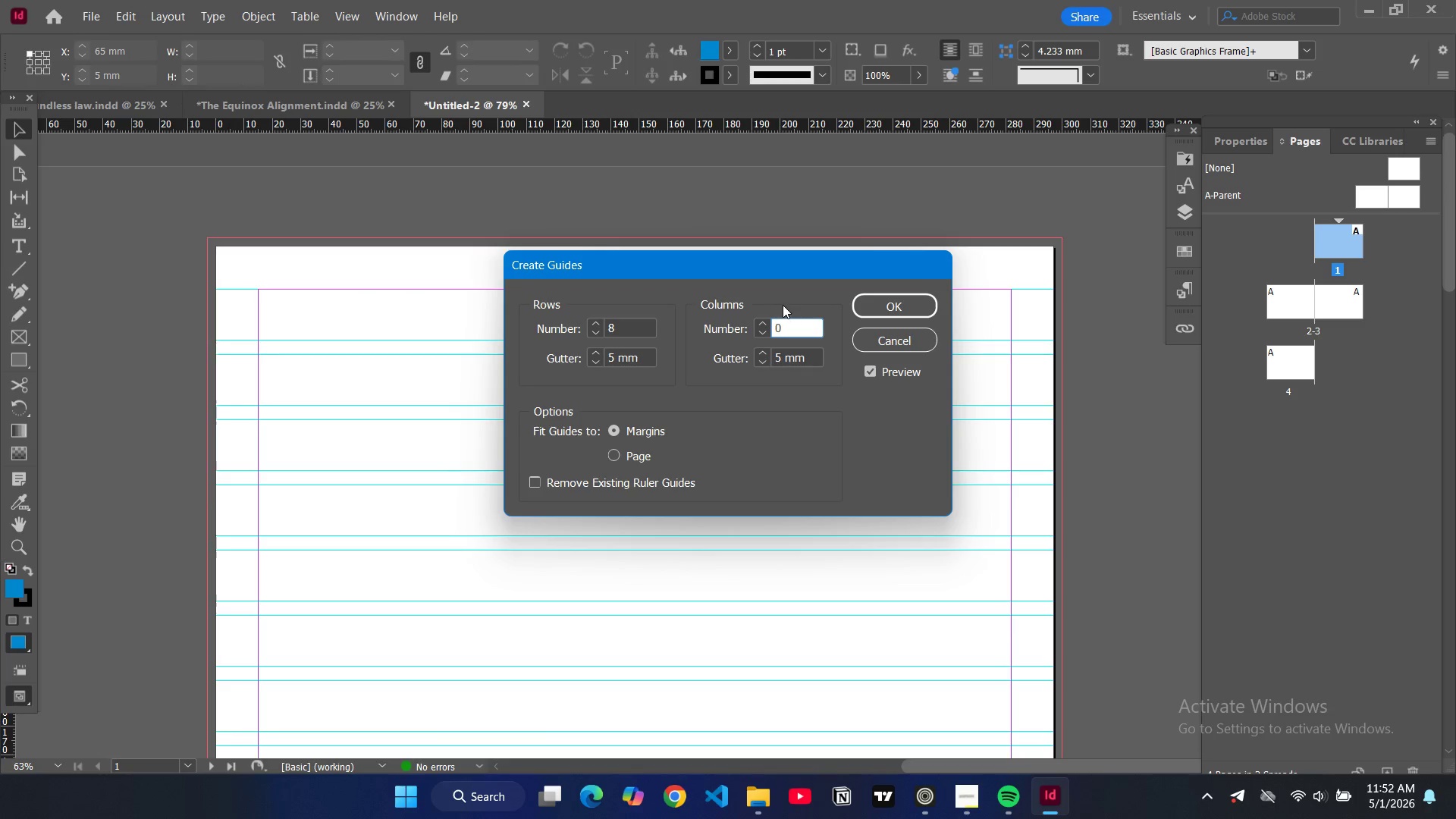 
key(Backspace)
 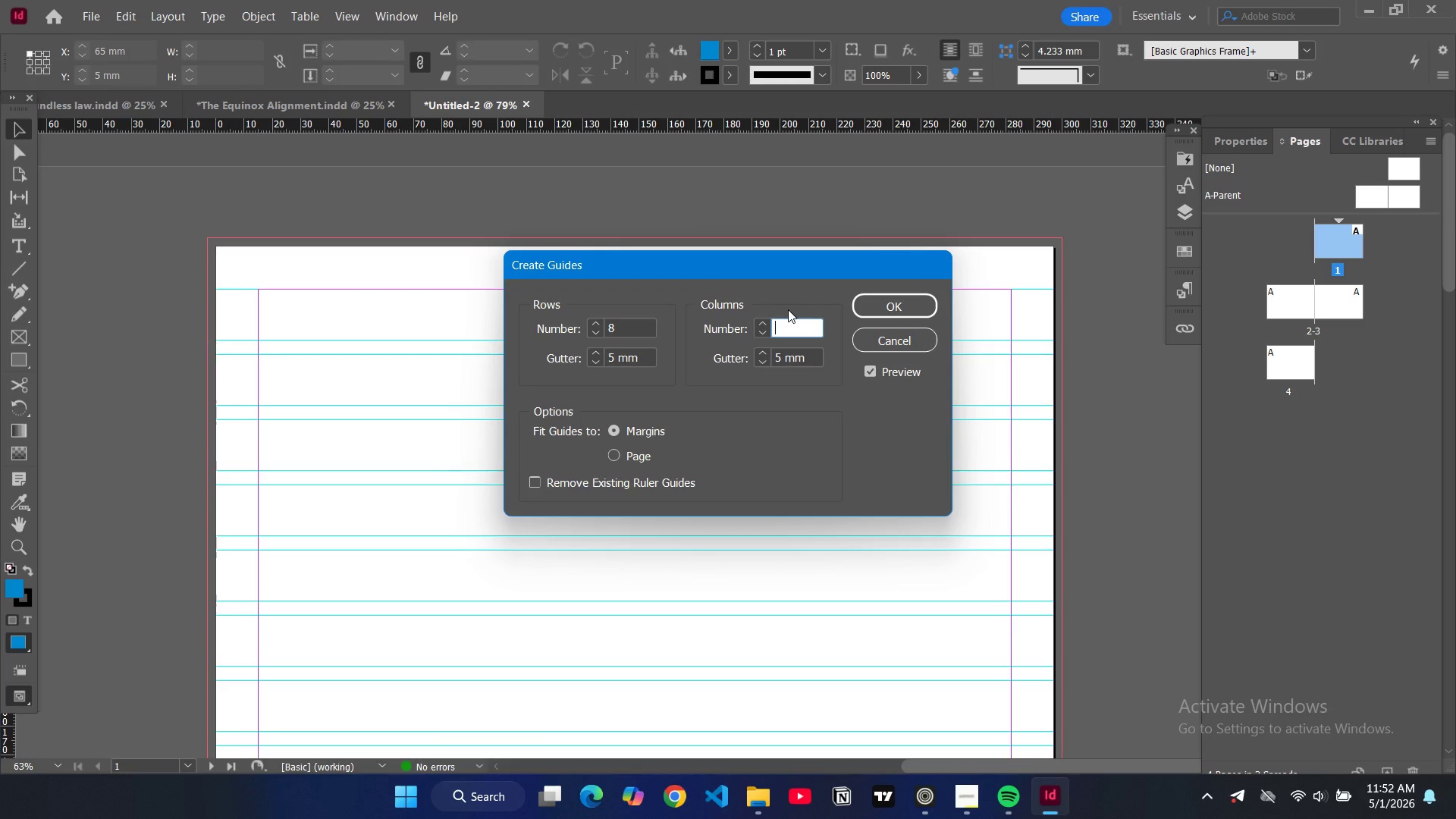 
key(6)
 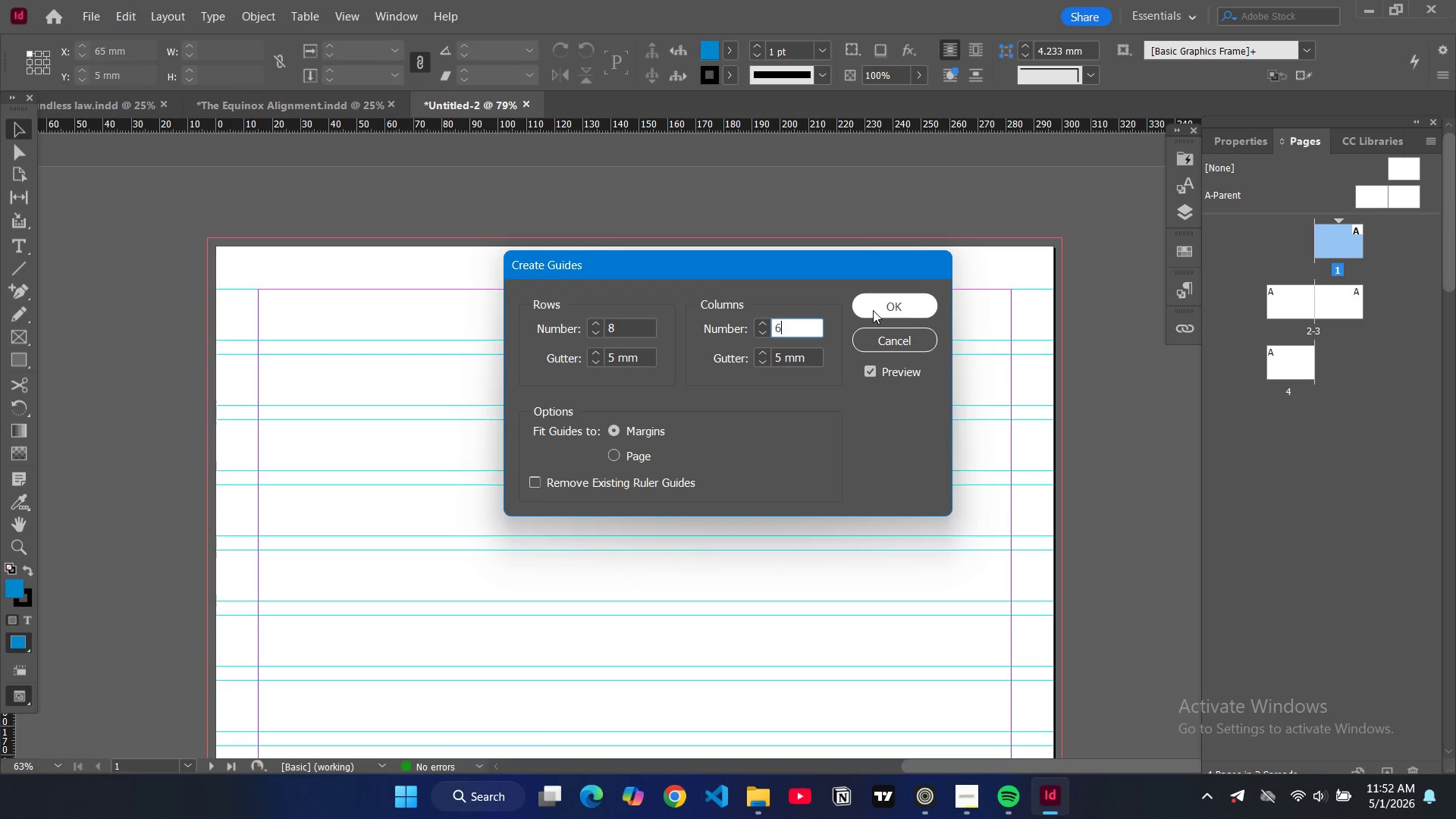 
left_click([873, 310])
 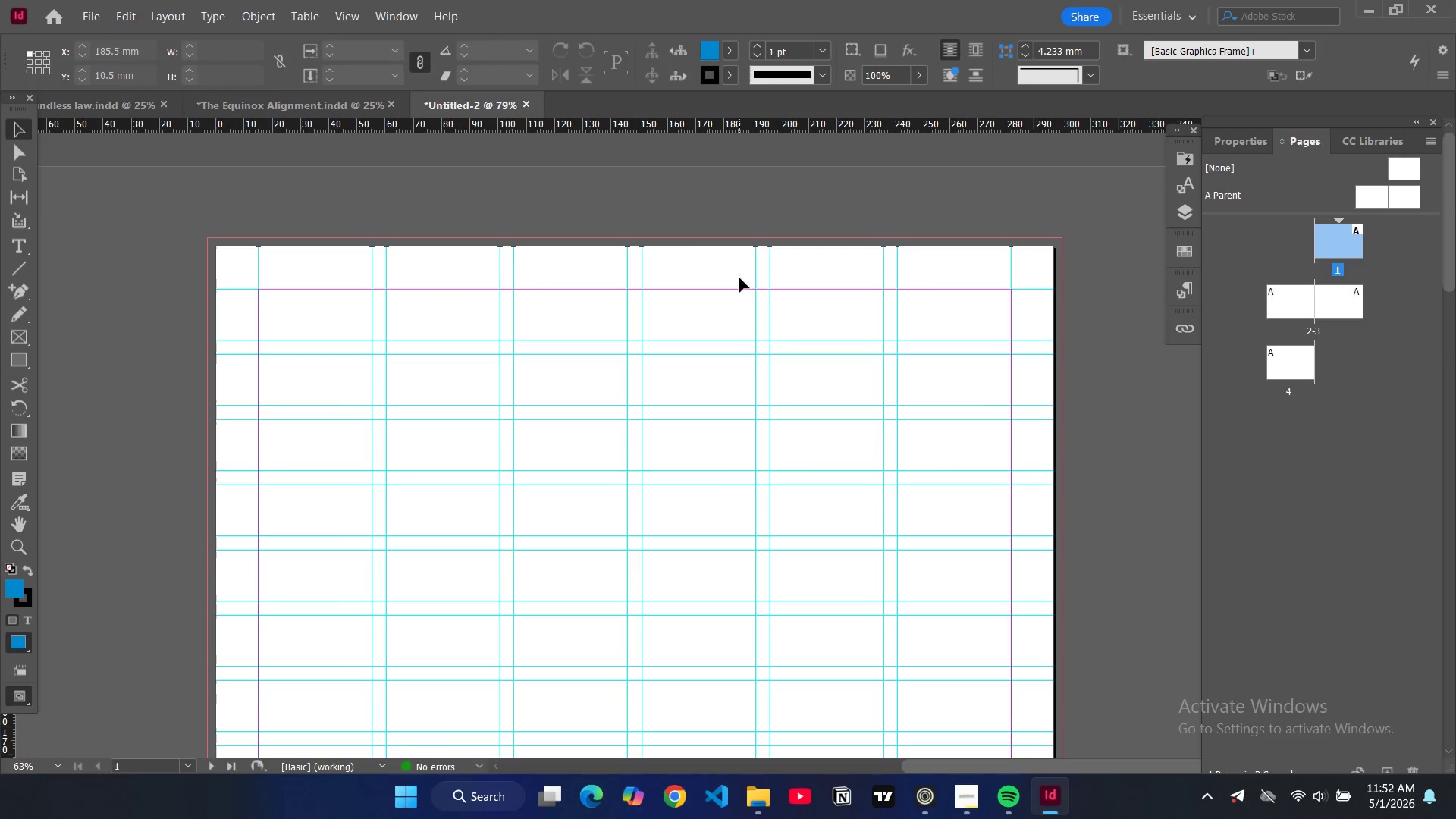 
scroll: coordinate [736, 280], scroll_direction: down, amount: 20.0
 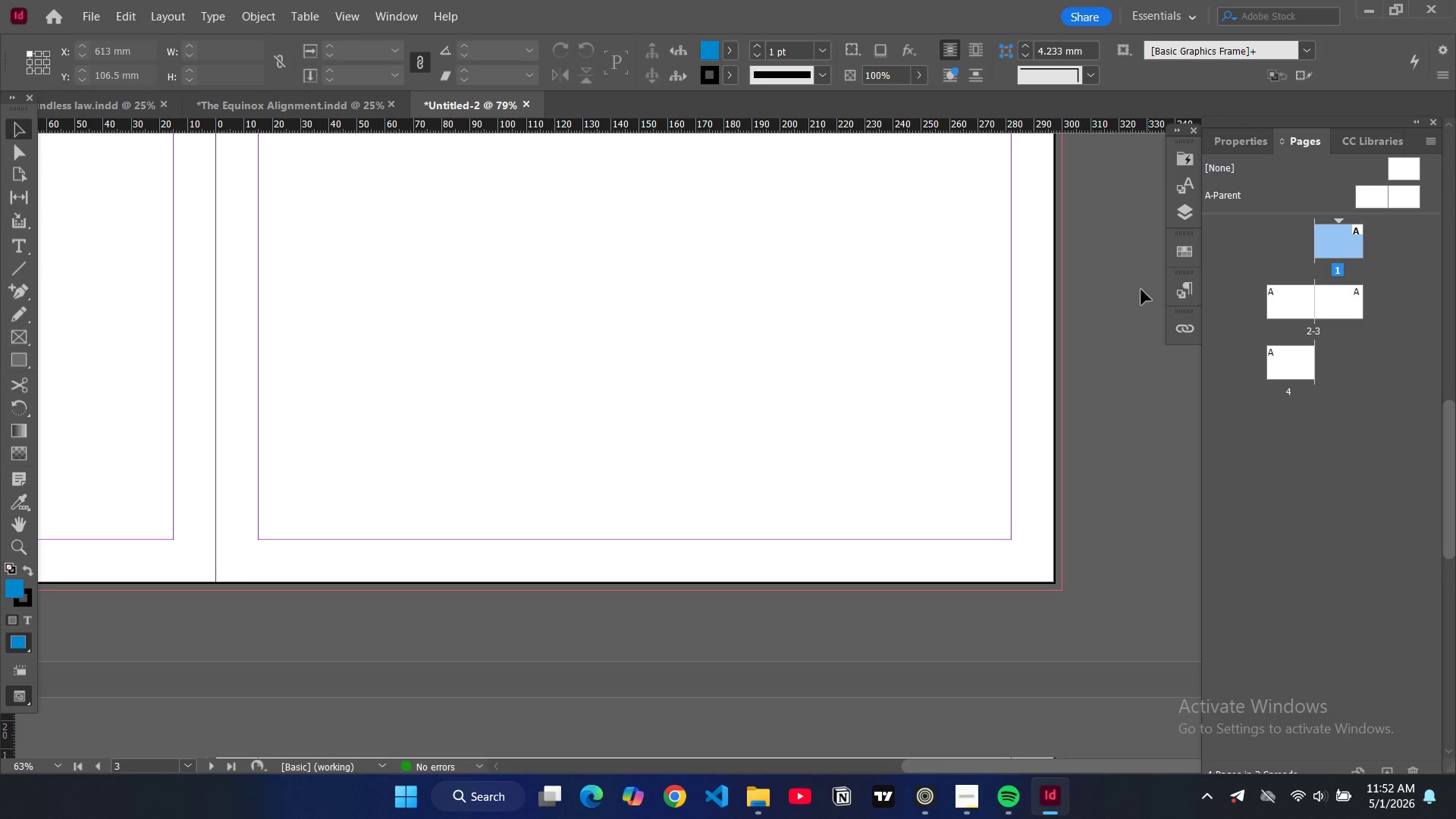 
left_click([601, 292])
 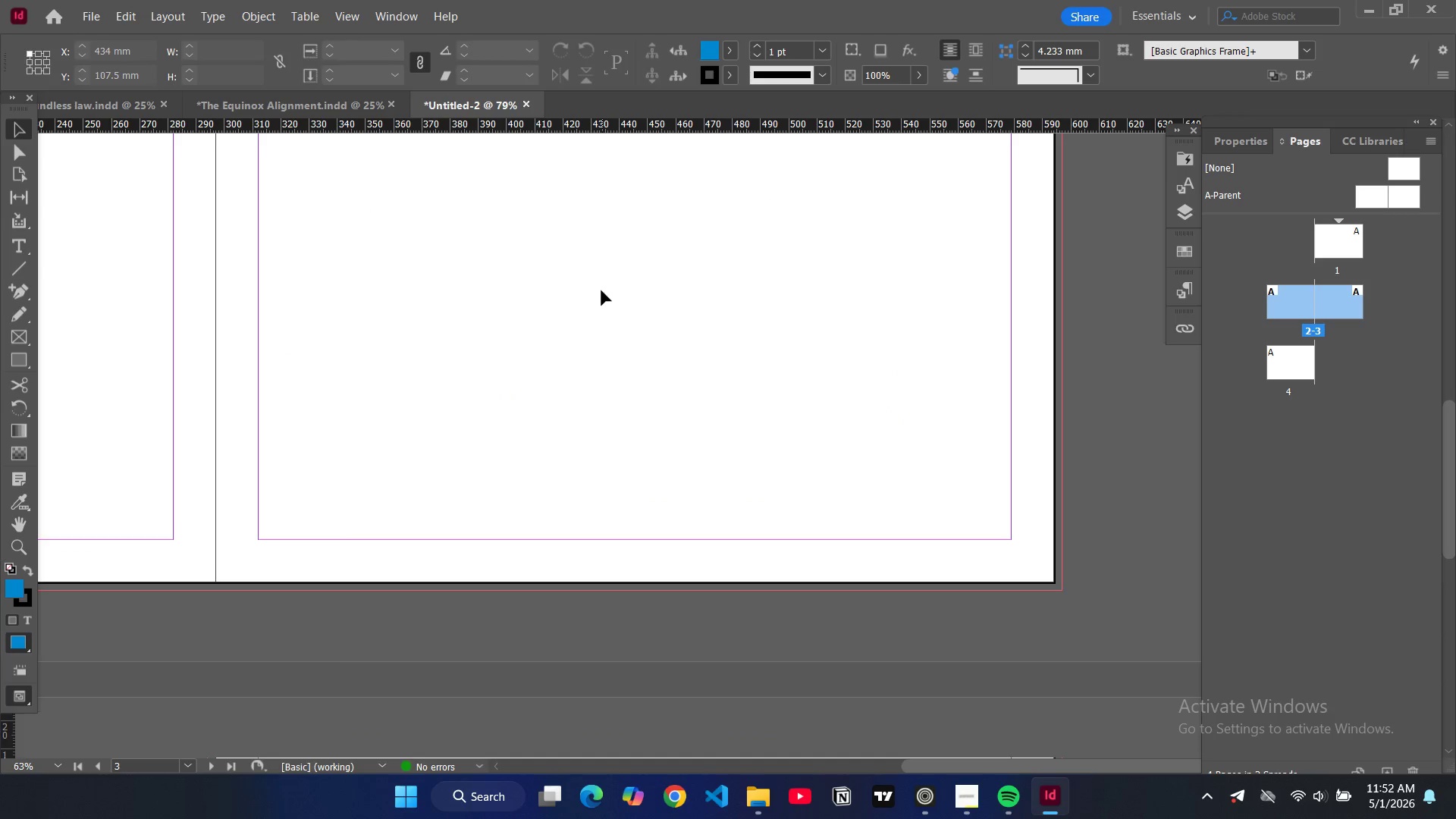 
scroll: coordinate [600, 288], scroll_direction: up, amount: 3.0
 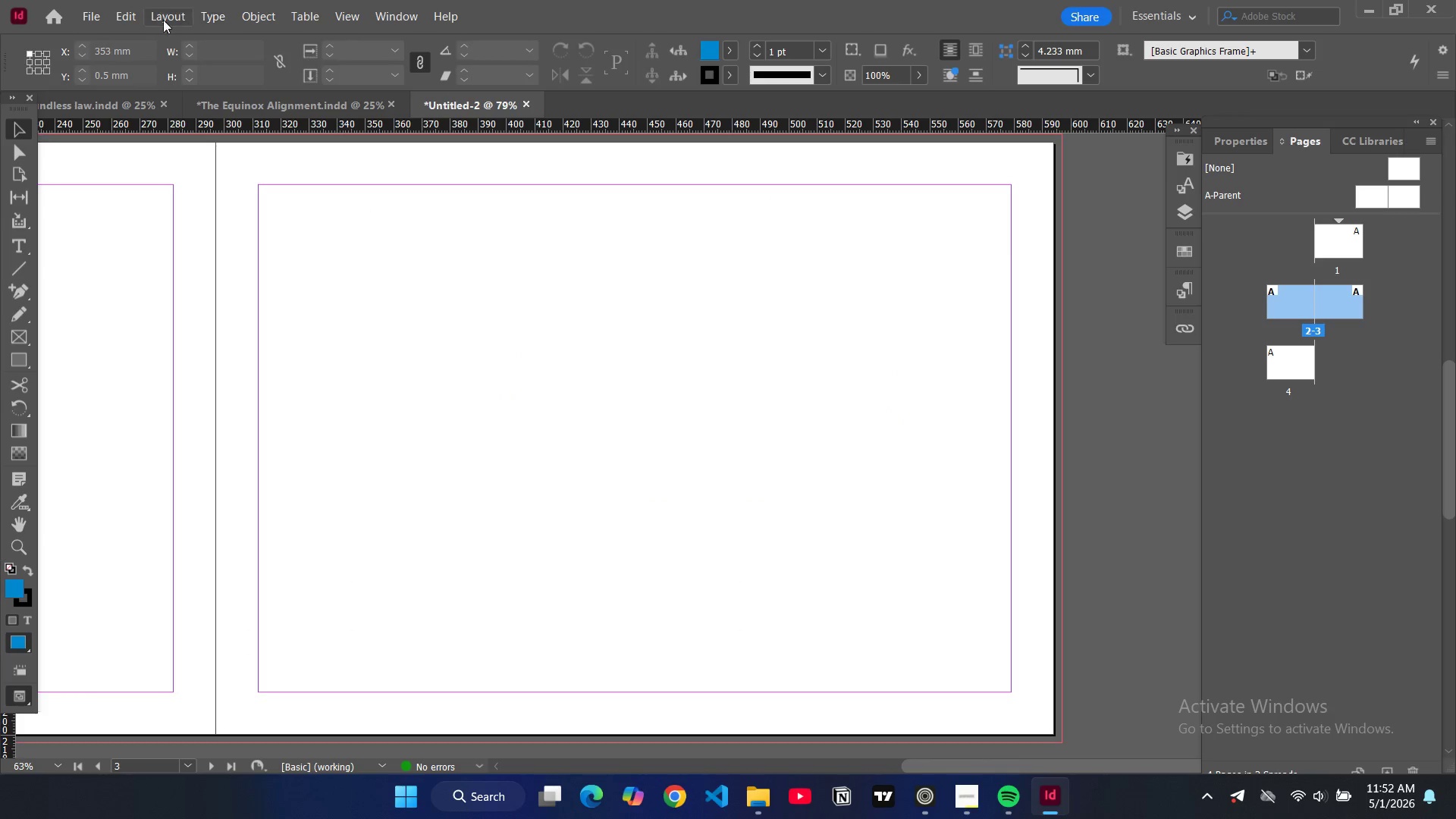 
left_click([161, 20])
 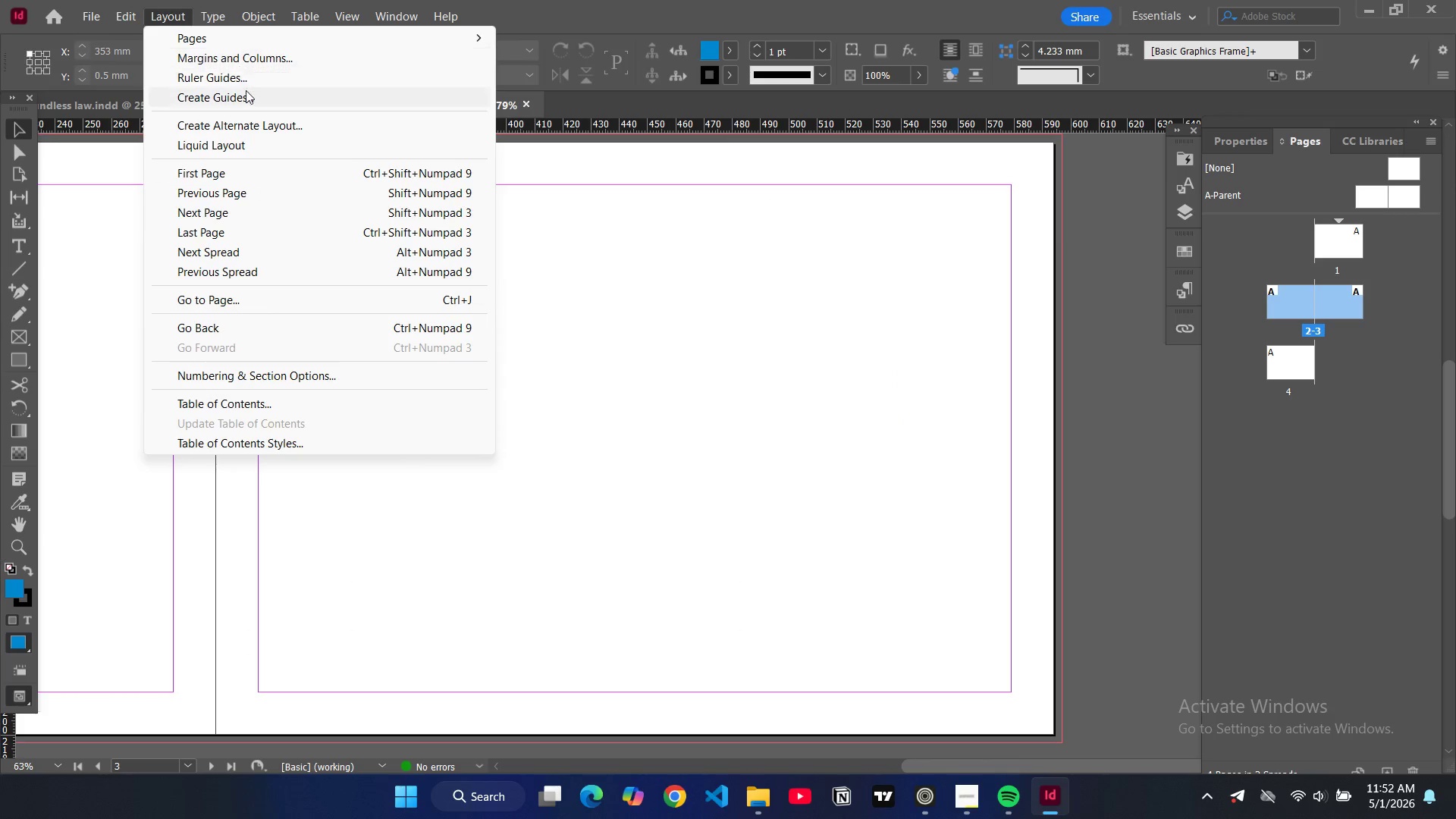 
left_click([246, 93])
 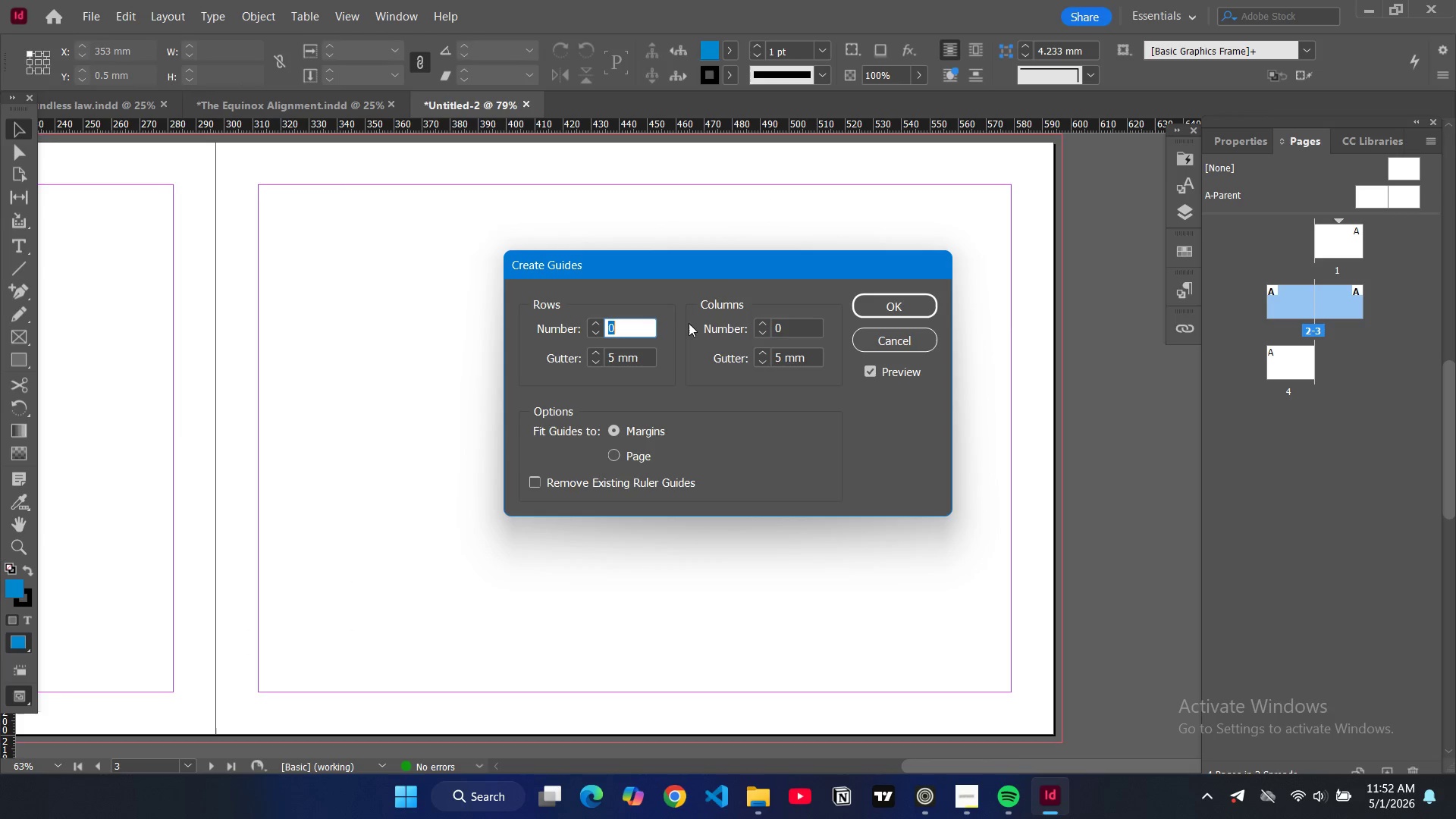 
key(8)
 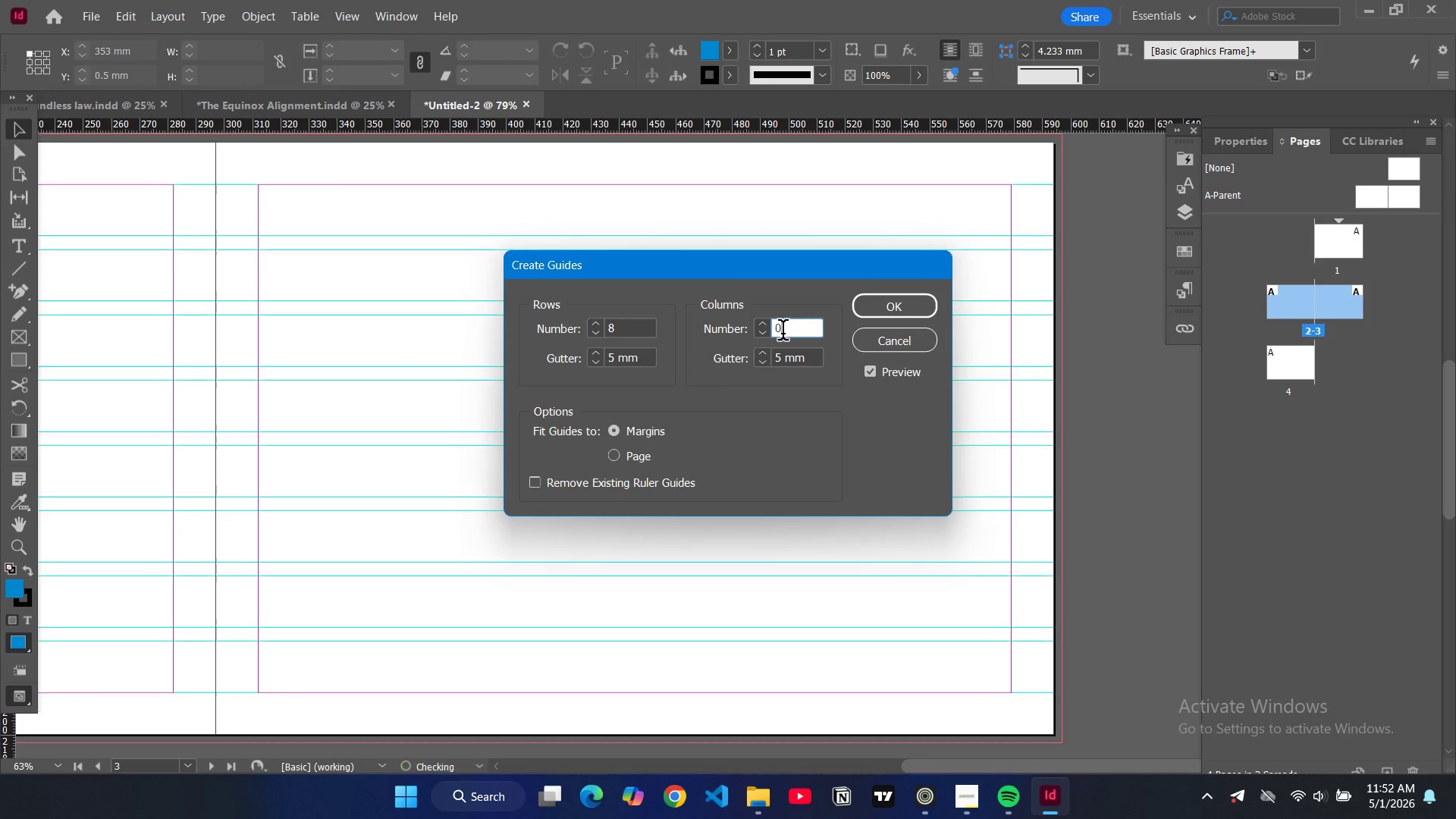 
double_click([783, 333])
 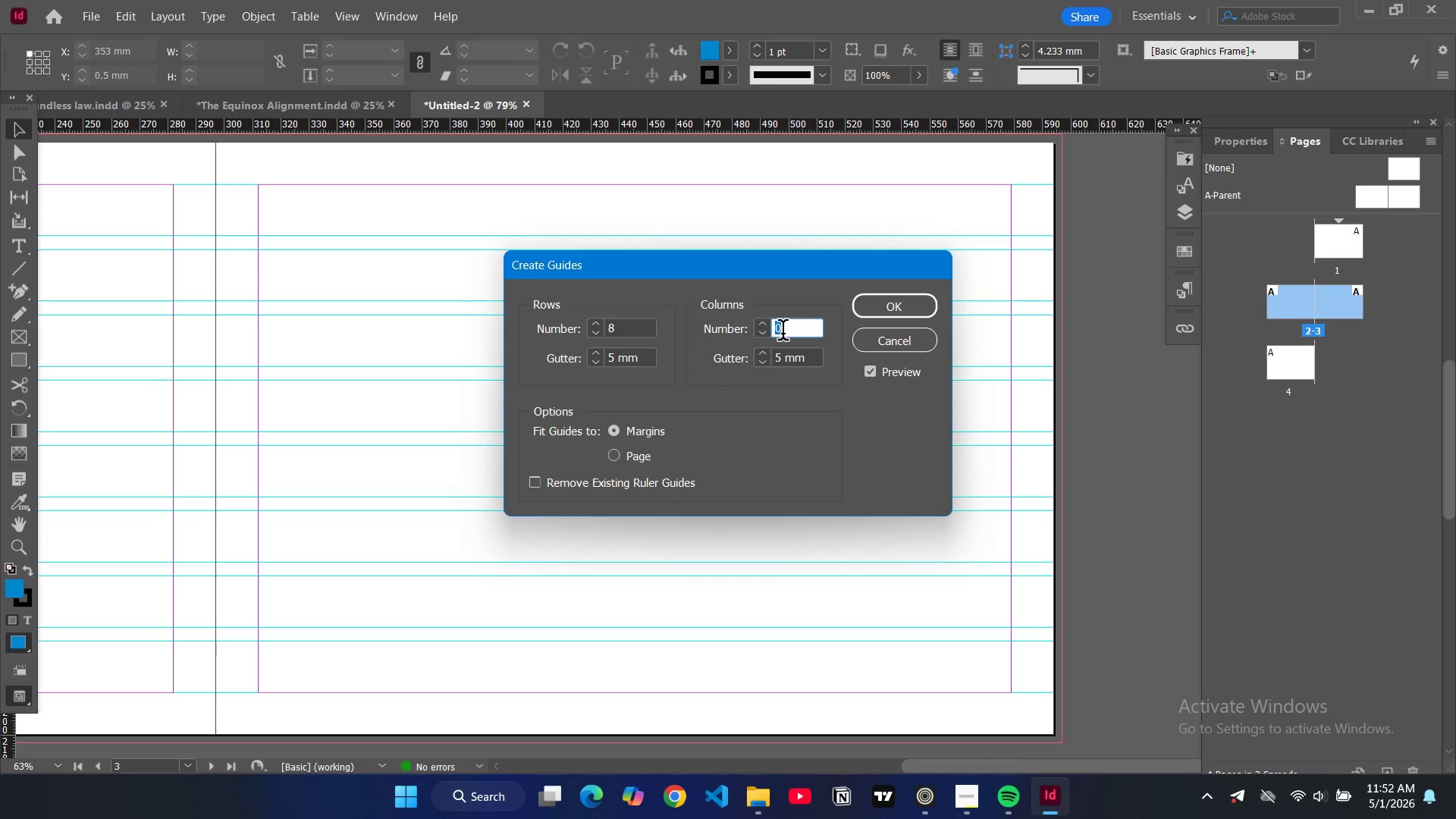 
key(6)
 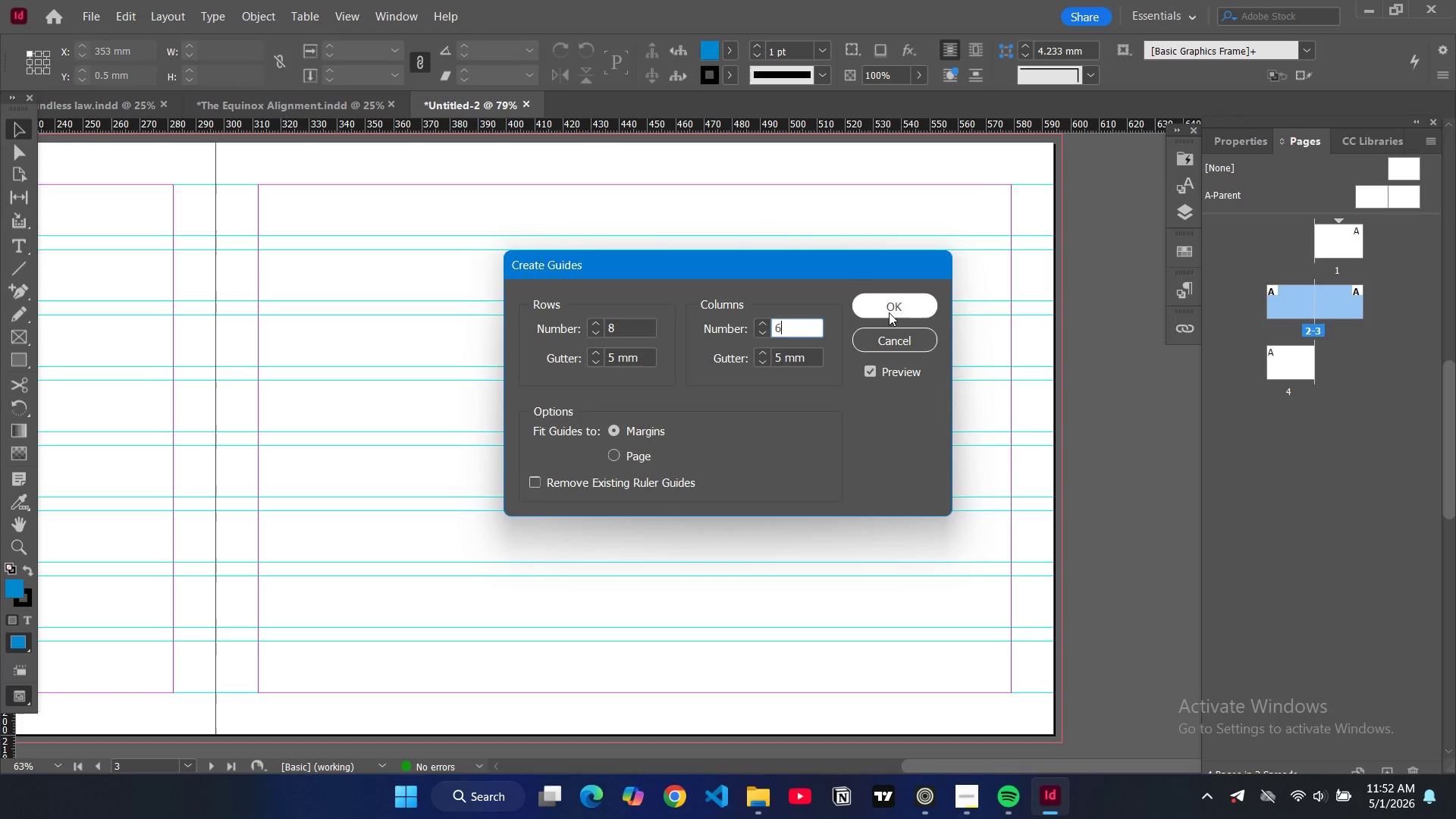 
left_click([889, 312])
 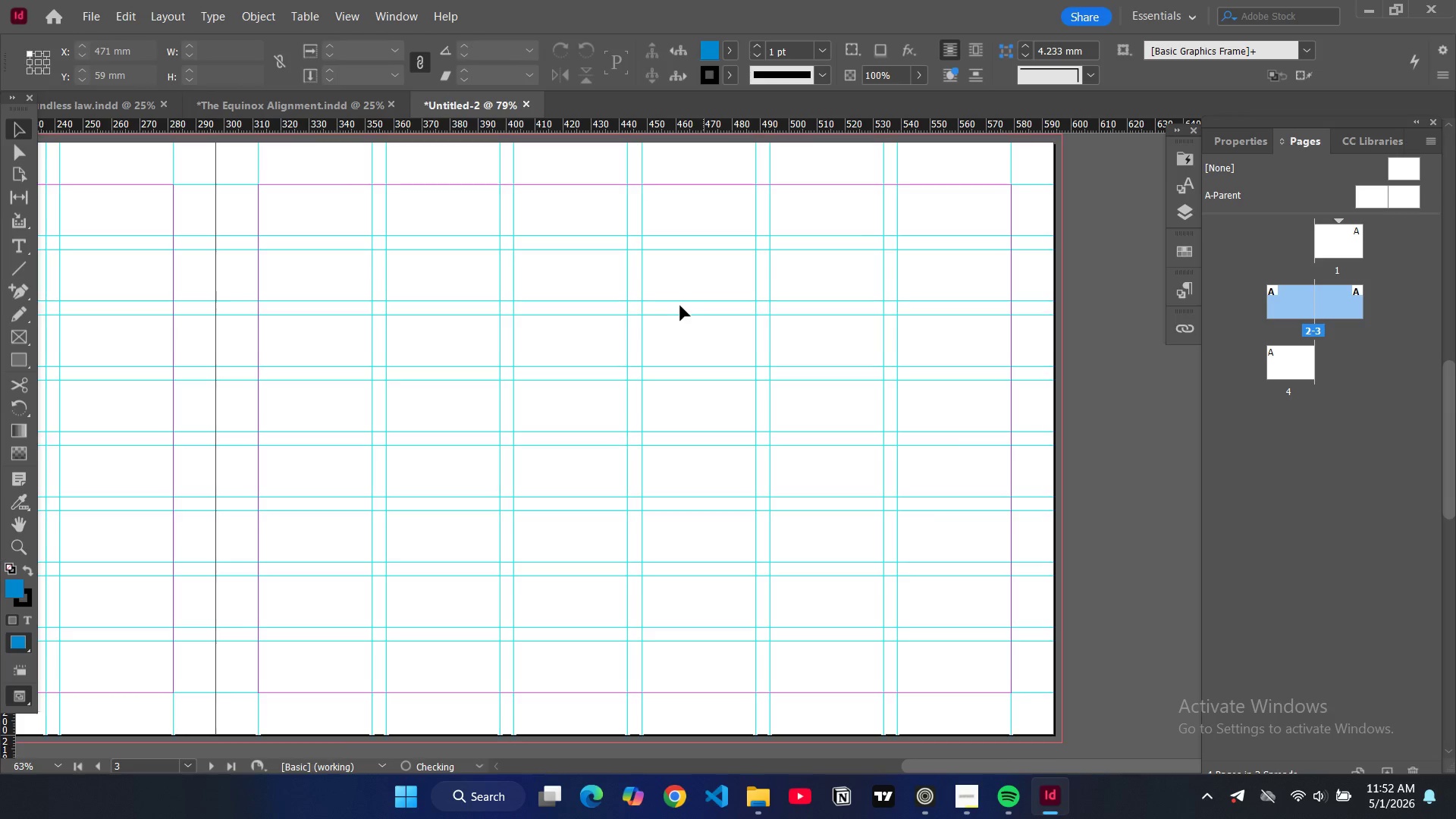 
scroll: coordinate [647, 265], scroll_direction: up, amount: 16.0
 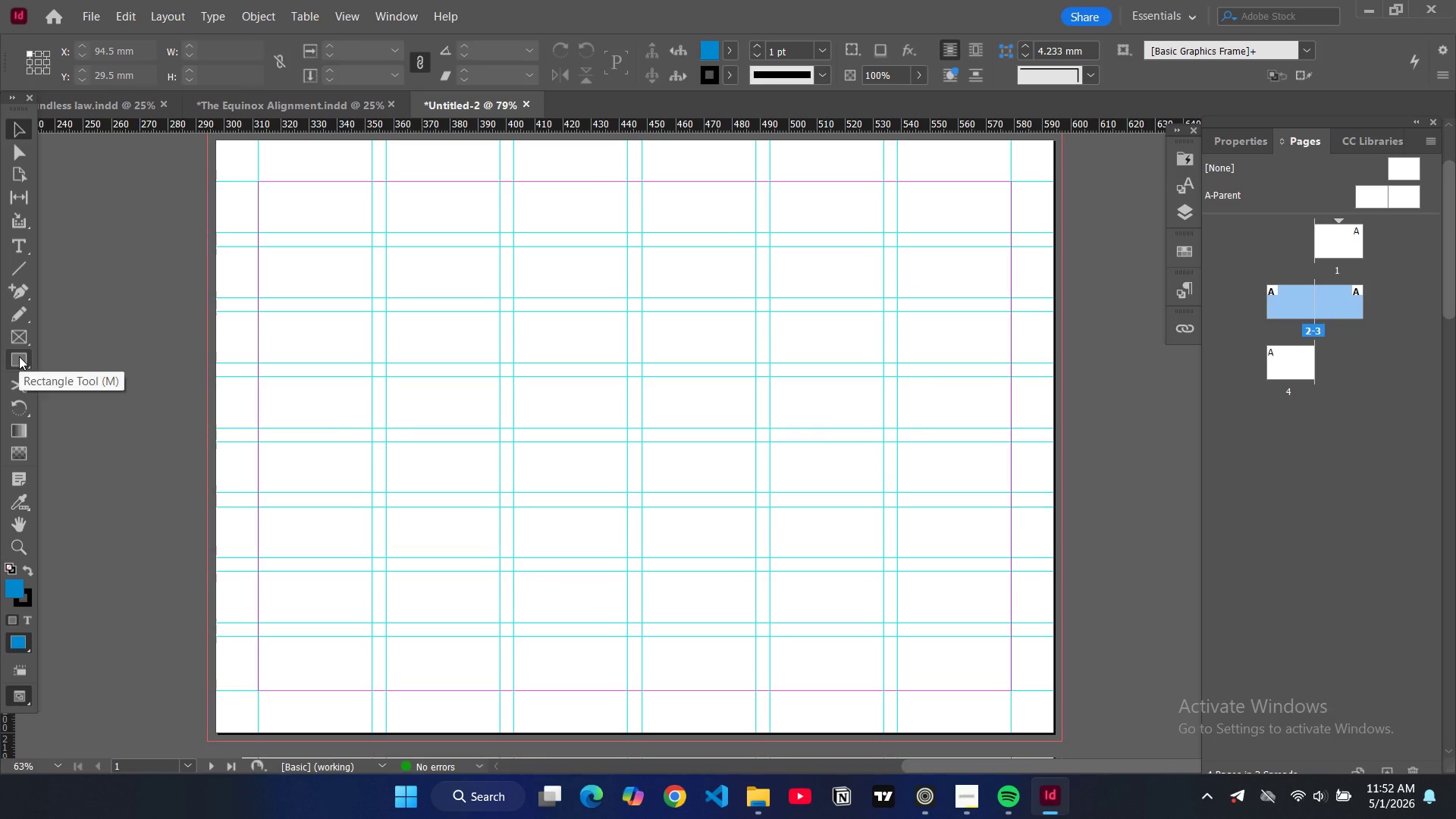 
wait(5.33)
 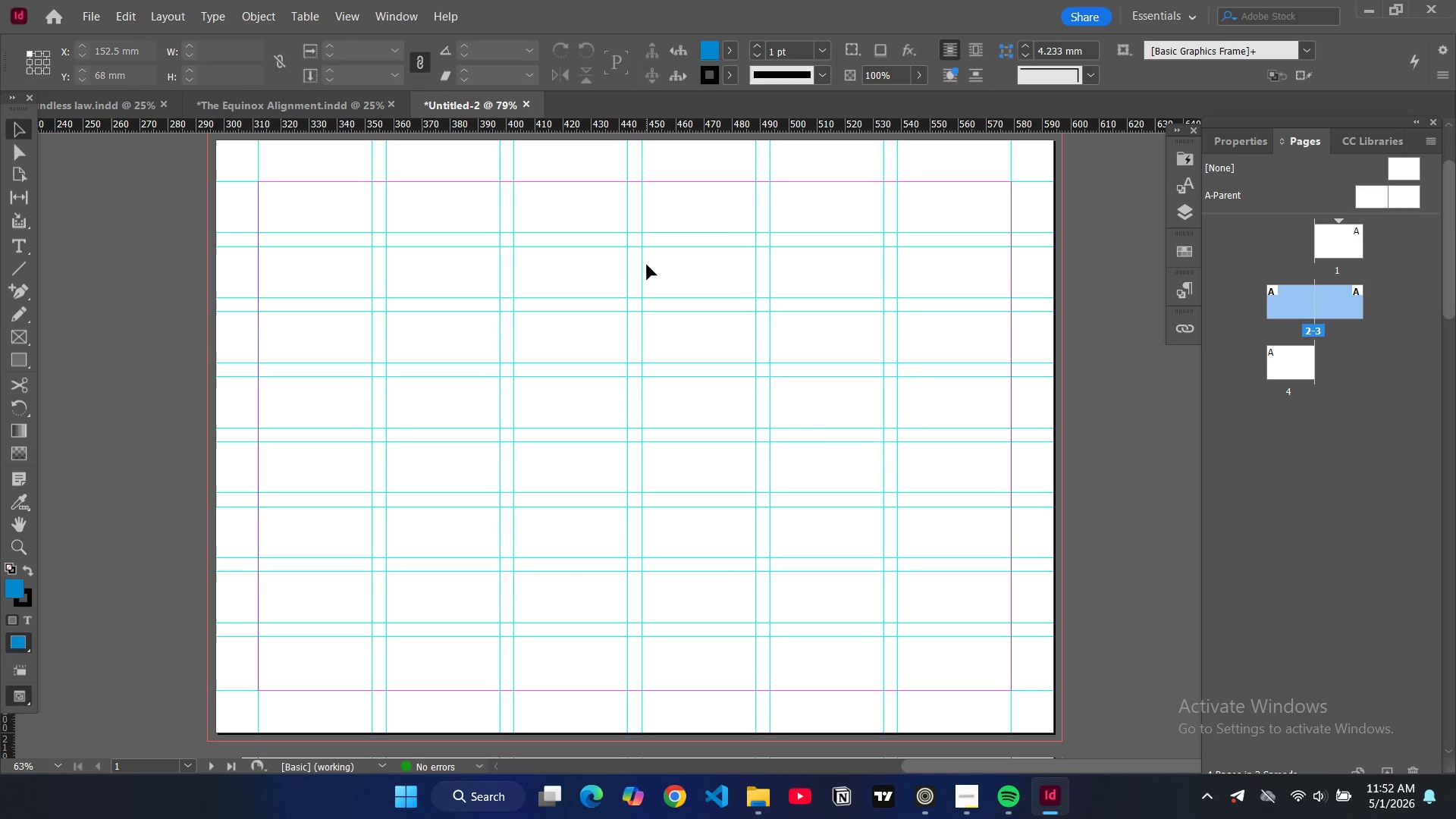 
left_click([16, 360])
 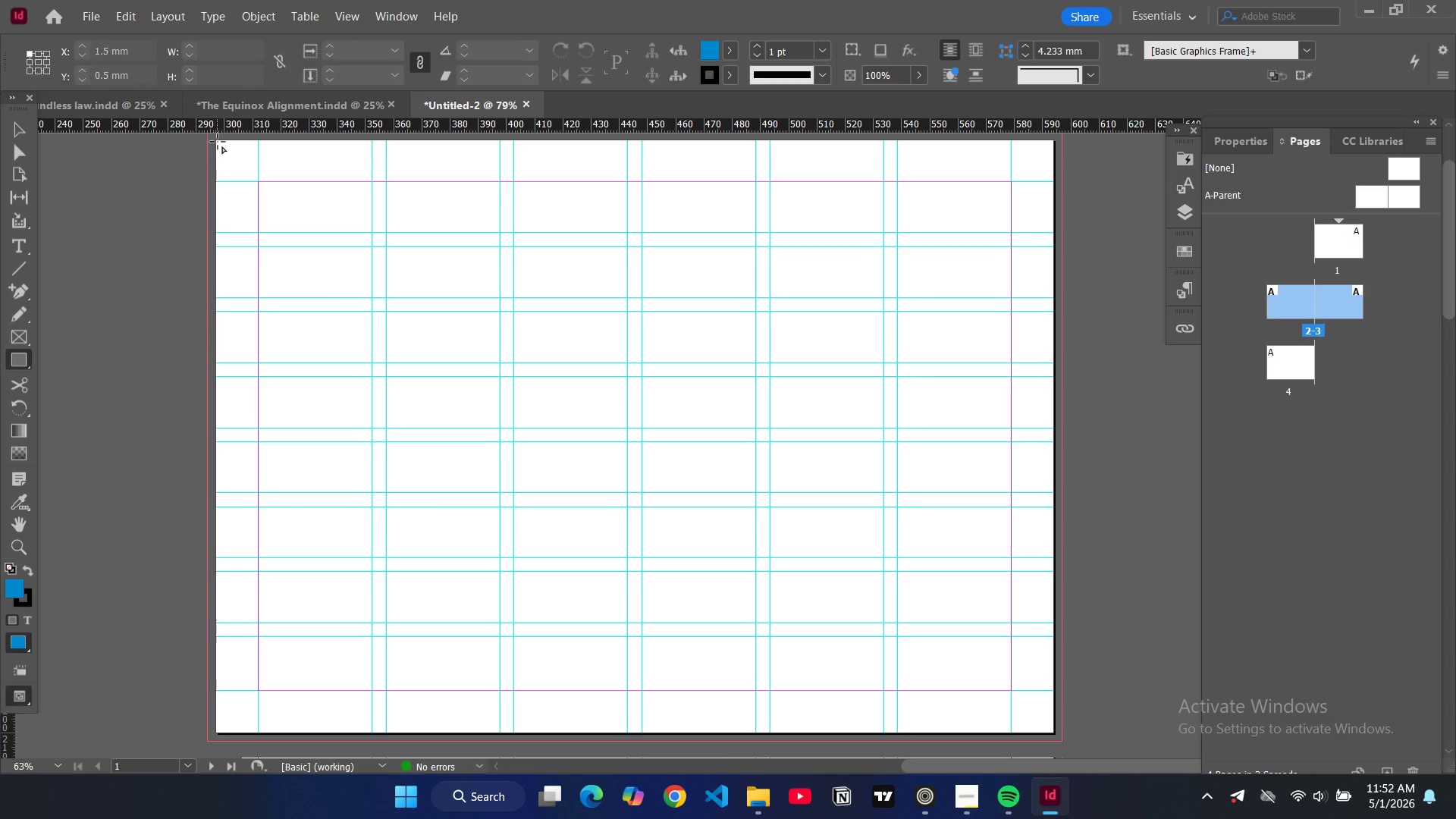 
wait(11.75)
 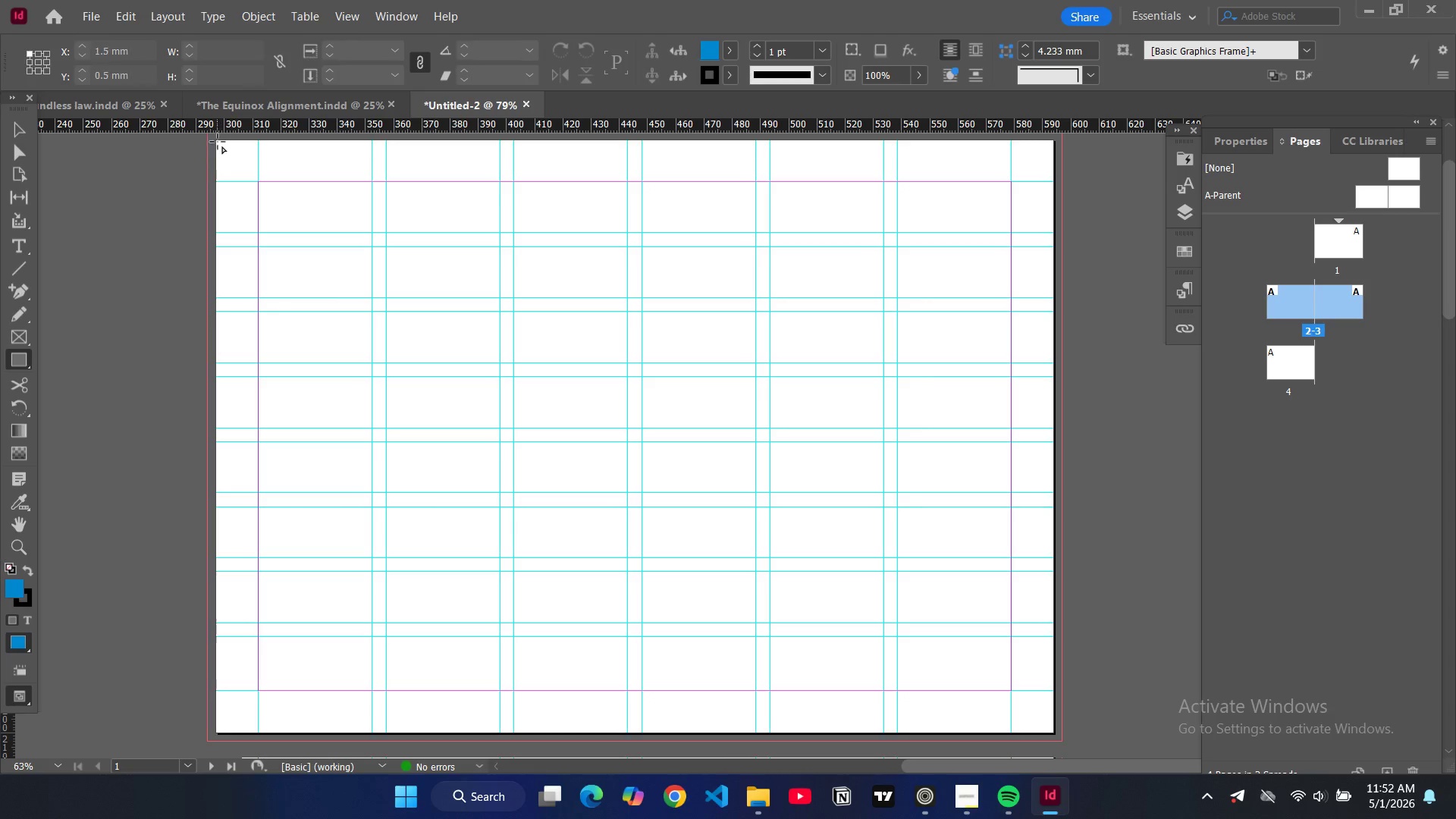 
left_click([158, 16])
 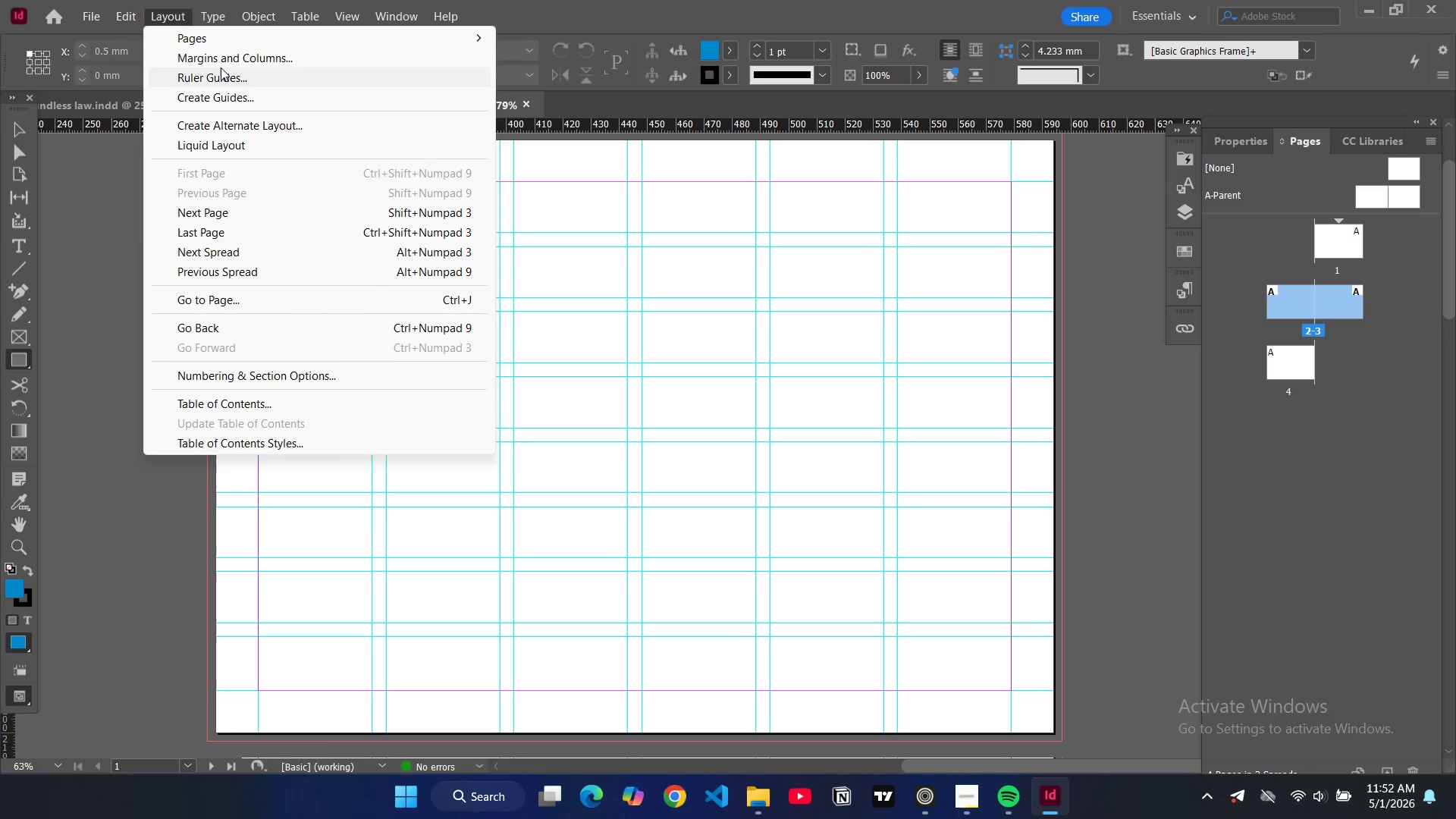 
left_click([221, 61])
 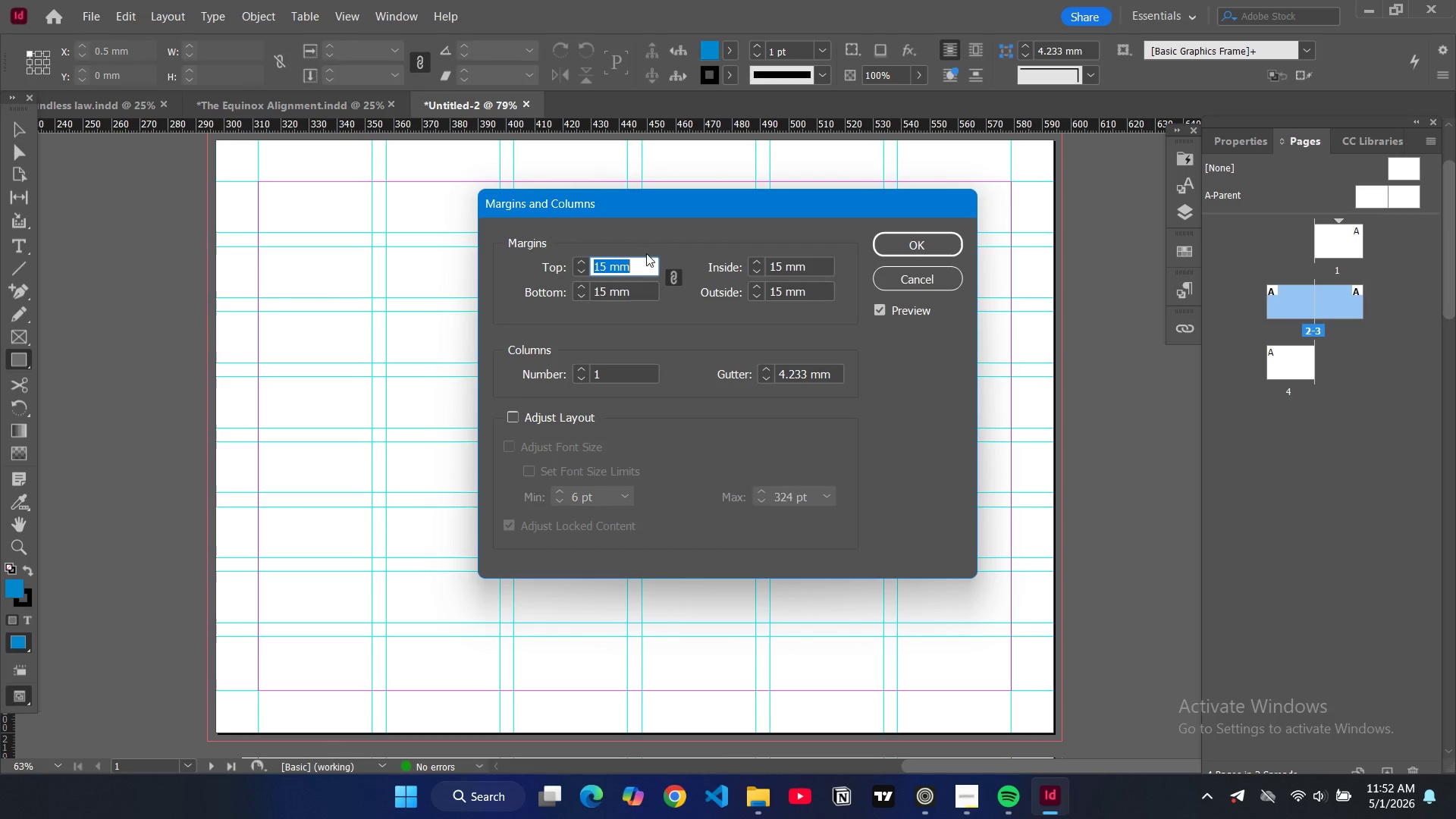 
key(Minus)
 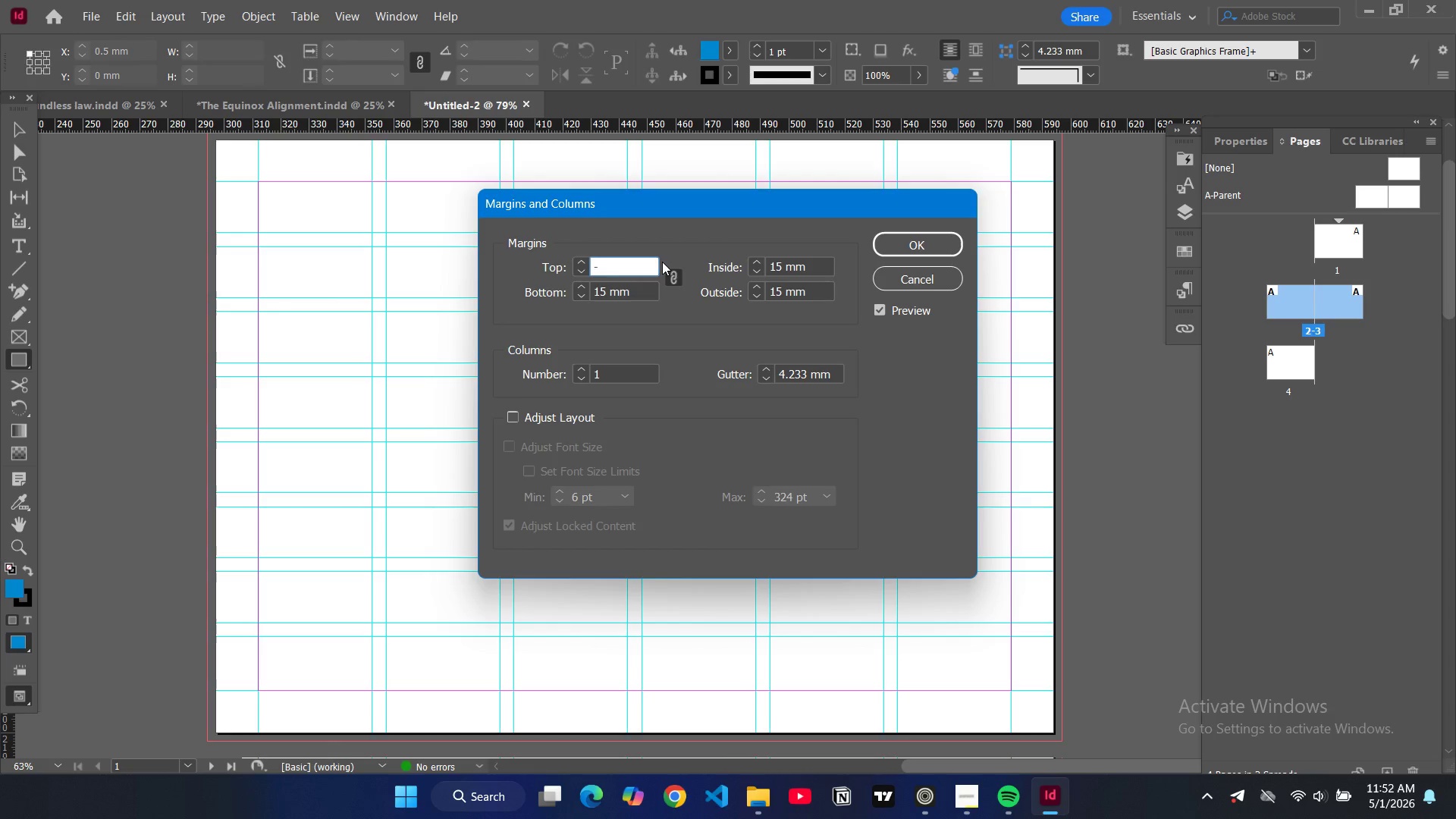 
key(Backspace)
 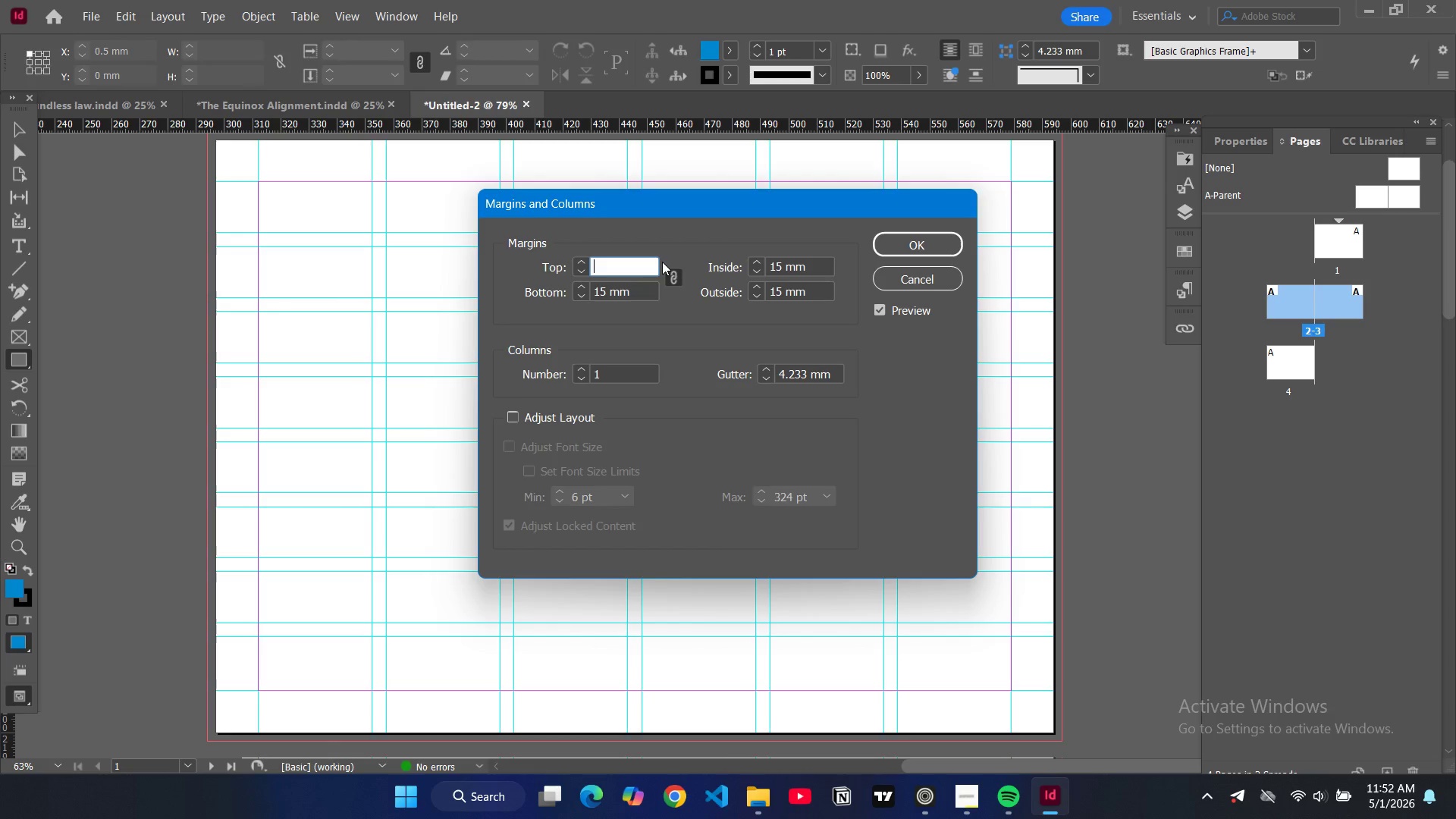 
key(0)
 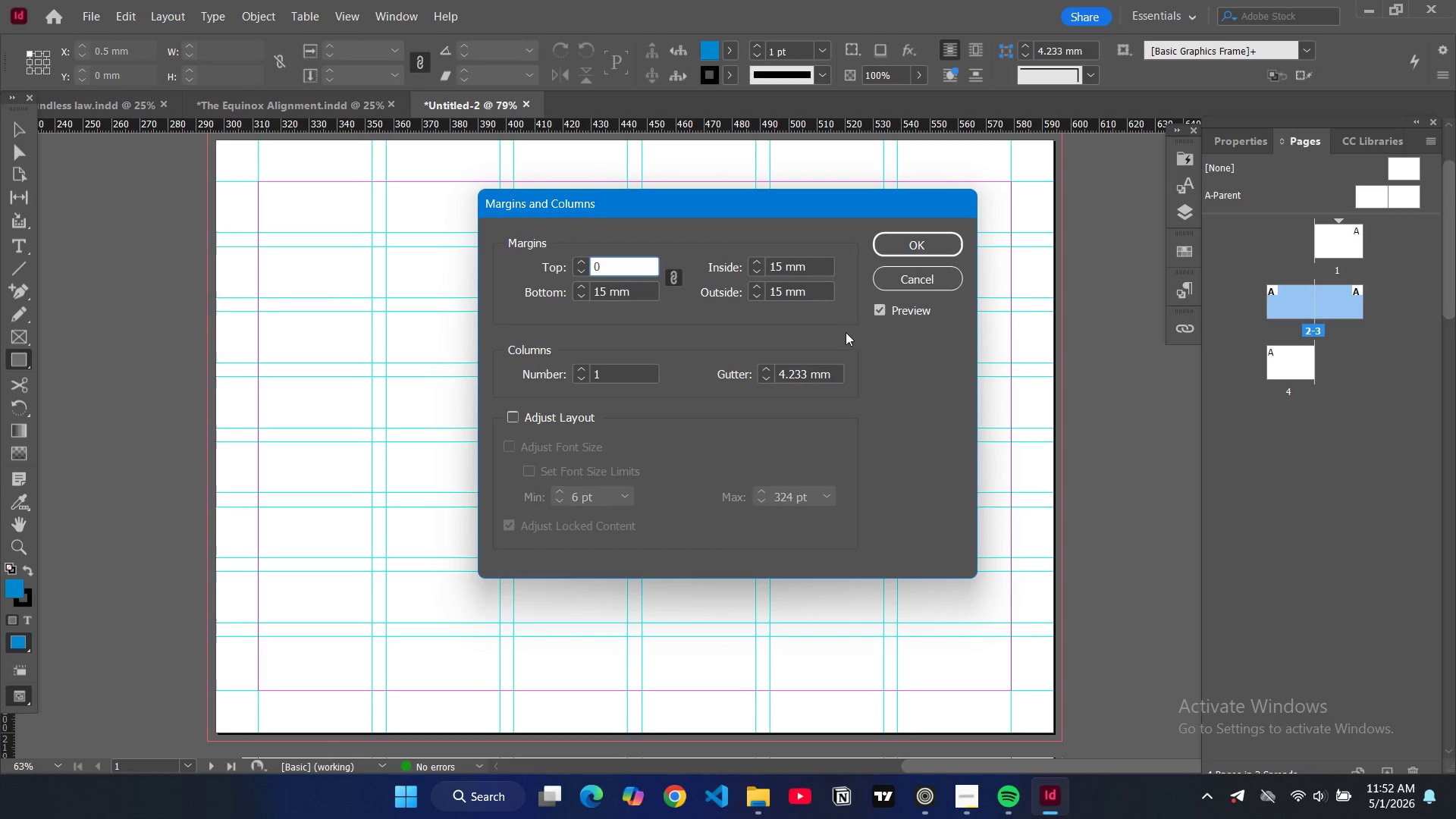 
left_click([846, 333])
 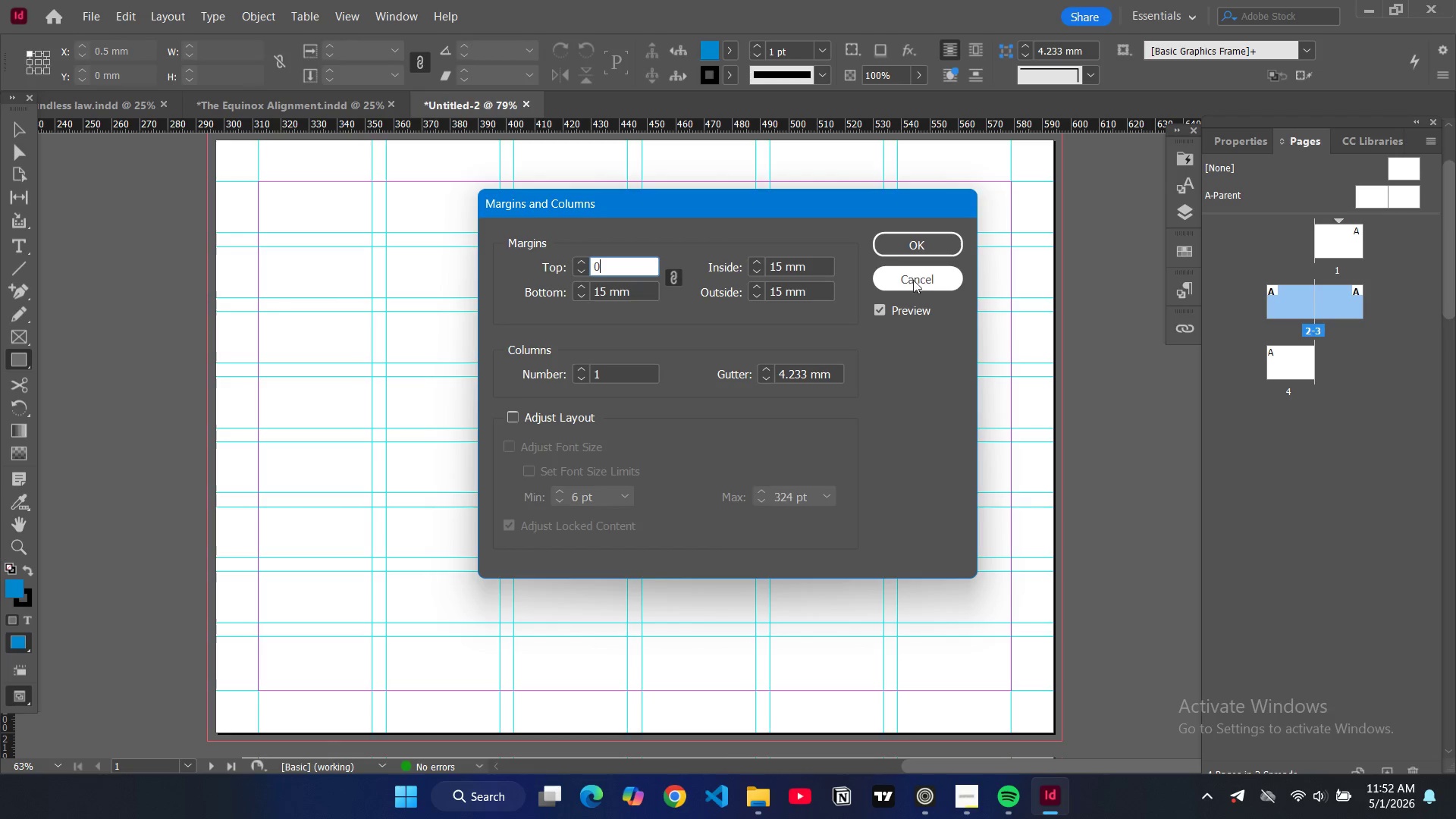 
left_click([911, 253])
 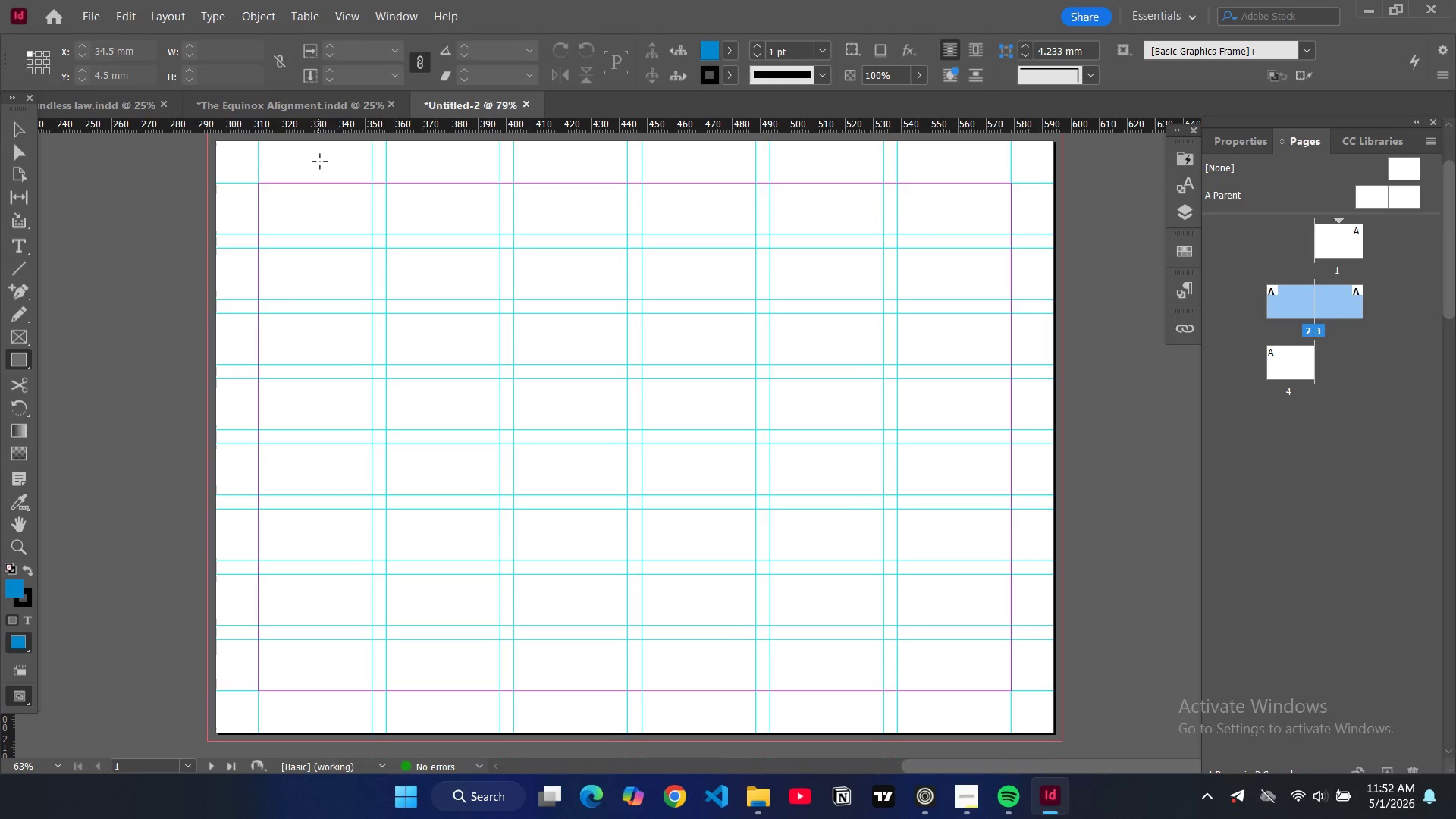 
left_click([21, 124])
 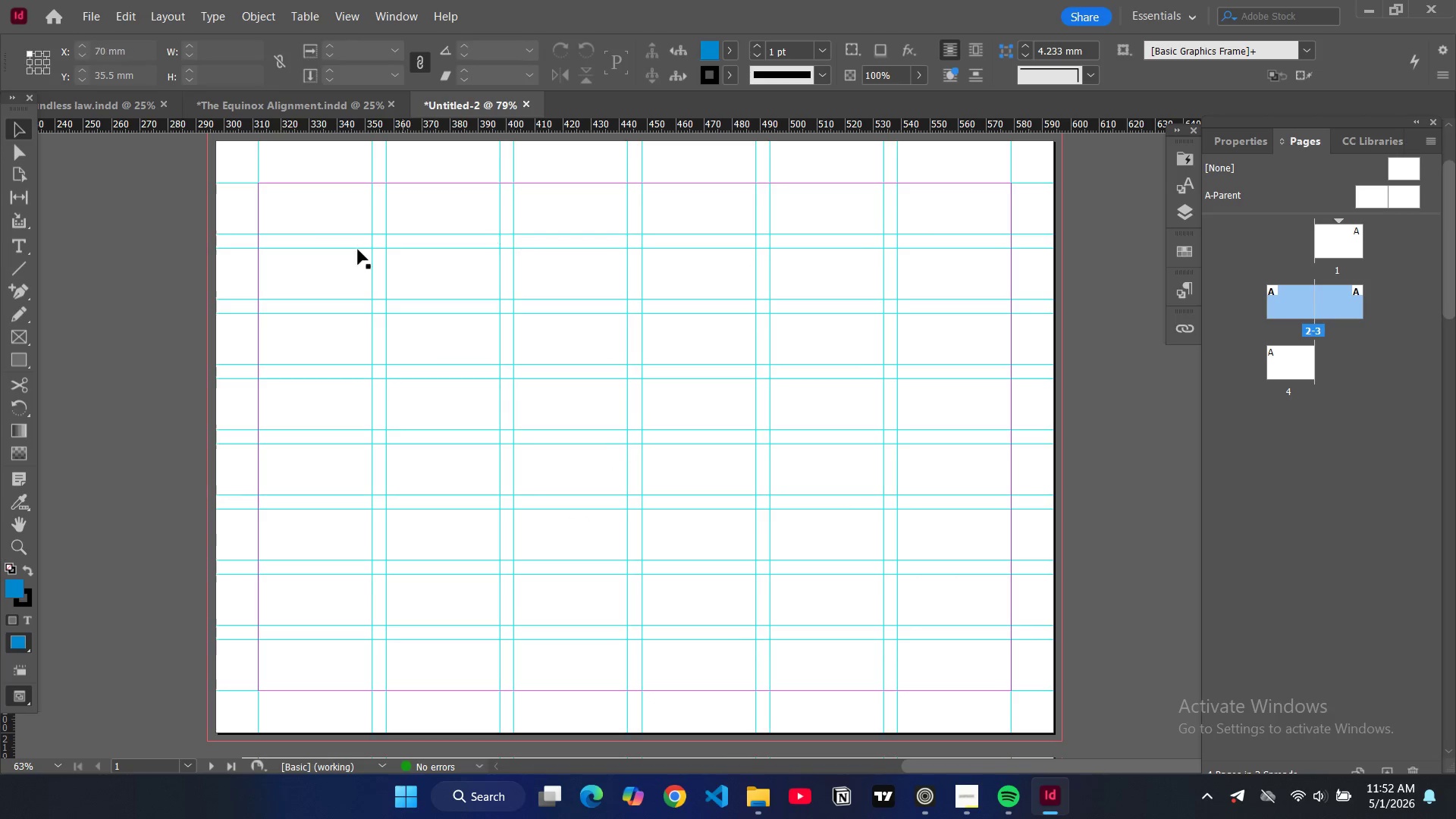 
scroll: coordinate [356, 249], scroll_direction: down, amount: 10.0
 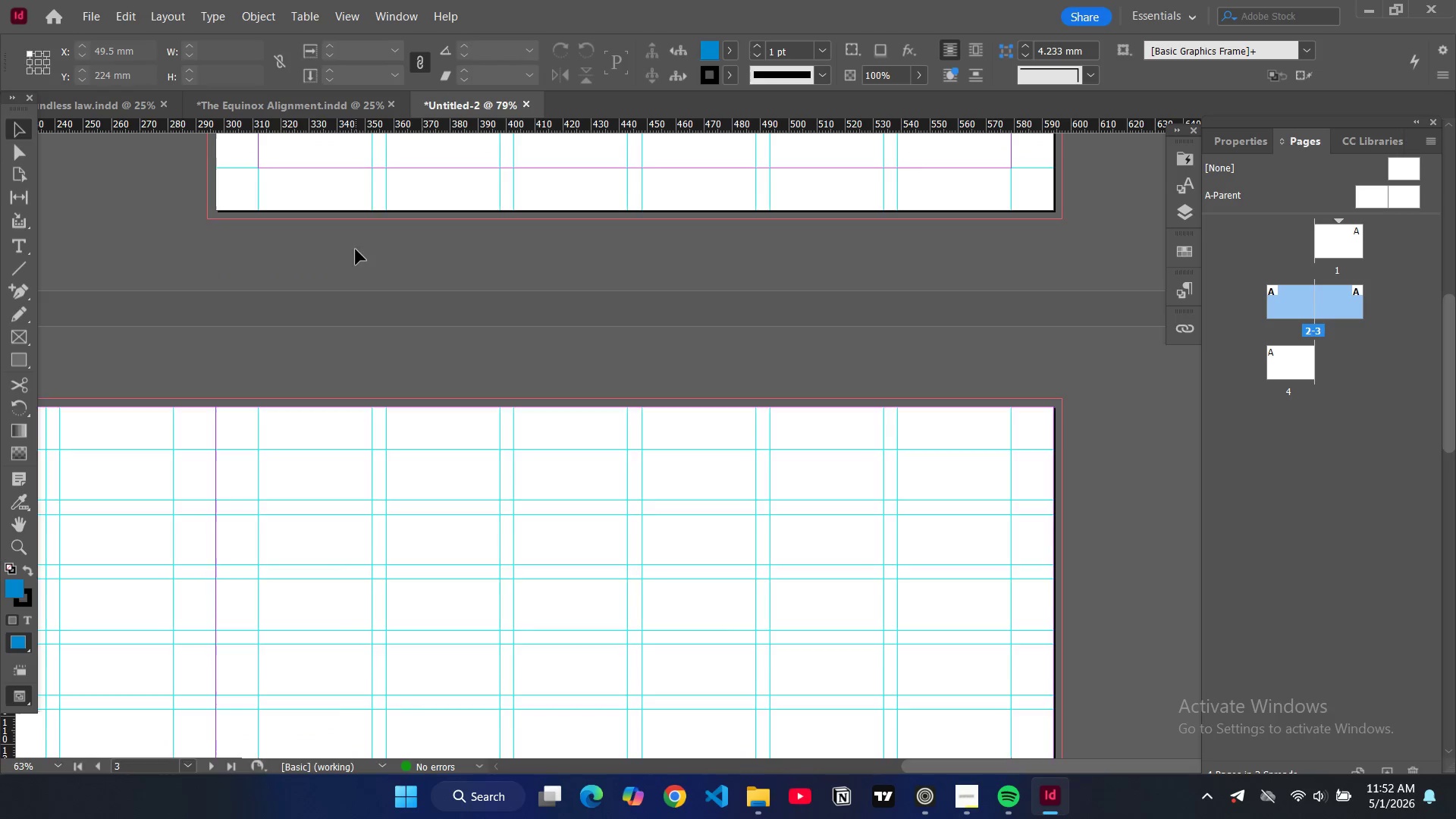 
left_click([356, 249])
 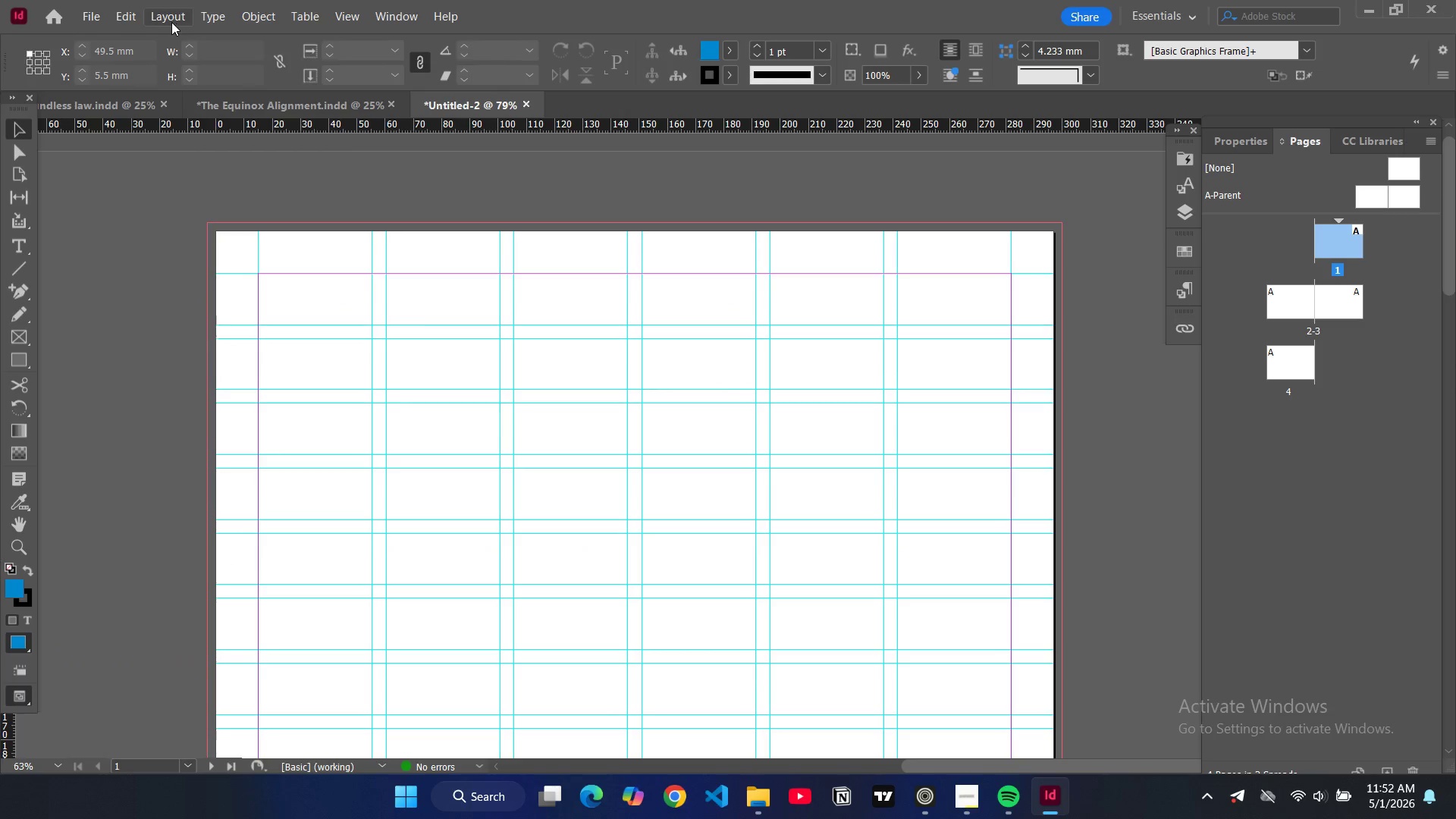 
scroll: coordinate [356, 249], scroll_direction: up, amount: 12.0
 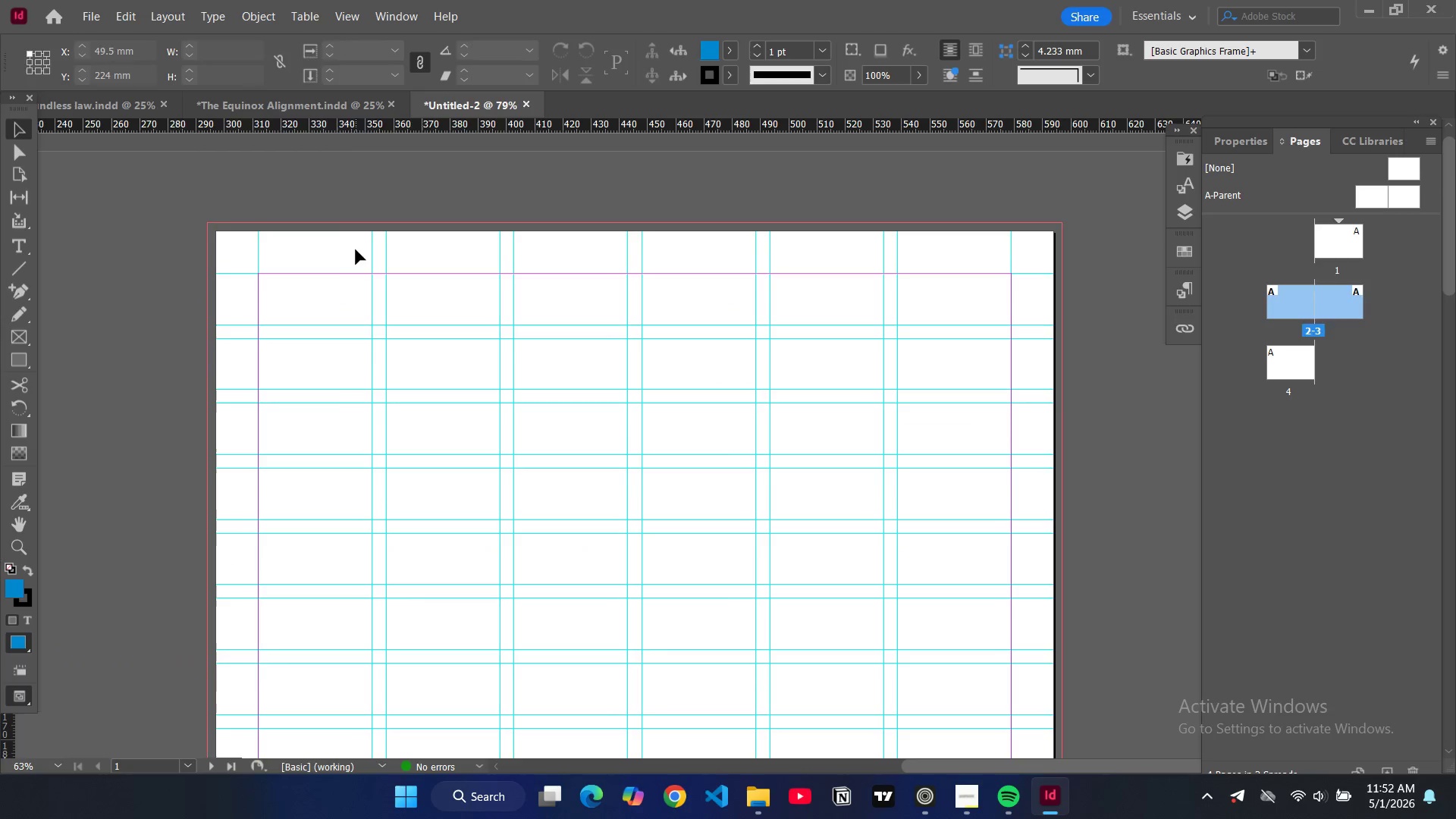 
left_click([169, 21])
 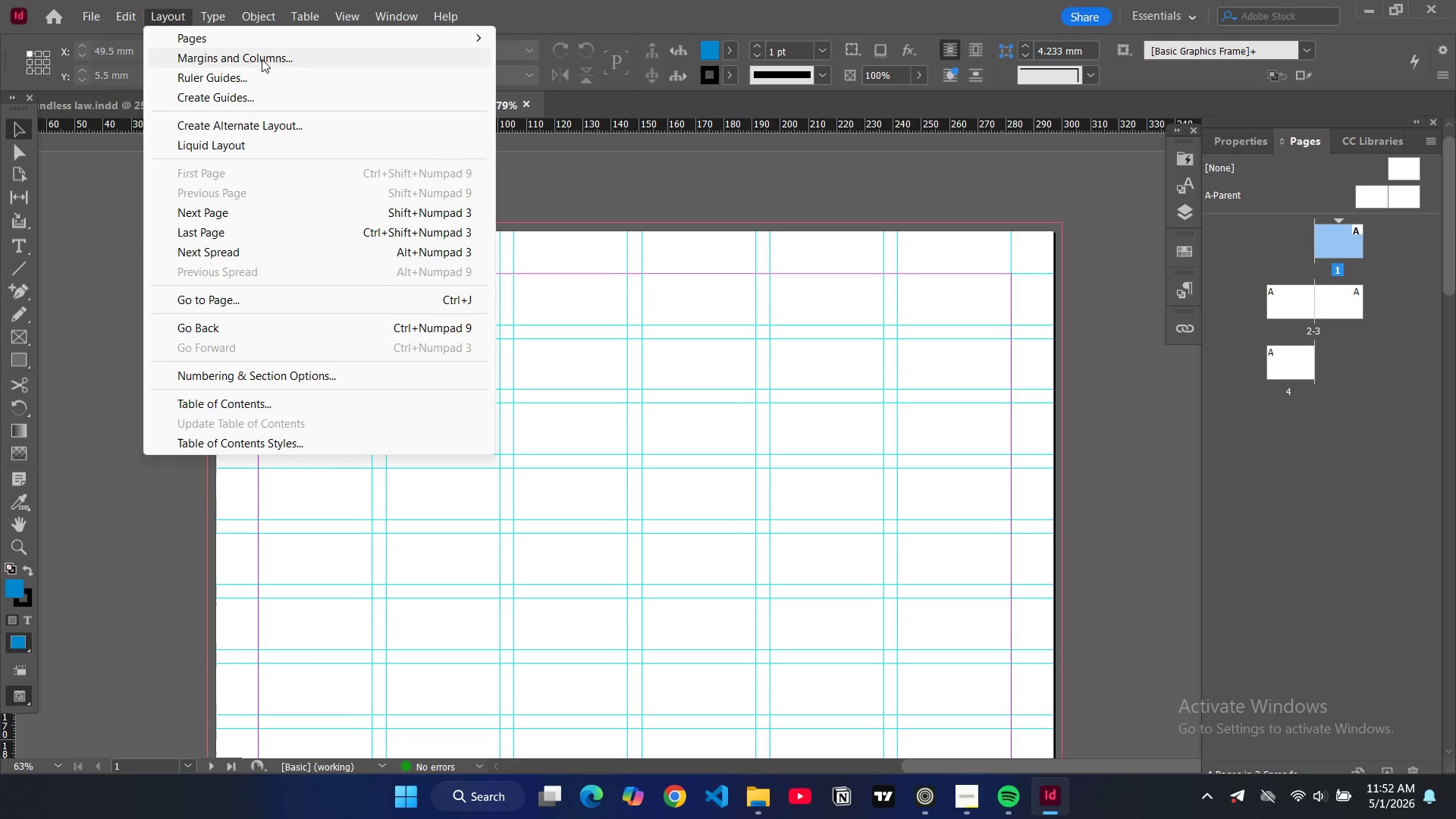 
left_click([313, 60])
 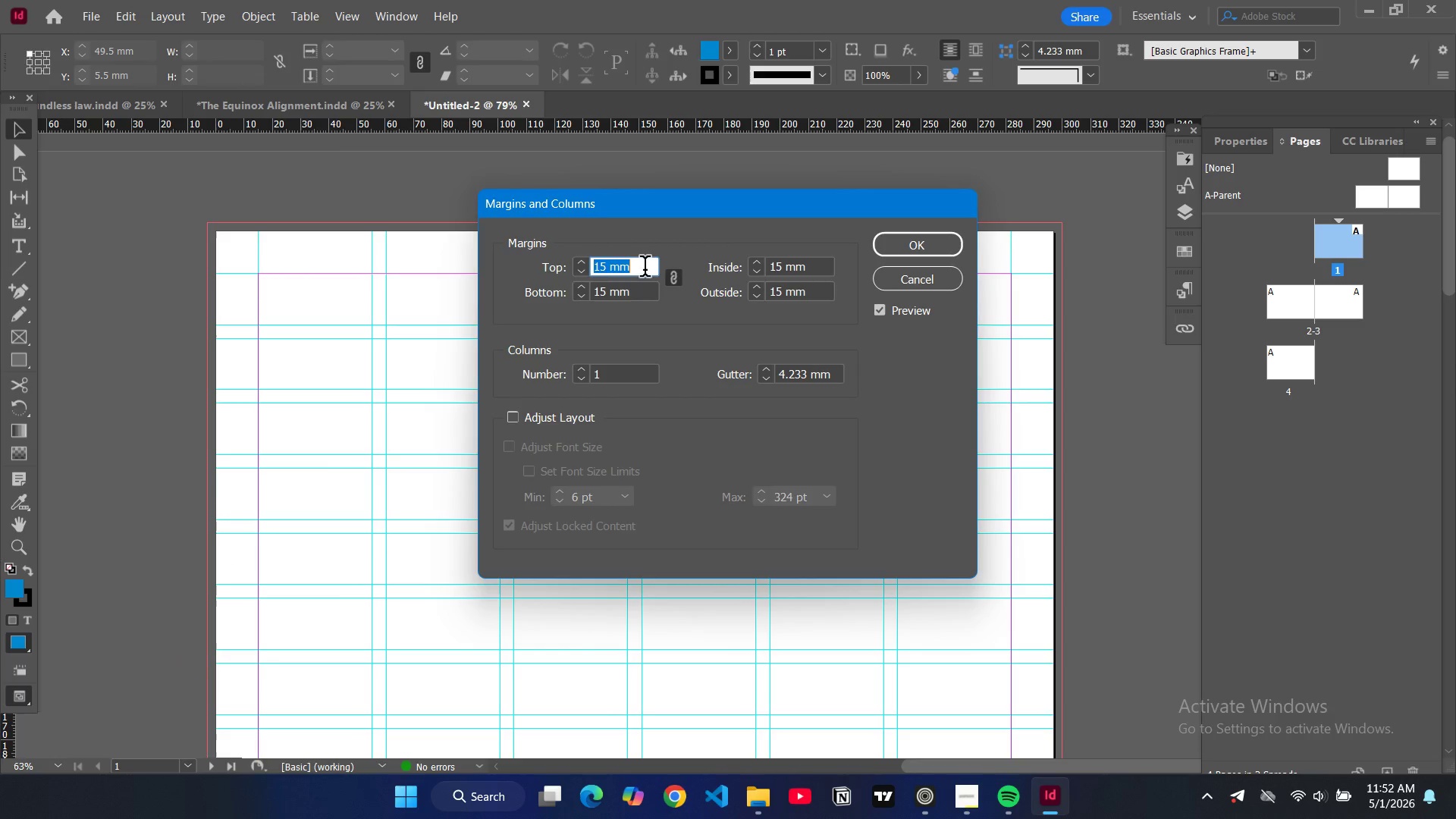 
key(0)
 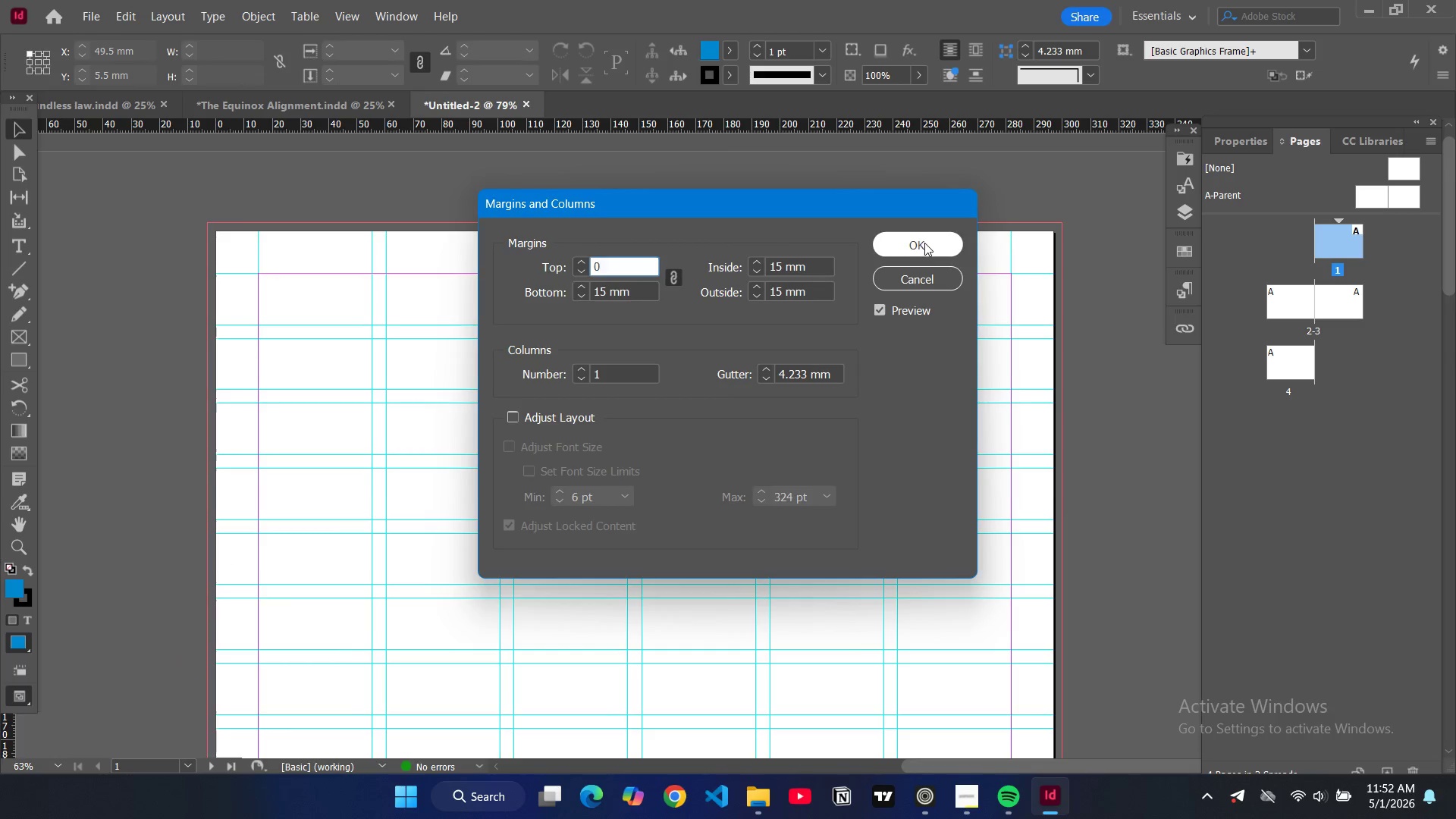 
left_click([924, 243])
 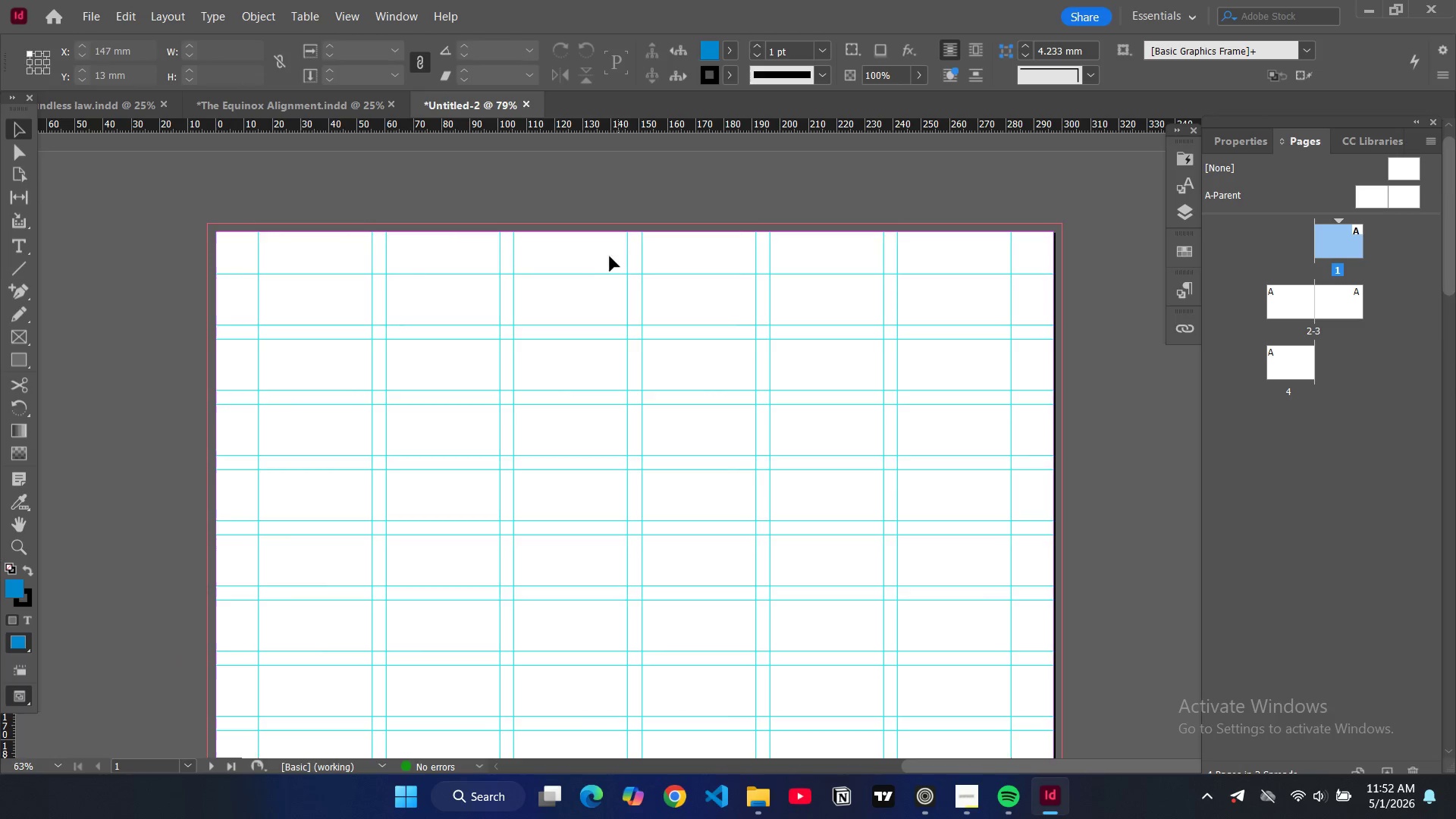 
scroll: coordinate [604, 253], scroll_direction: down, amount: 31.0
 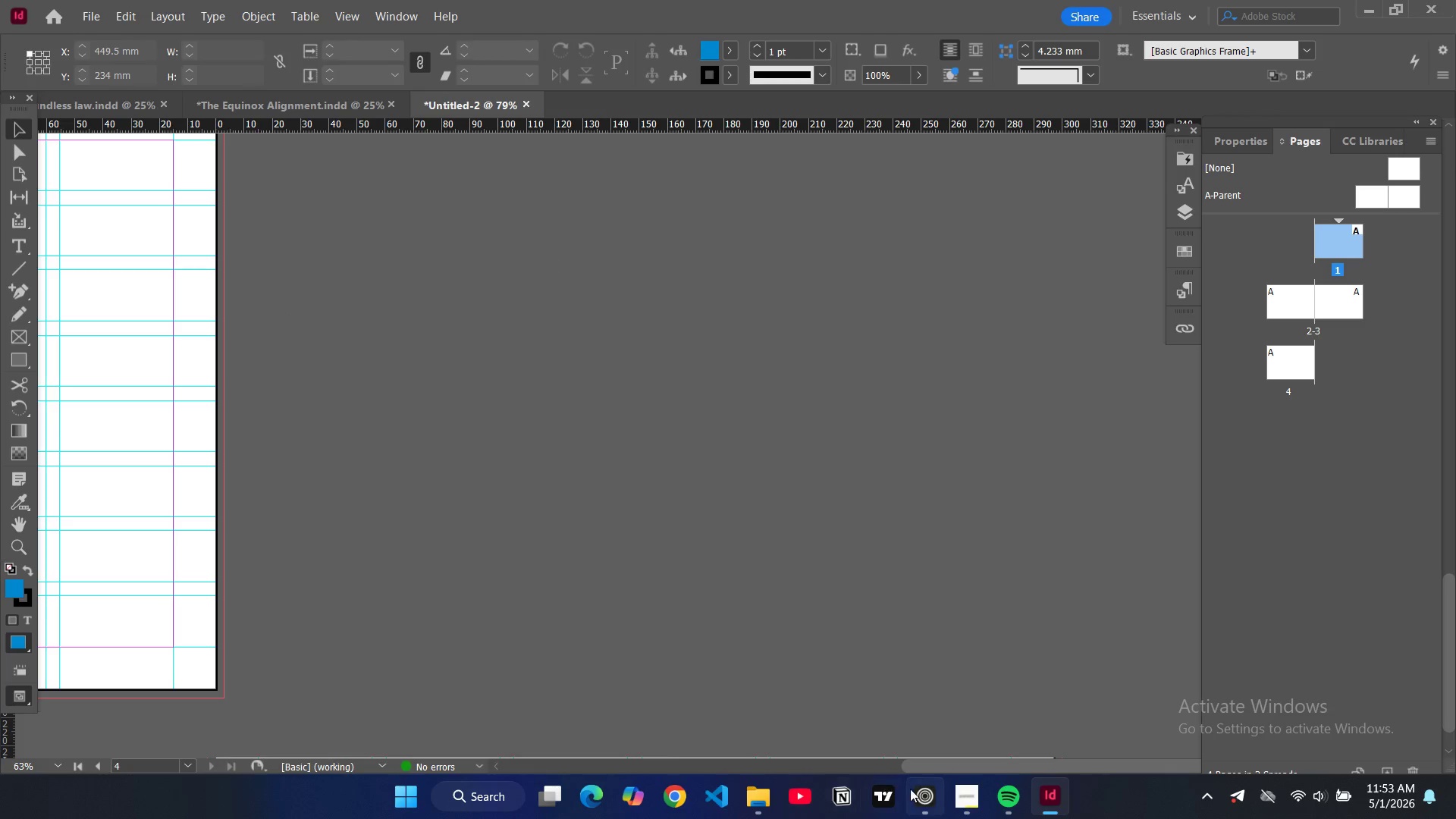 
left_click_drag(start_coordinate=[920, 768], to_coordinate=[708, 766])
 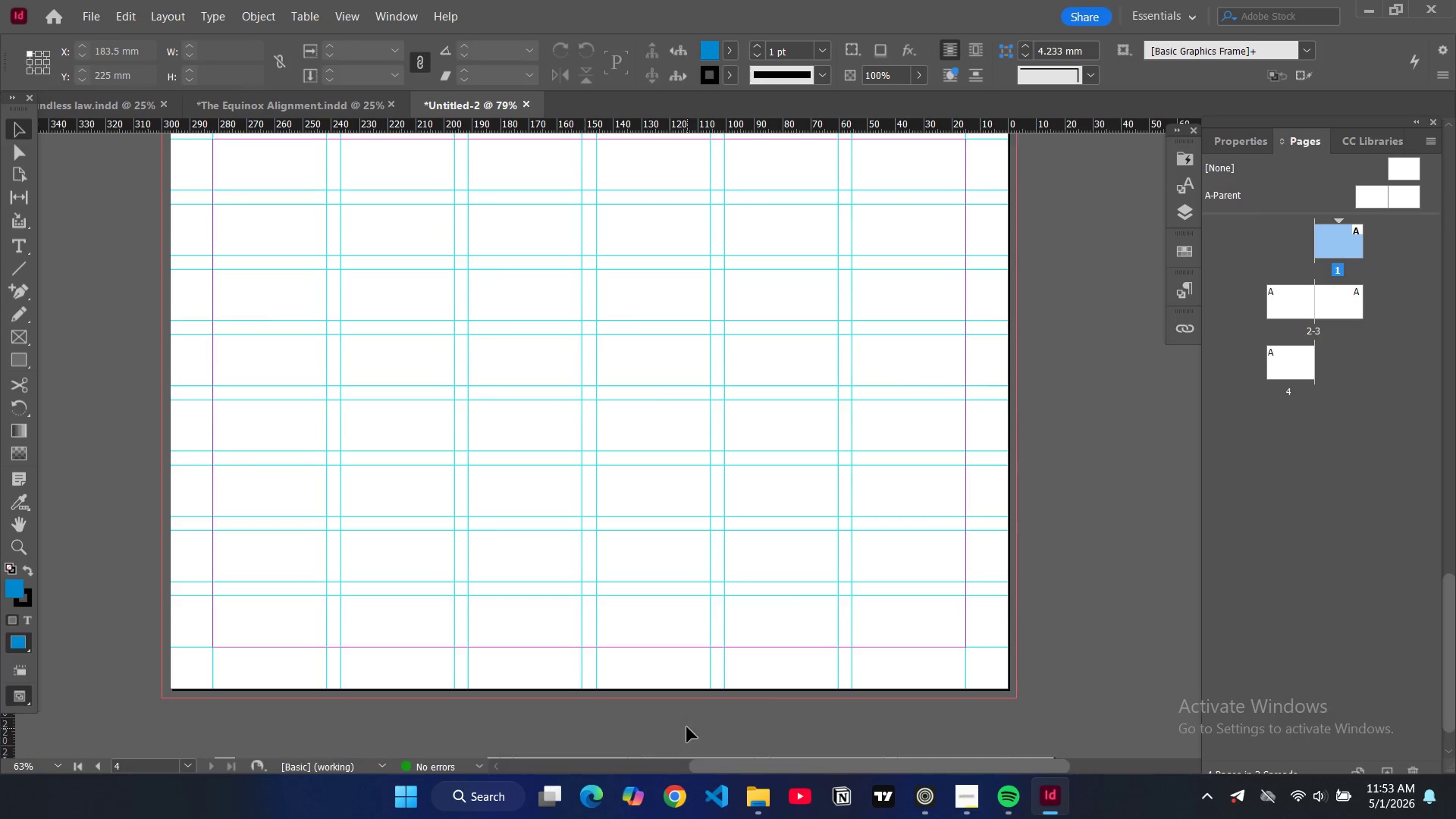 
scroll: coordinate [687, 727], scroll_direction: up, amount: 2.0
 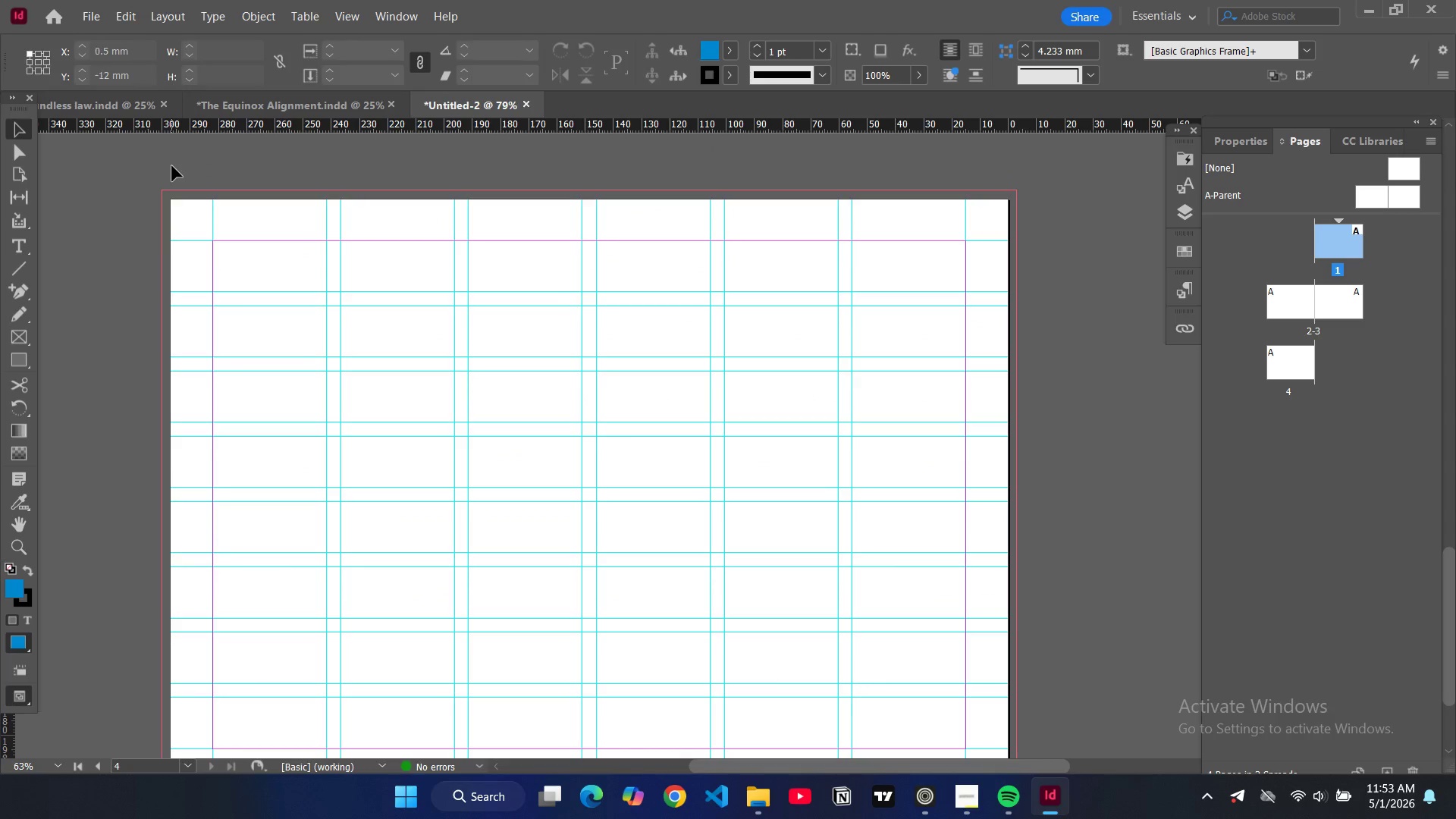 
left_click([171, 16])
 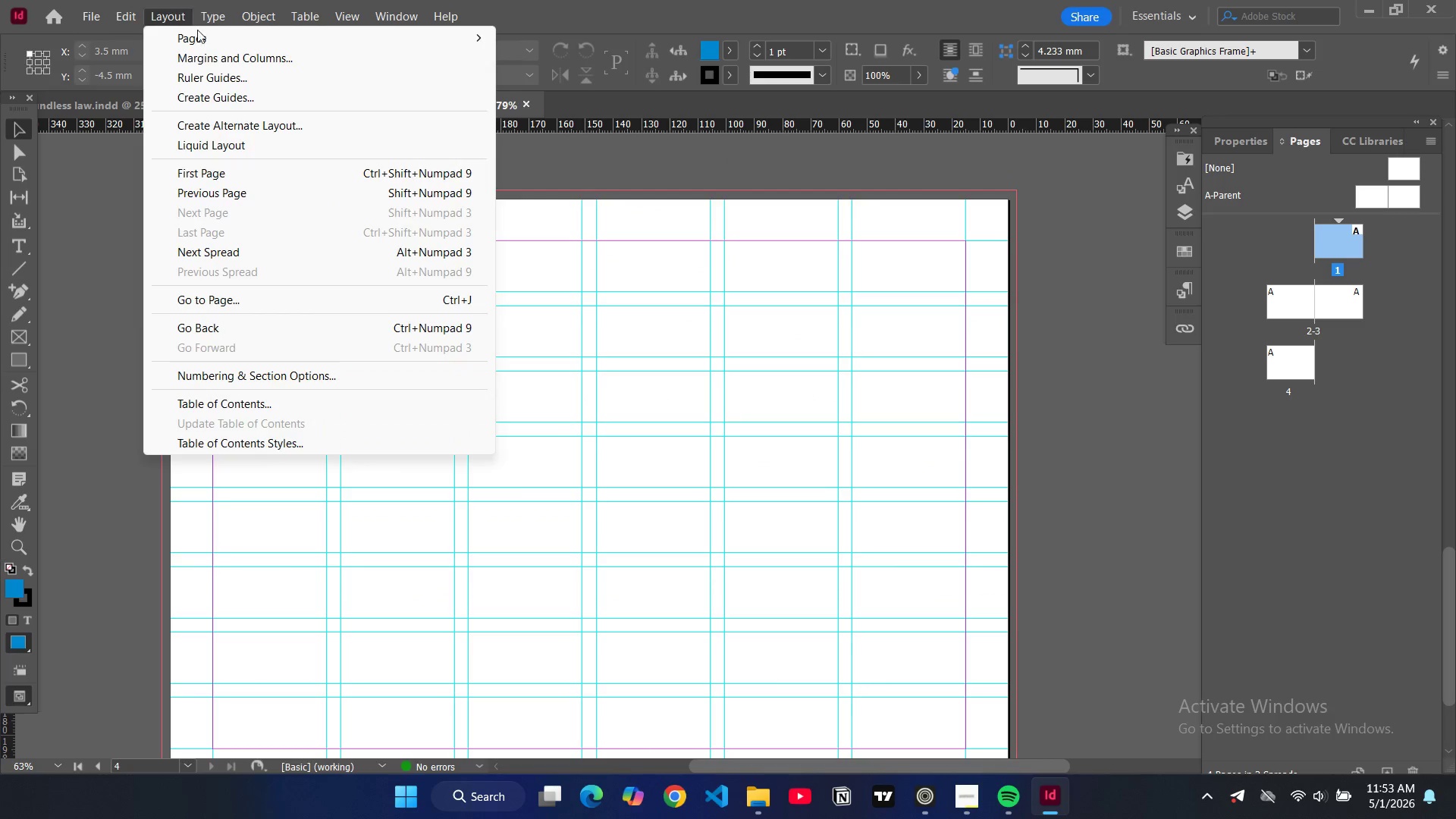 
left_click([237, 61])
 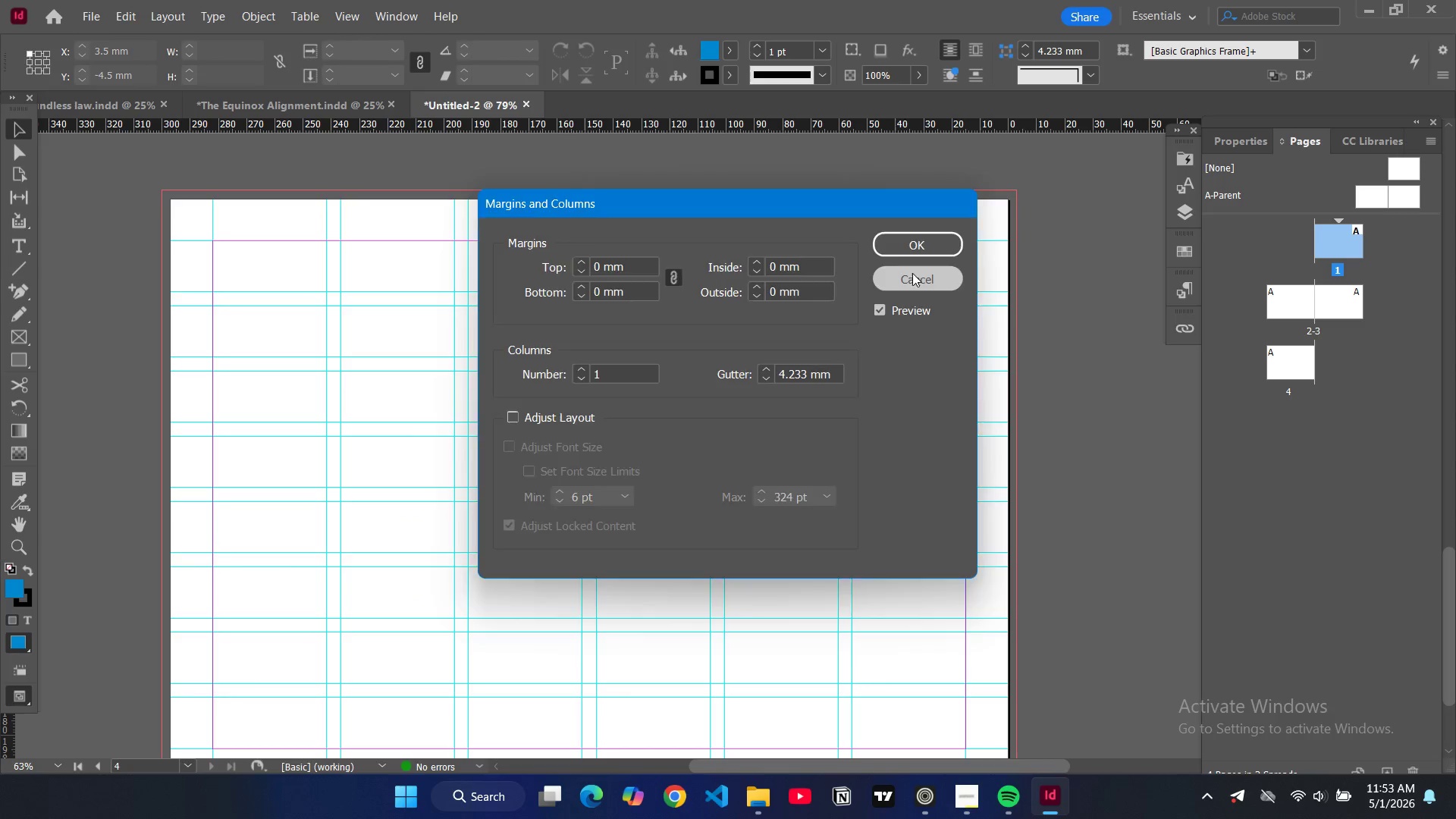 
left_click([284, 206])
 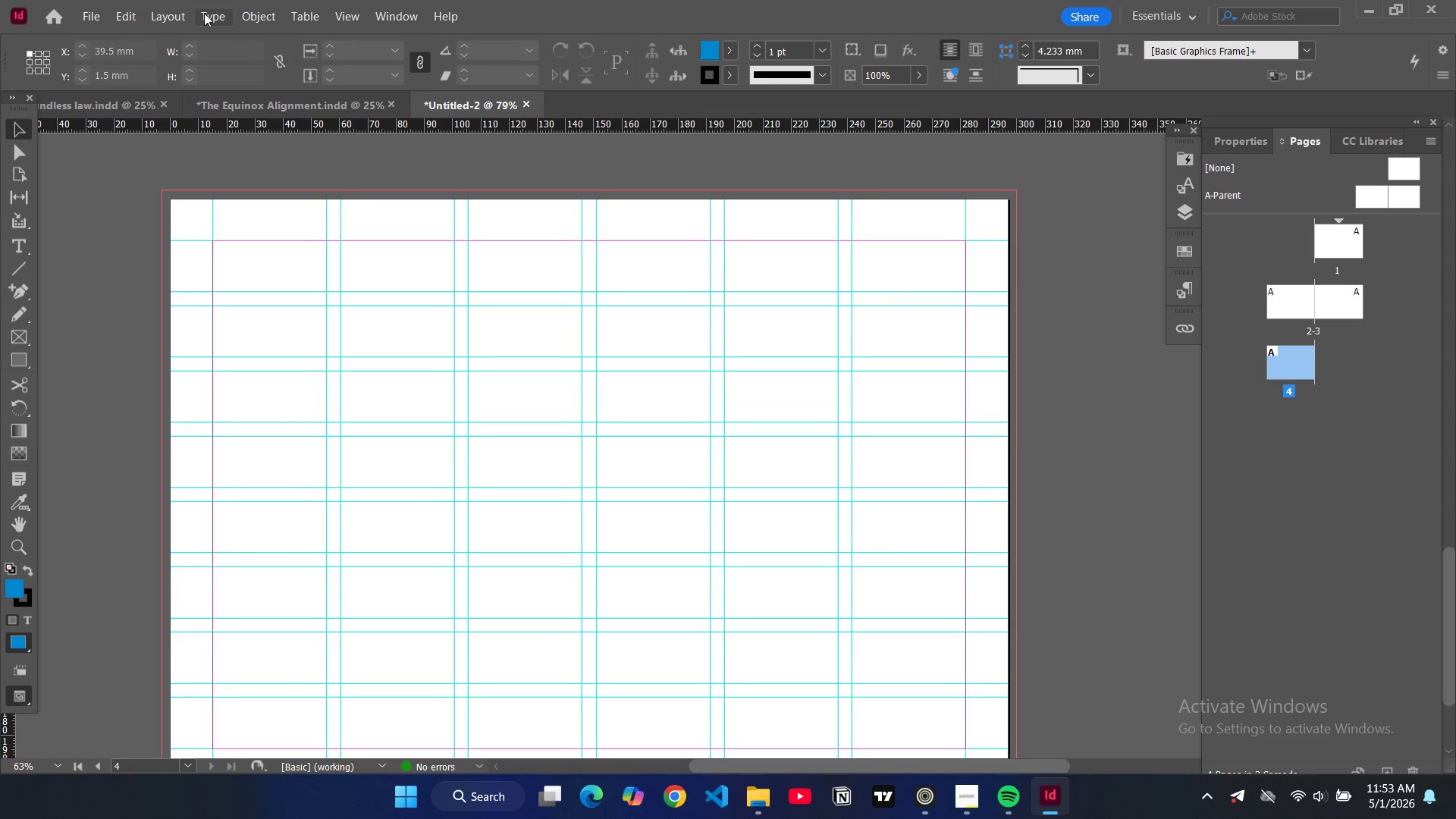 
left_click([165, 17])
 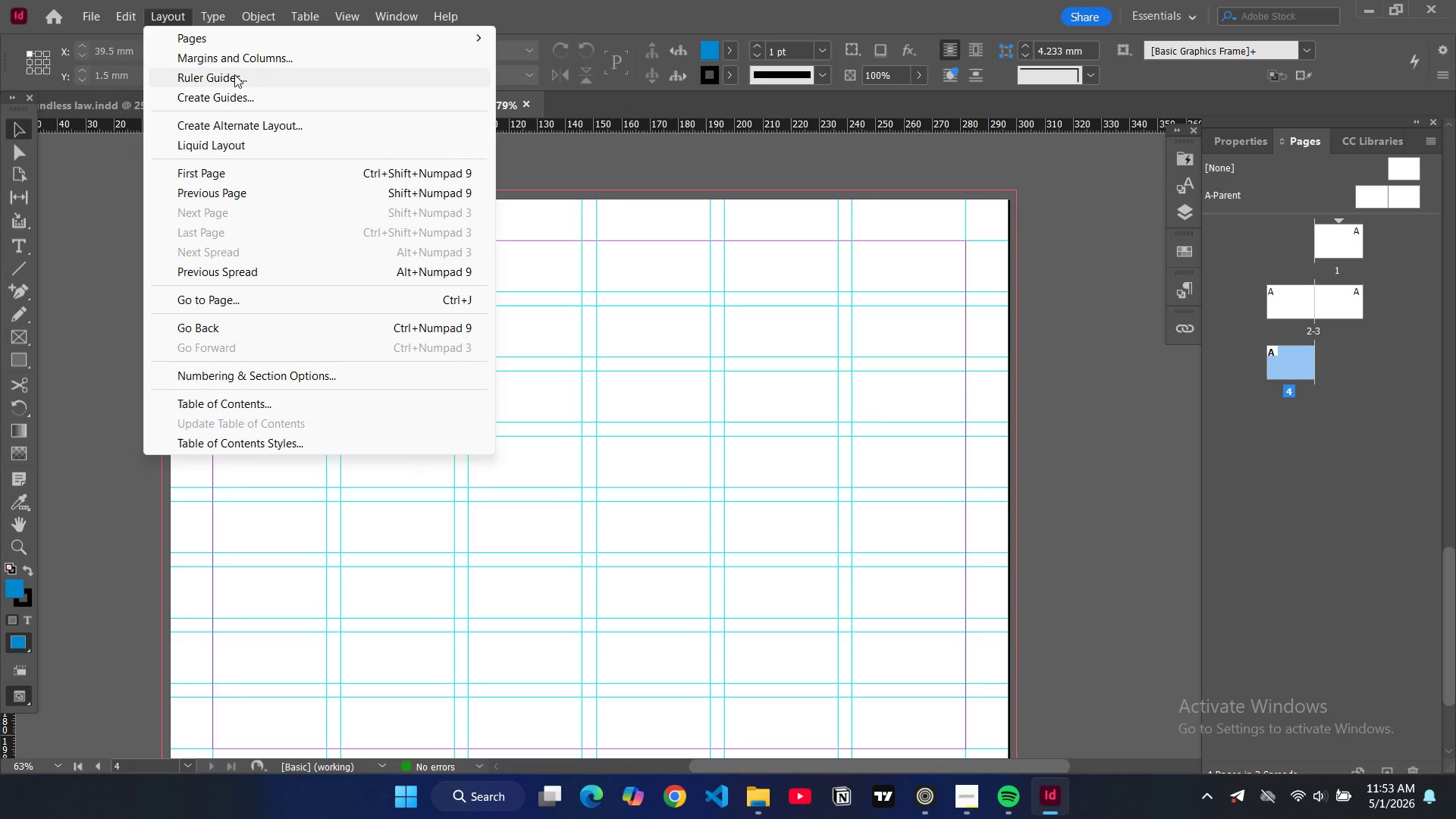 
left_click([254, 56])
 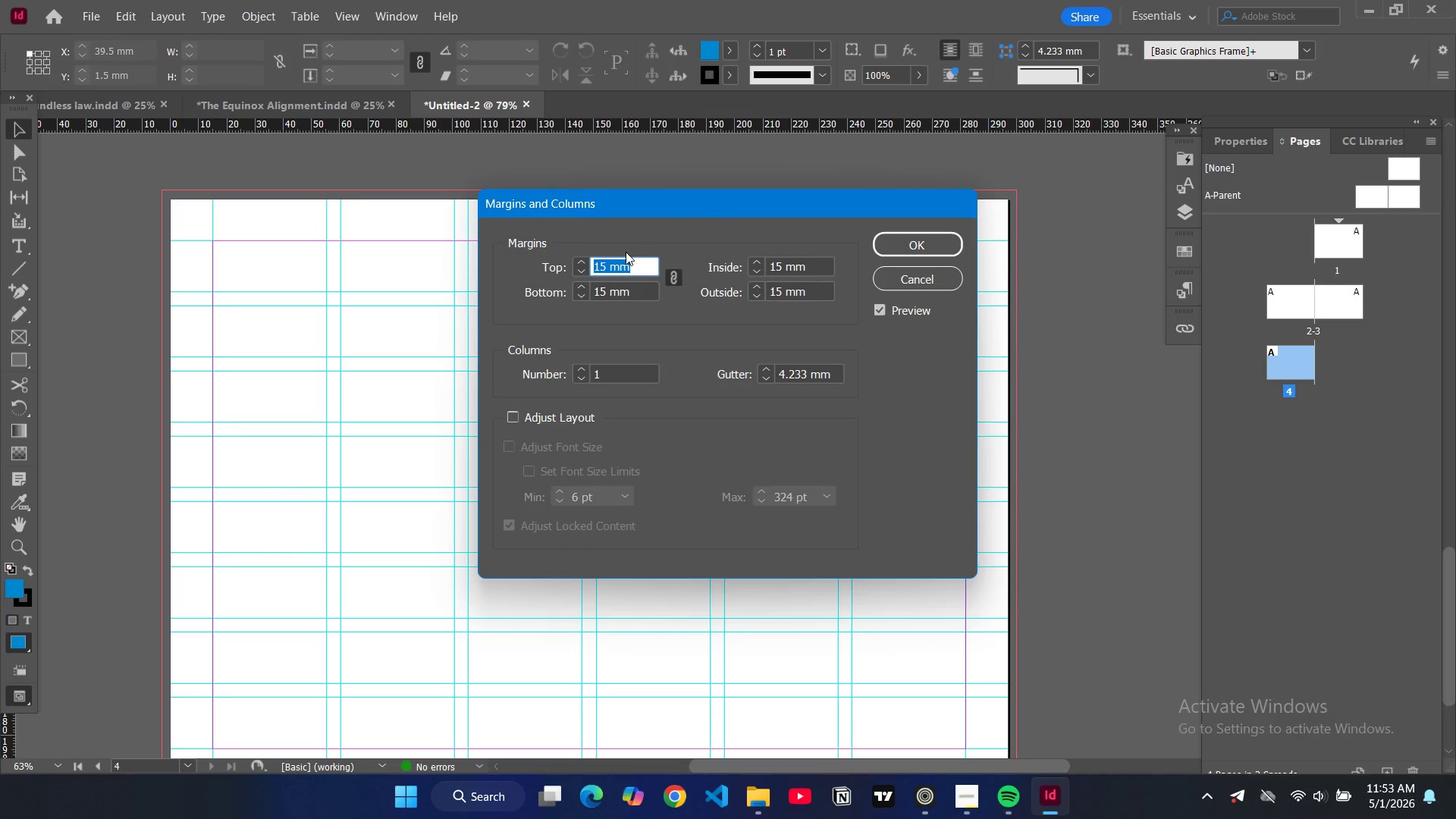 
key(0)
 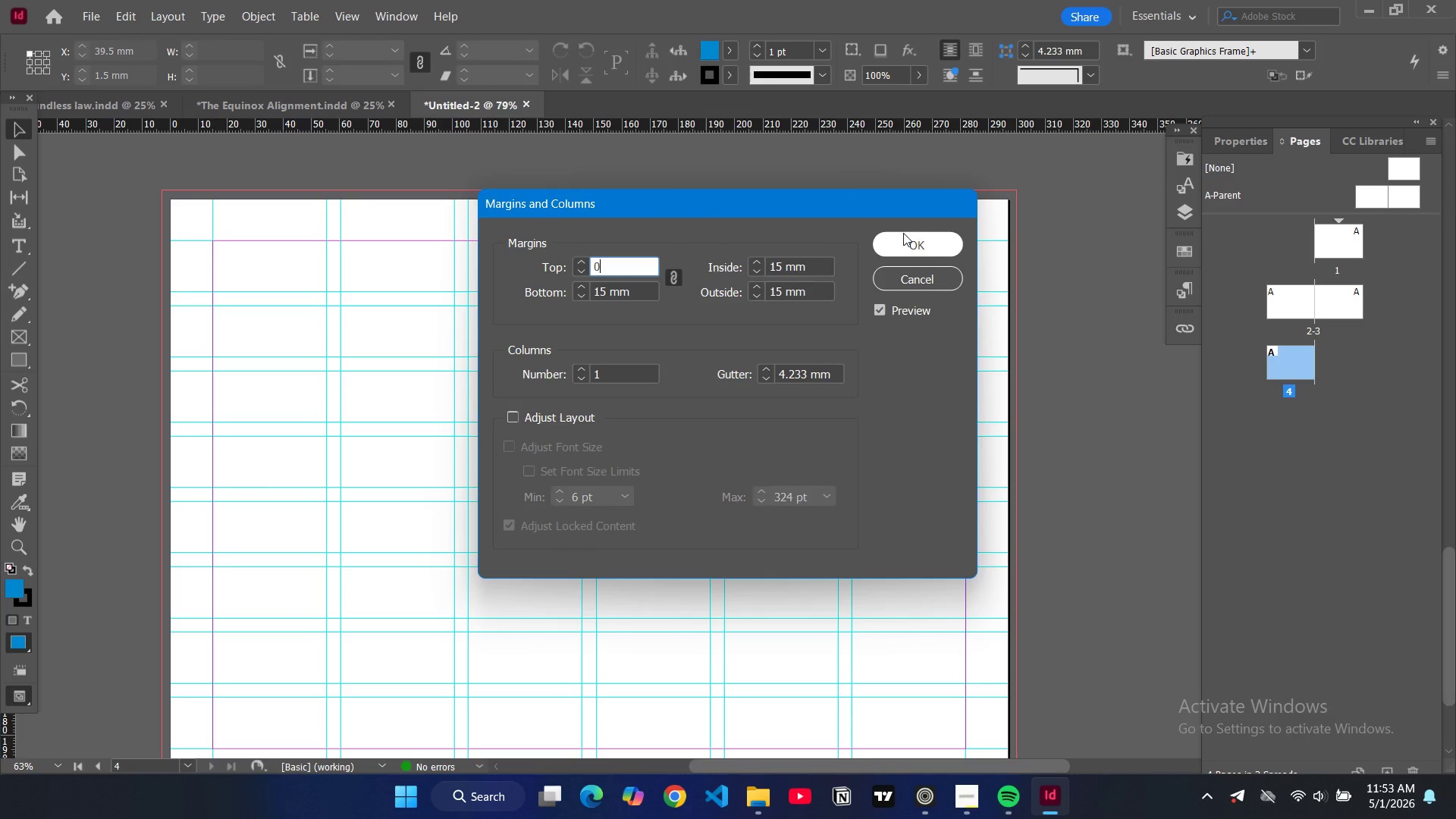 
left_click([904, 232])
 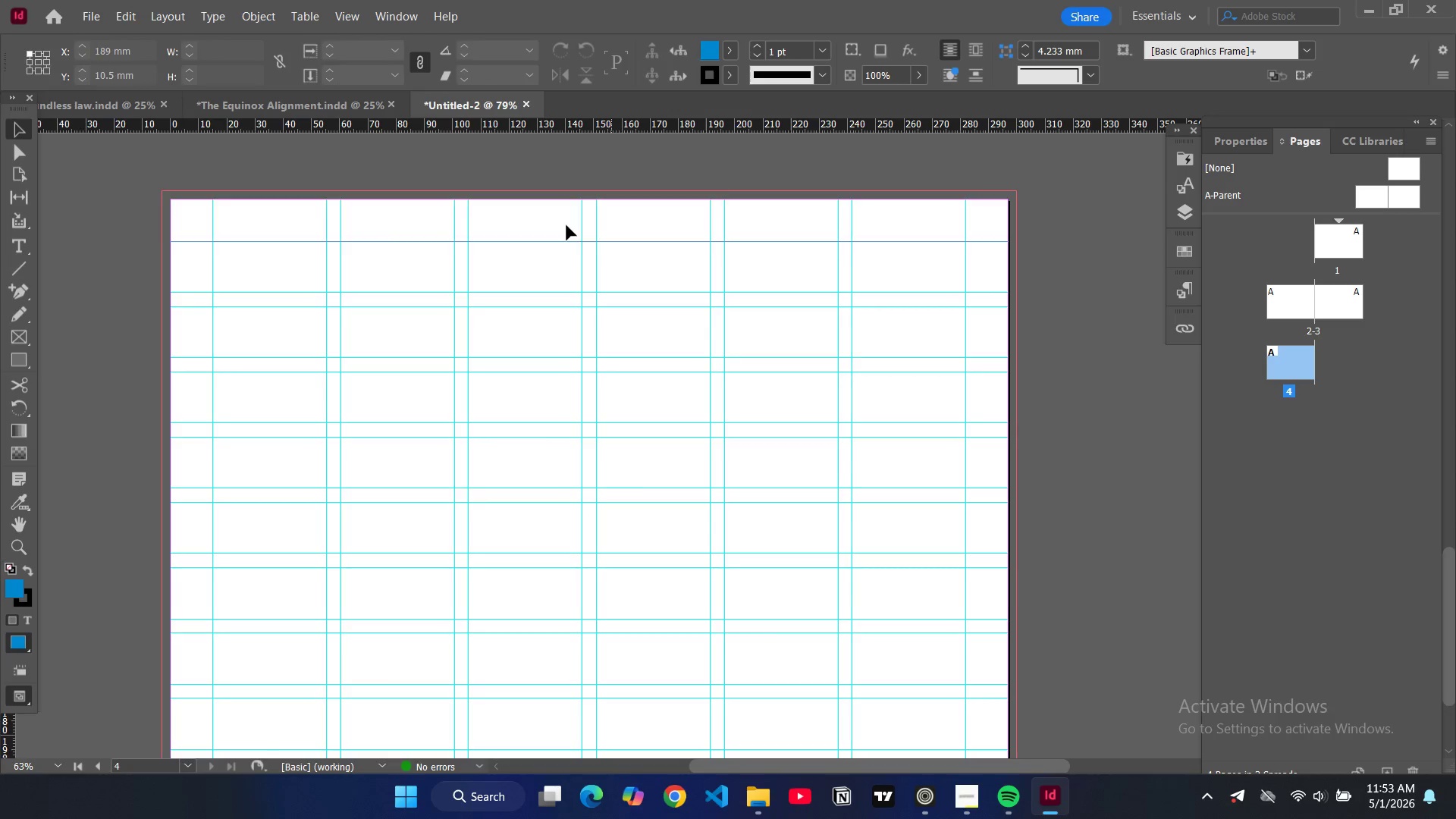 
scroll: coordinate [447, 203], scroll_direction: up, amount: 26.0
 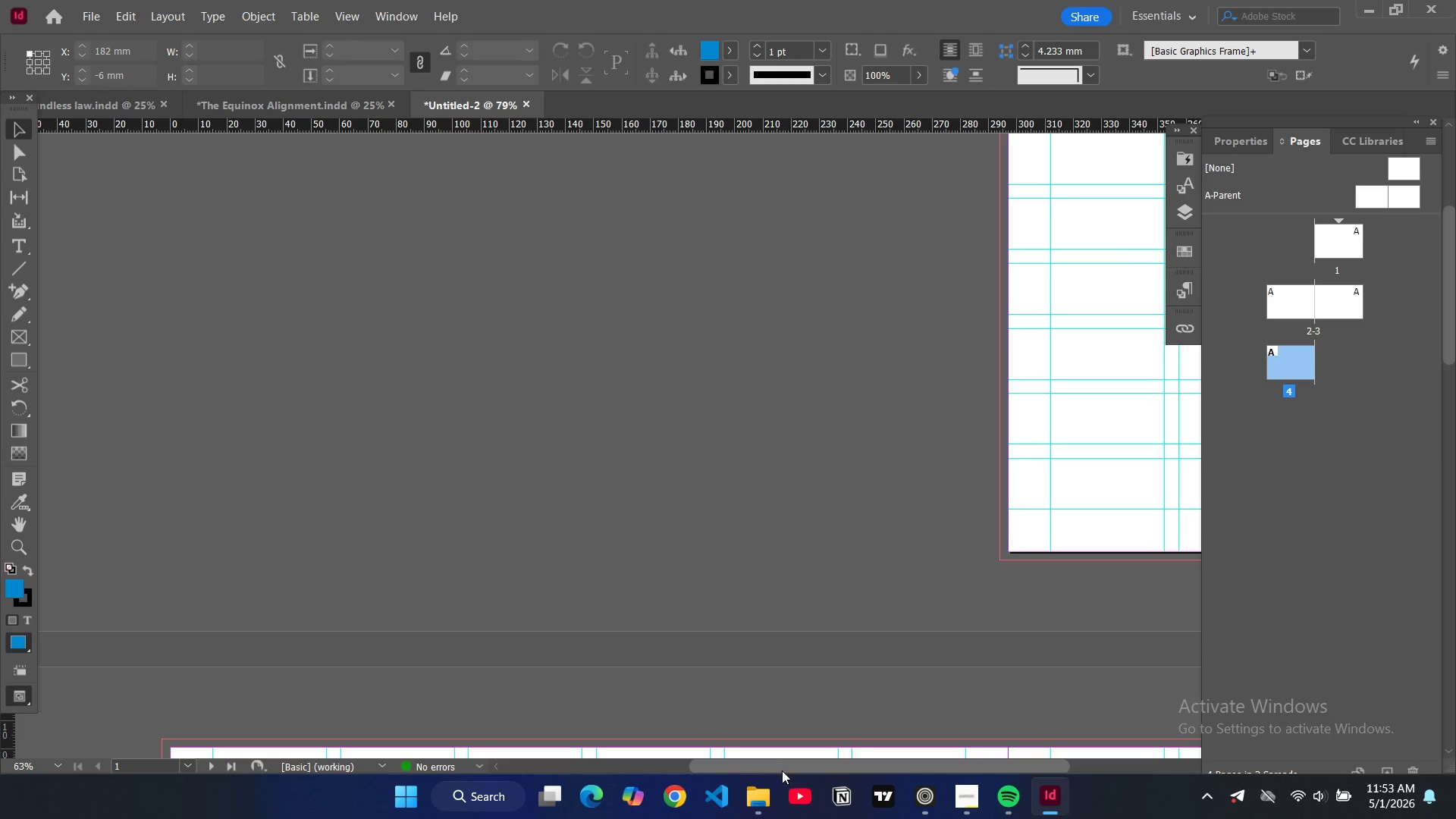 
left_click_drag(start_coordinate=[783, 767], to_coordinate=[965, 755])
 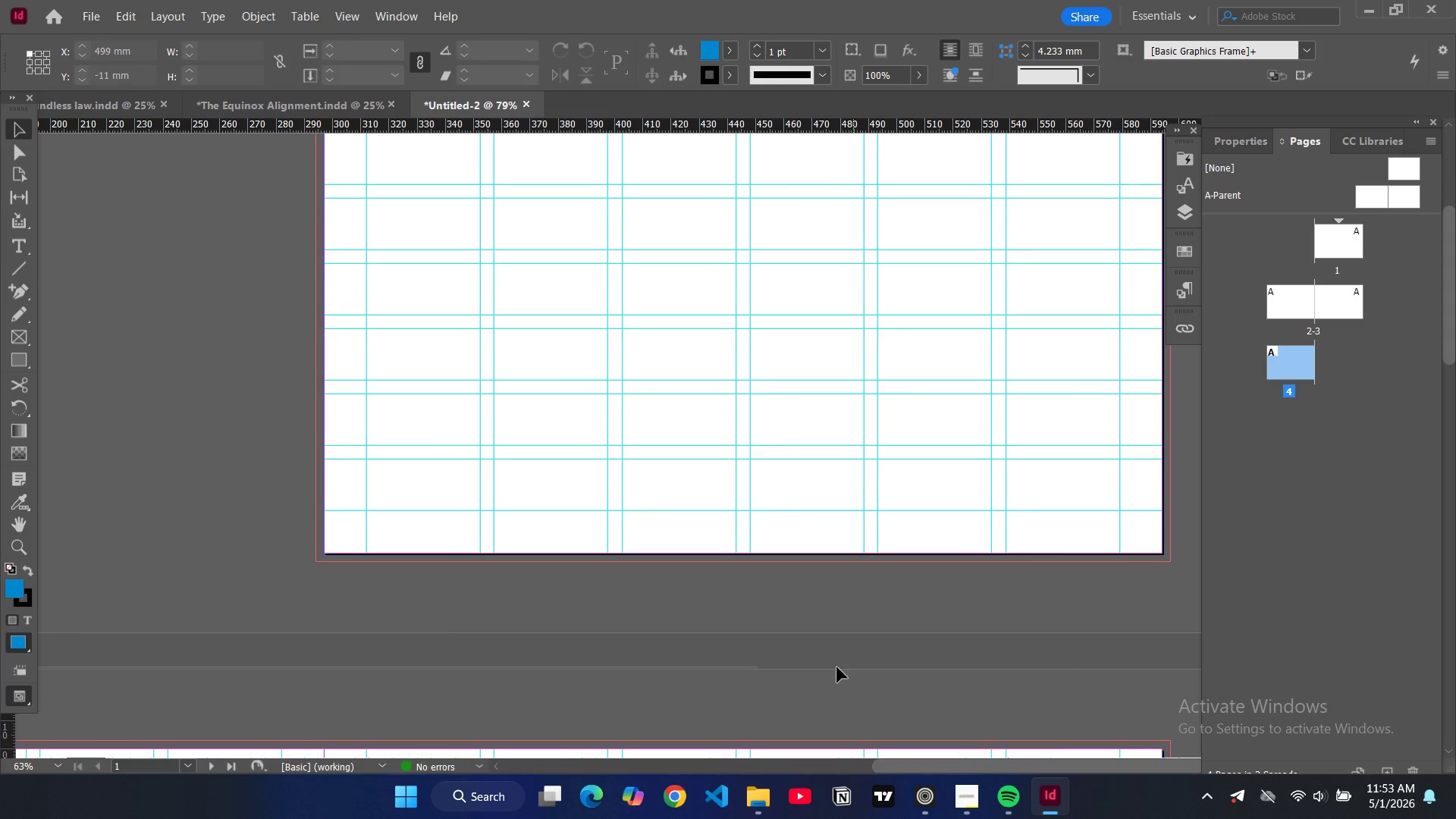 
scroll: coordinate [777, 606], scroll_direction: up, amount: 4.0
 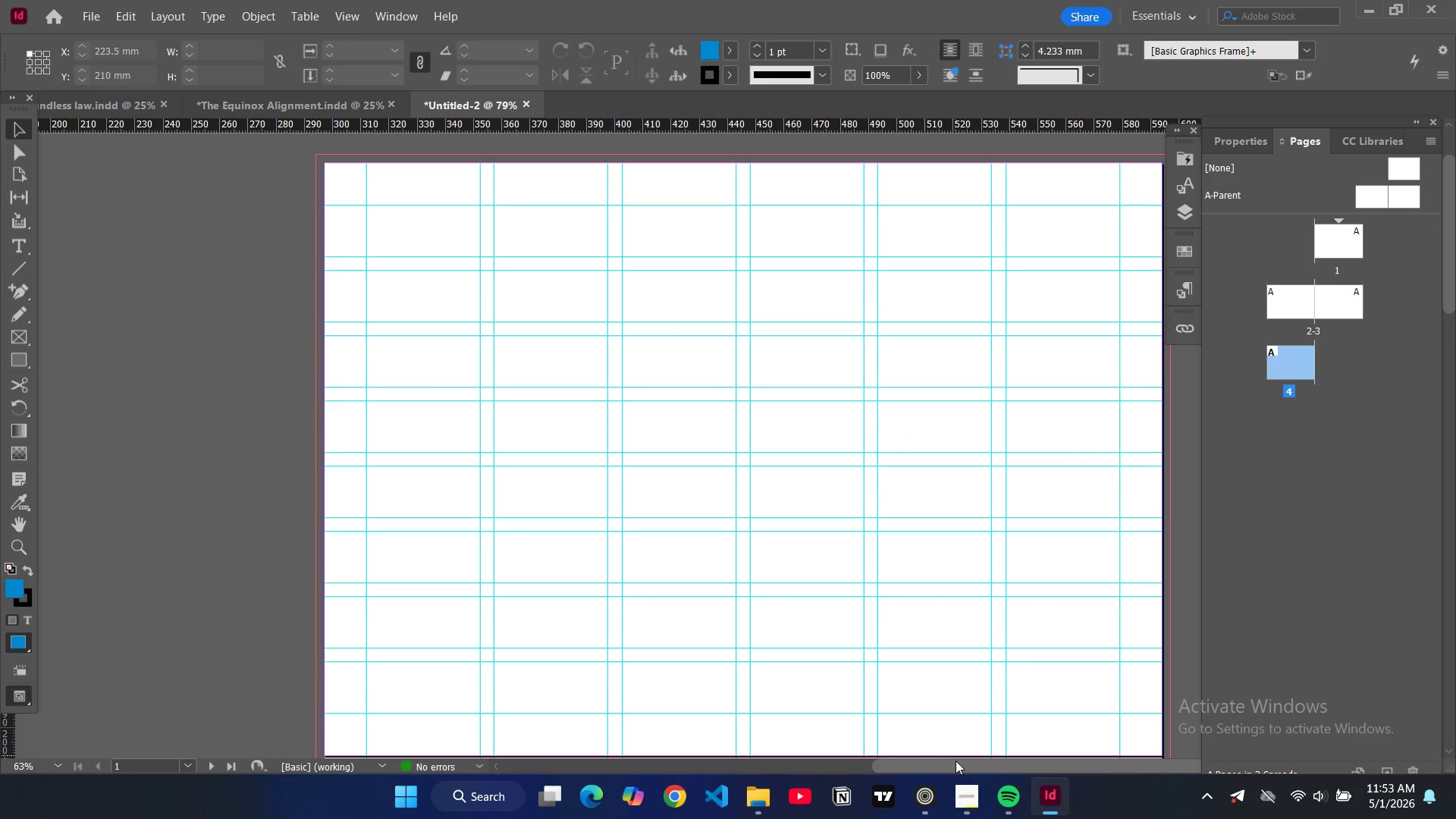 
left_click_drag(start_coordinate=[956, 761], to_coordinate=[978, 763])
 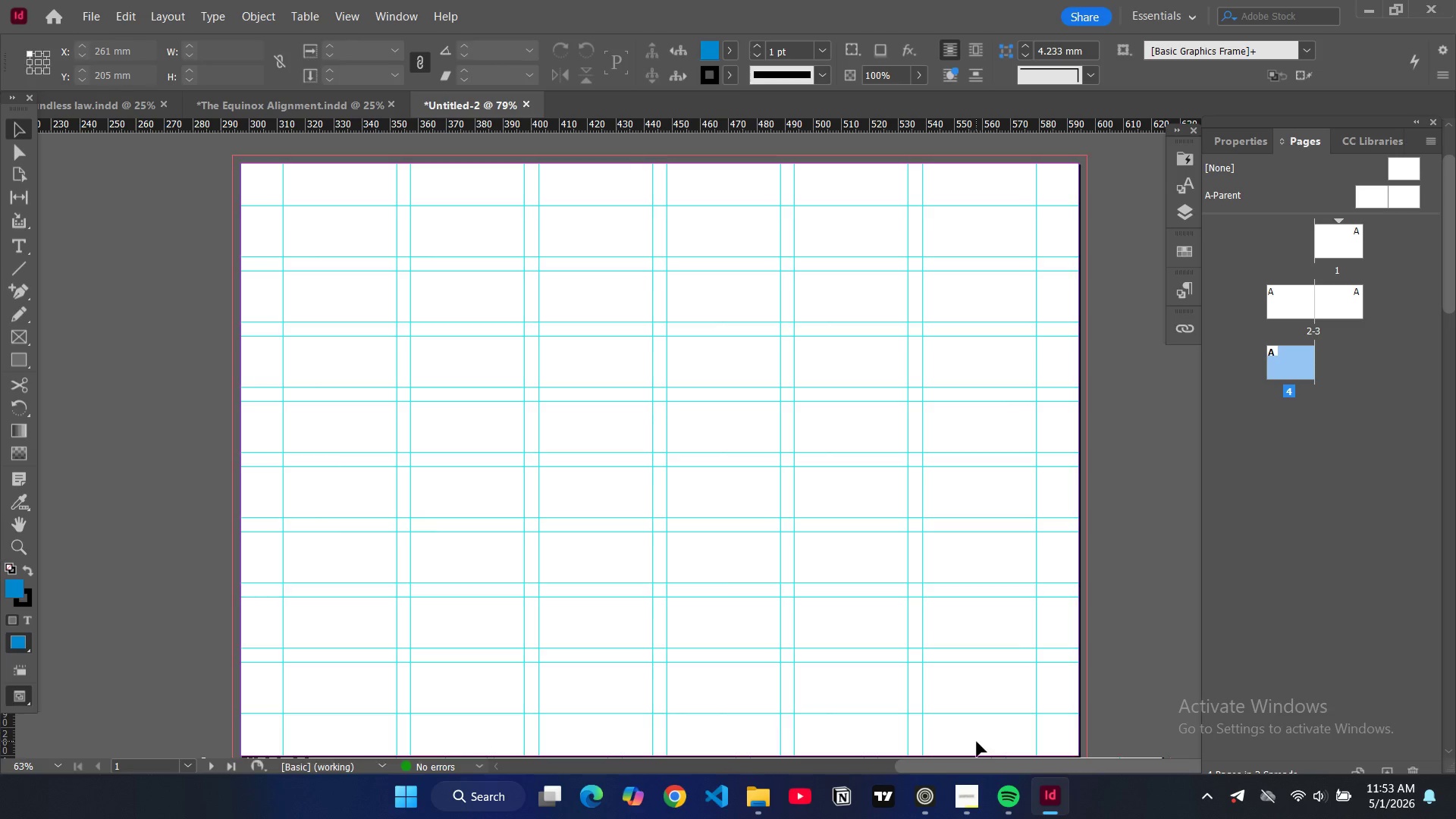 
scroll: coordinate [977, 742], scroll_direction: down, amount: 1.0
 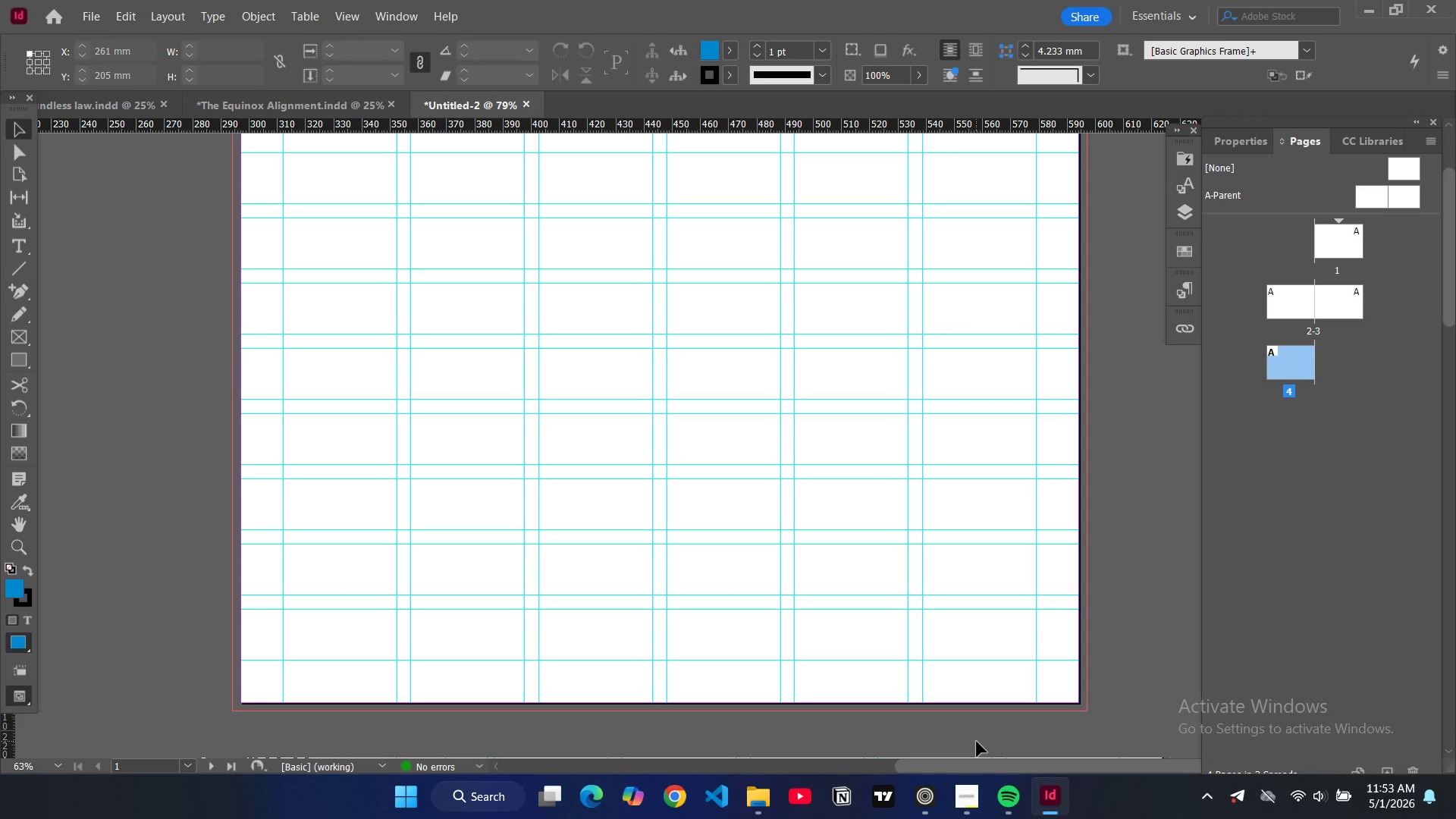 
key(Control+Minus)
 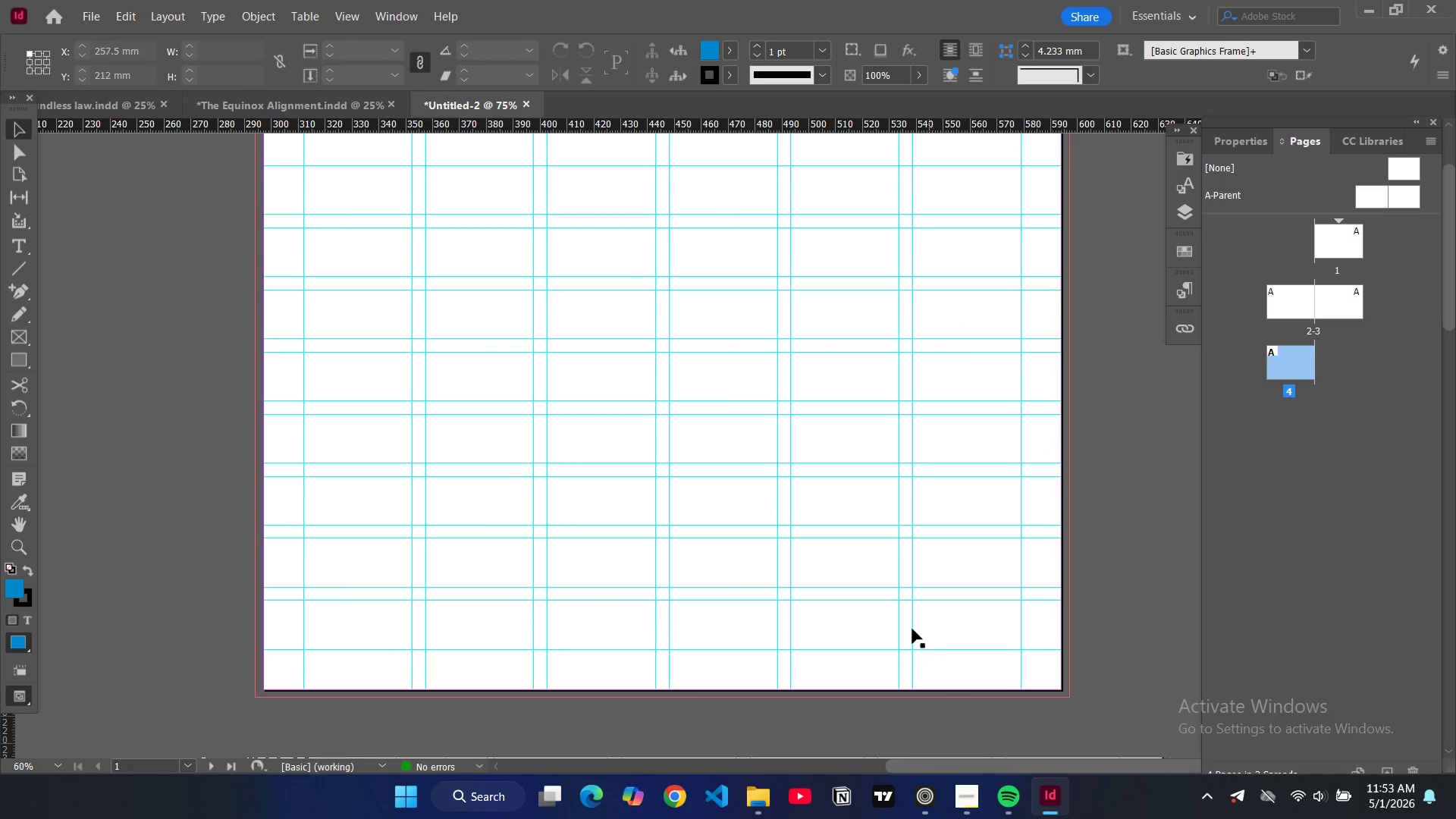 
scroll: coordinate [912, 629], scroll_direction: up, amount: 1.0
 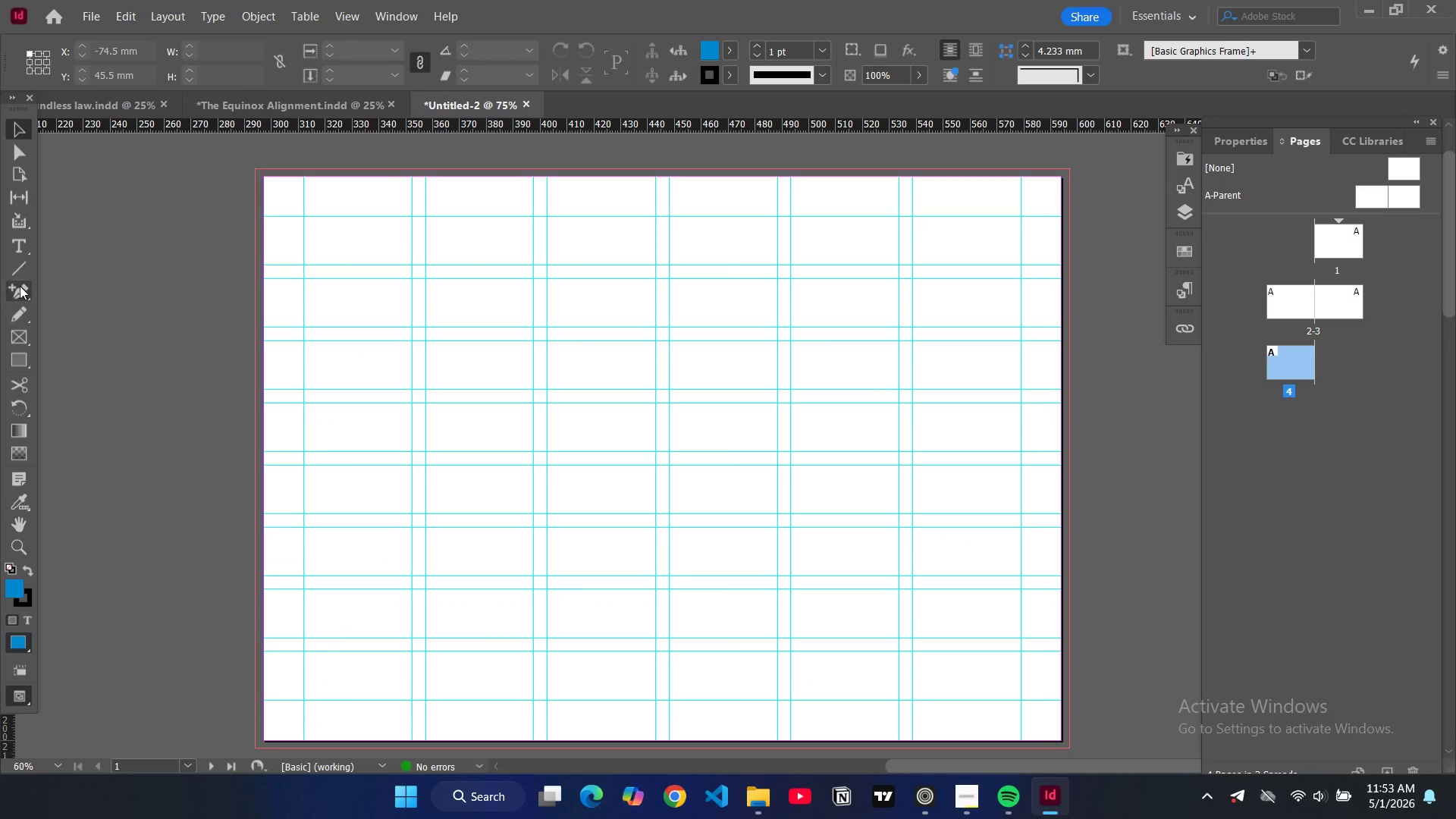 
left_click([19, 353])
 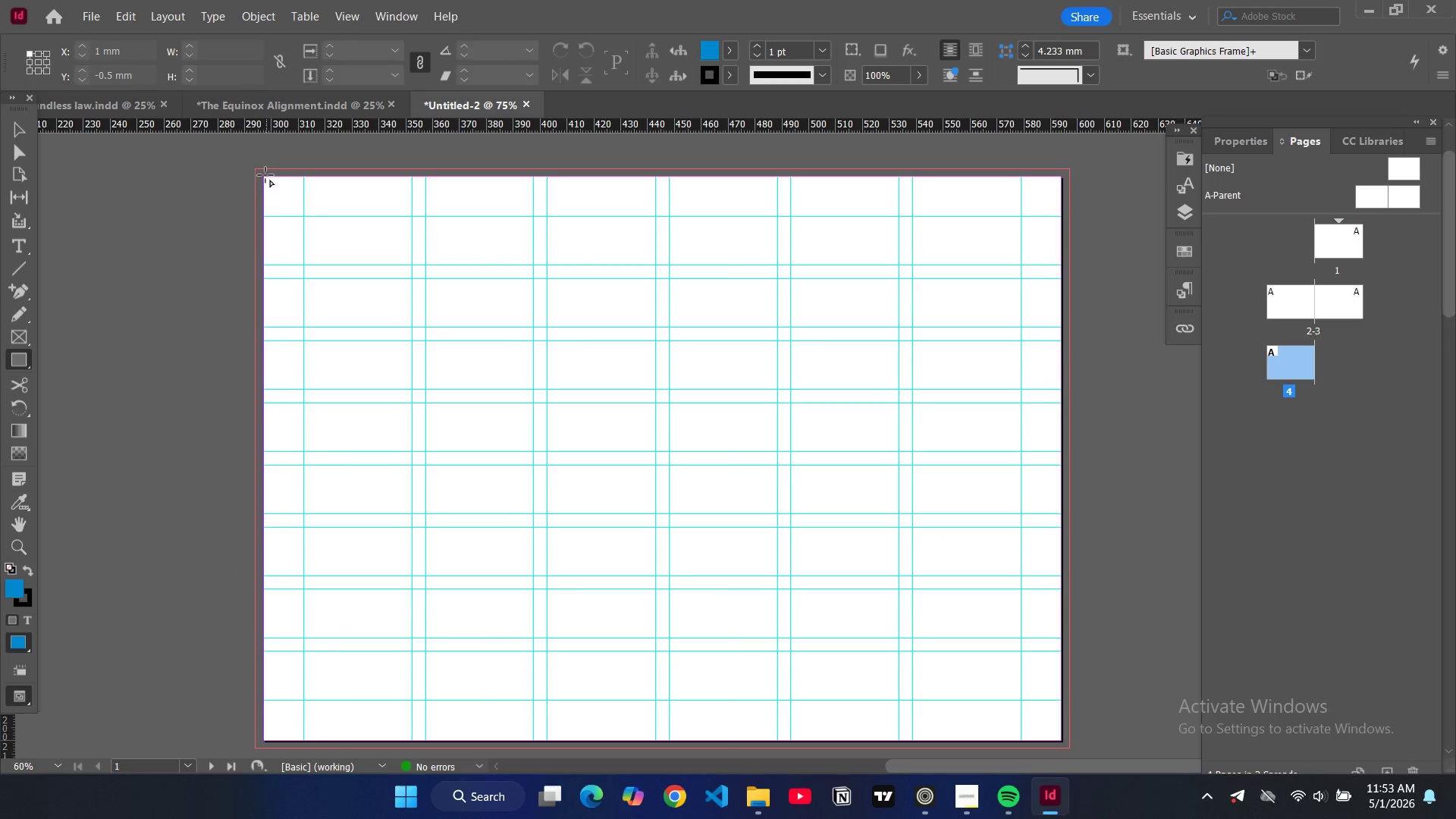 
left_click_drag(start_coordinate=[265, 175], to_coordinate=[1059, 329])
 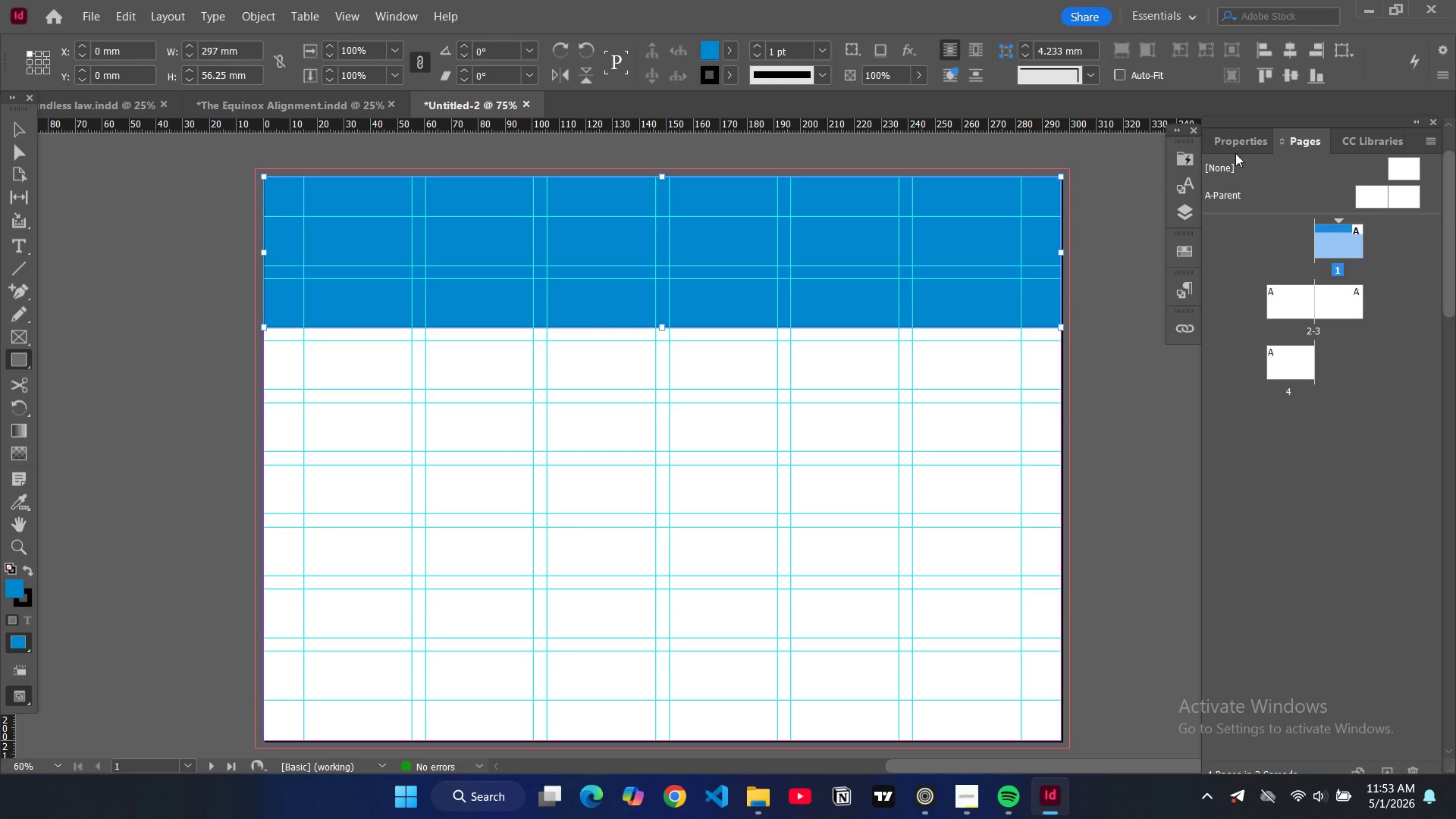 
left_click([1222, 139])
 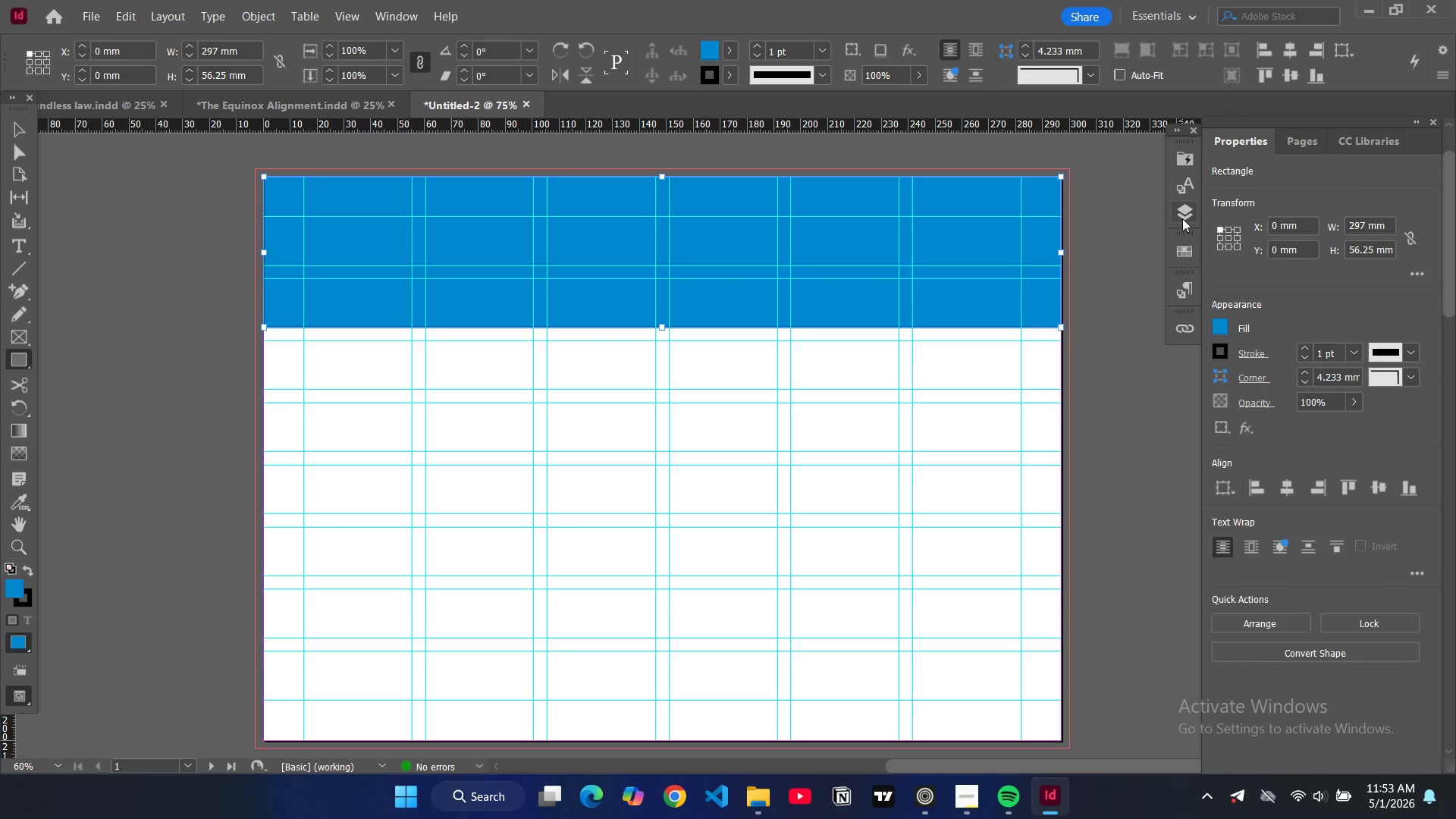 
left_click([1186, 213])
 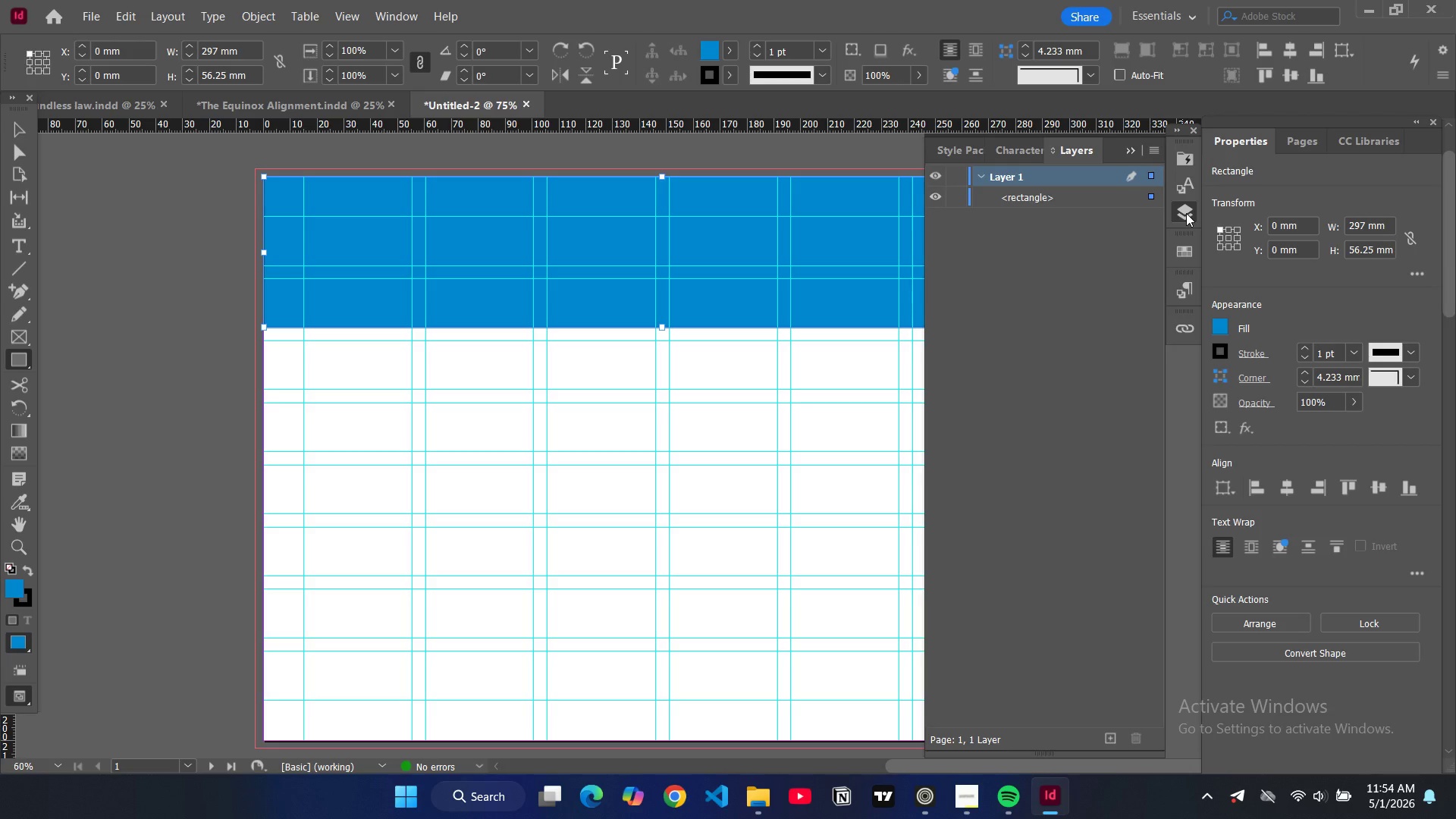 
wait(32.84)
 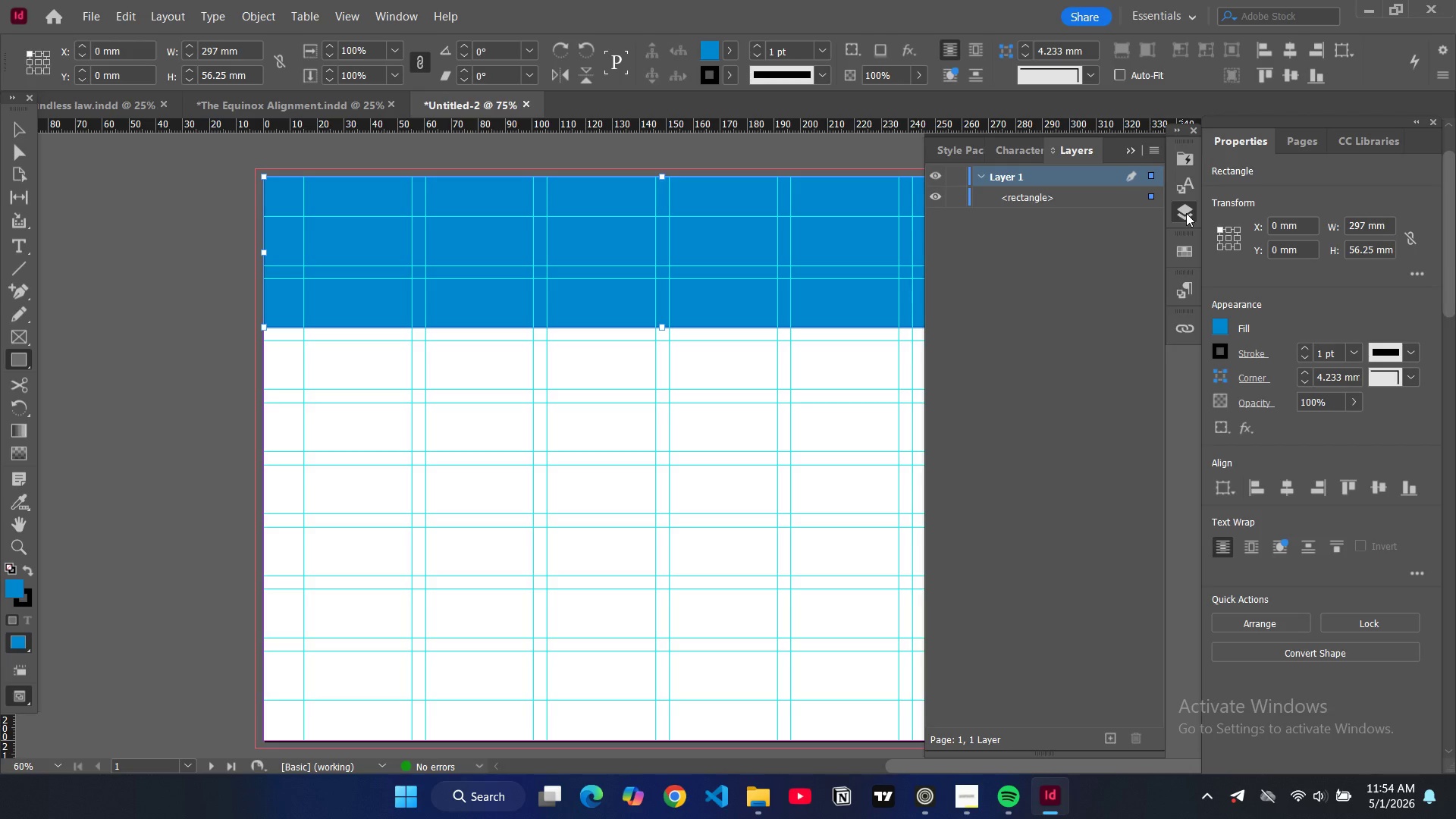 
double_click([1002, 174])
 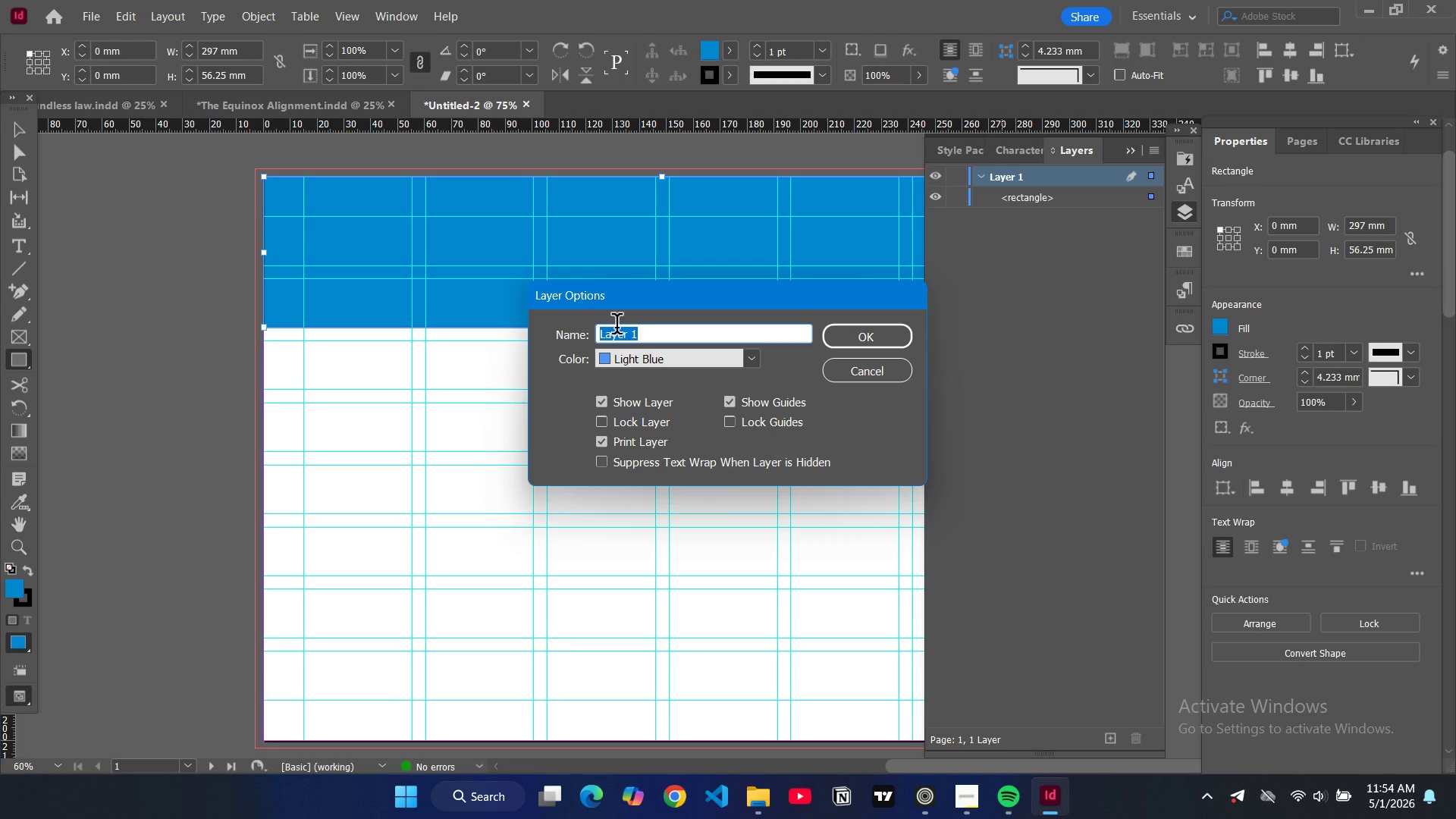 
type(background)
 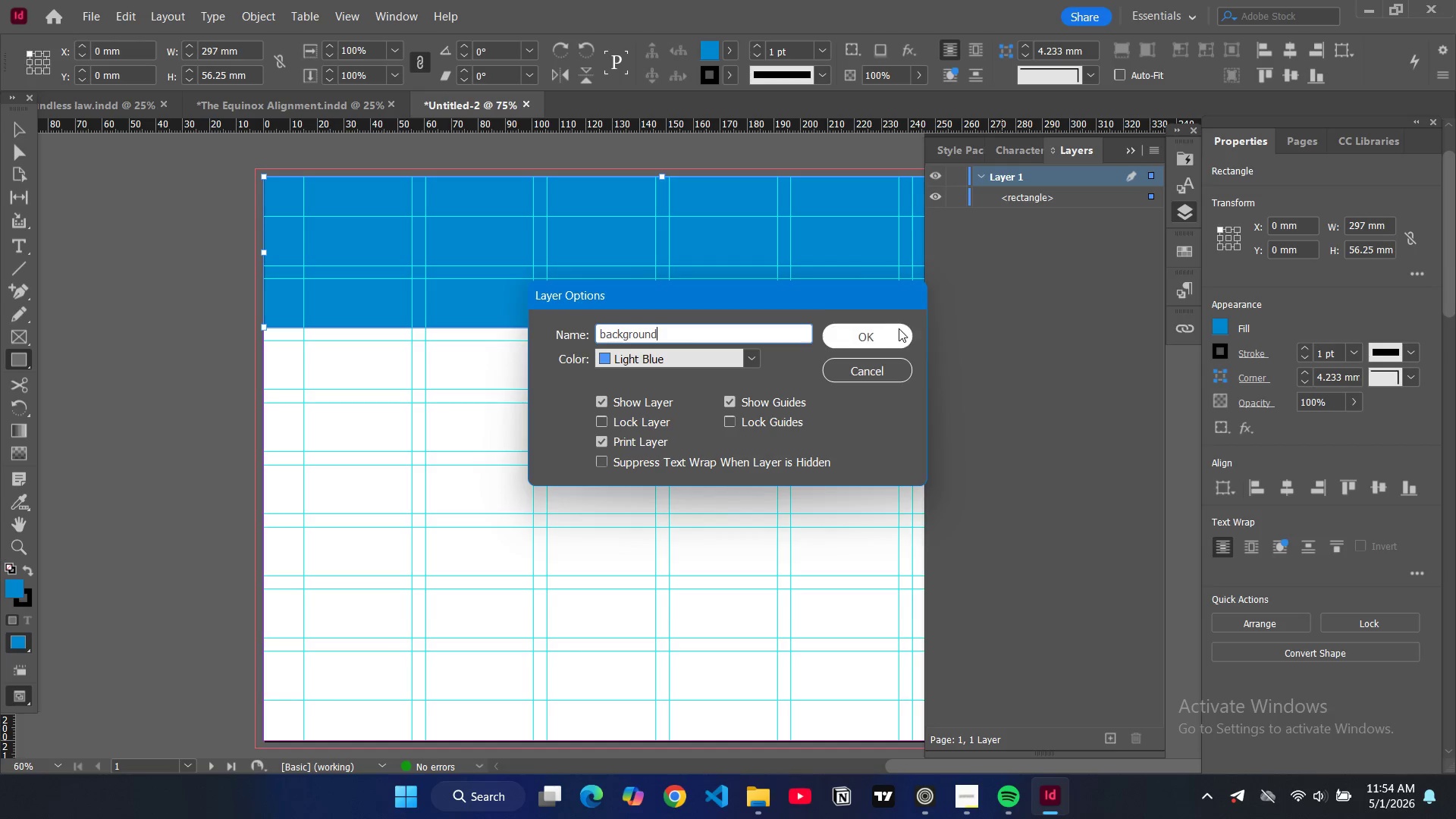 
left_click([897, 332])
 